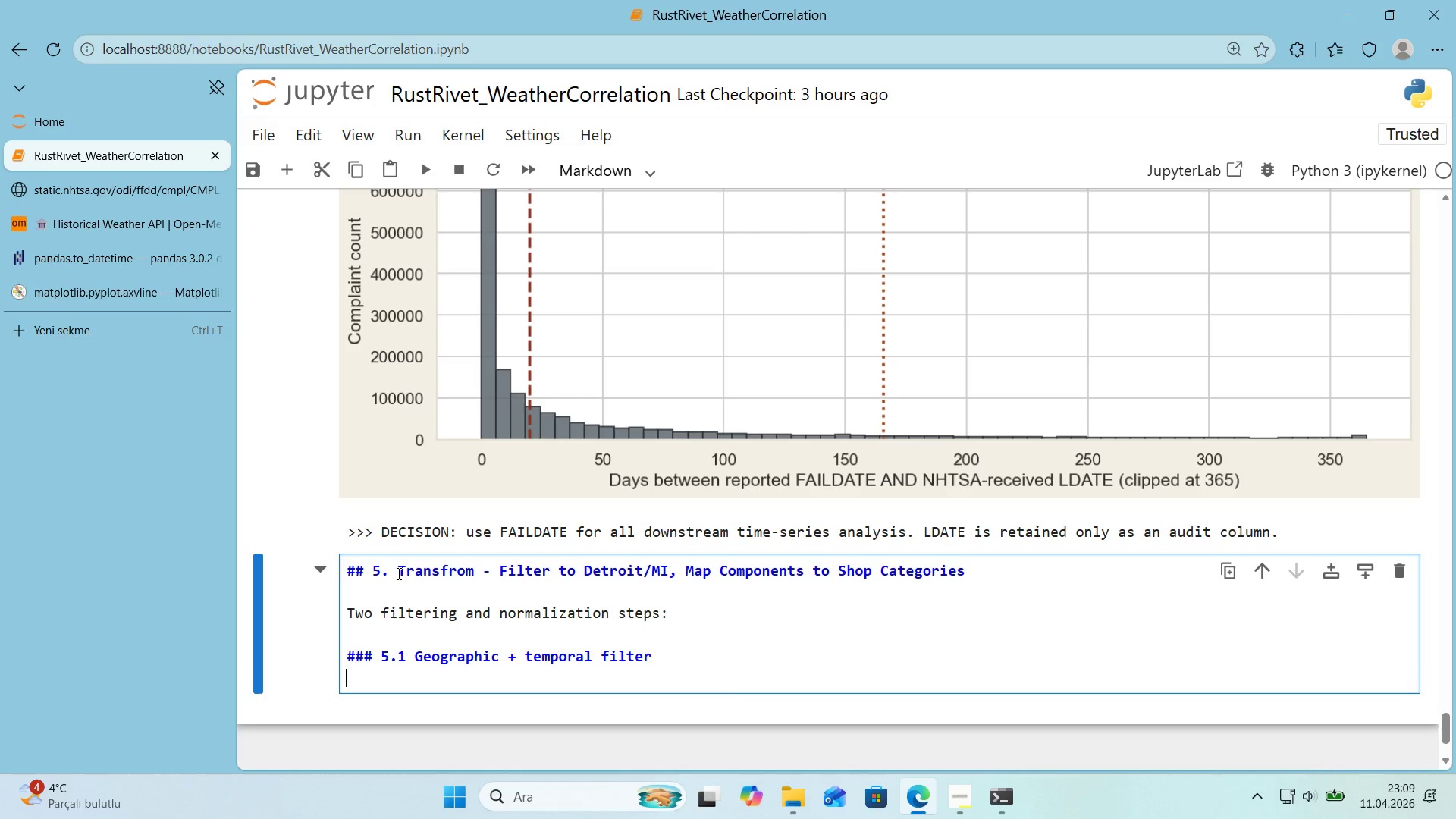 
key(Enter)
 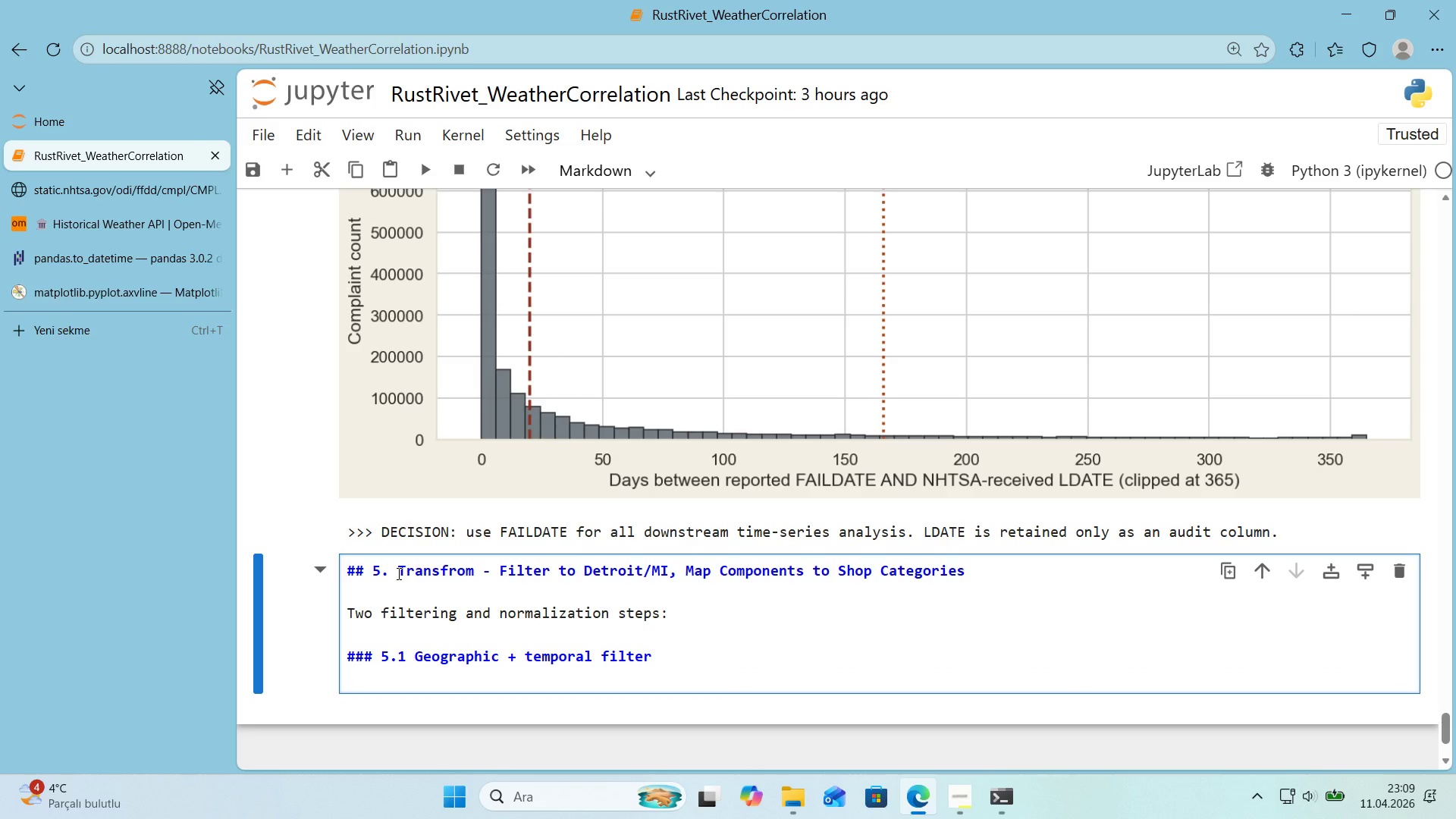 
key(NumpadSubtract)
 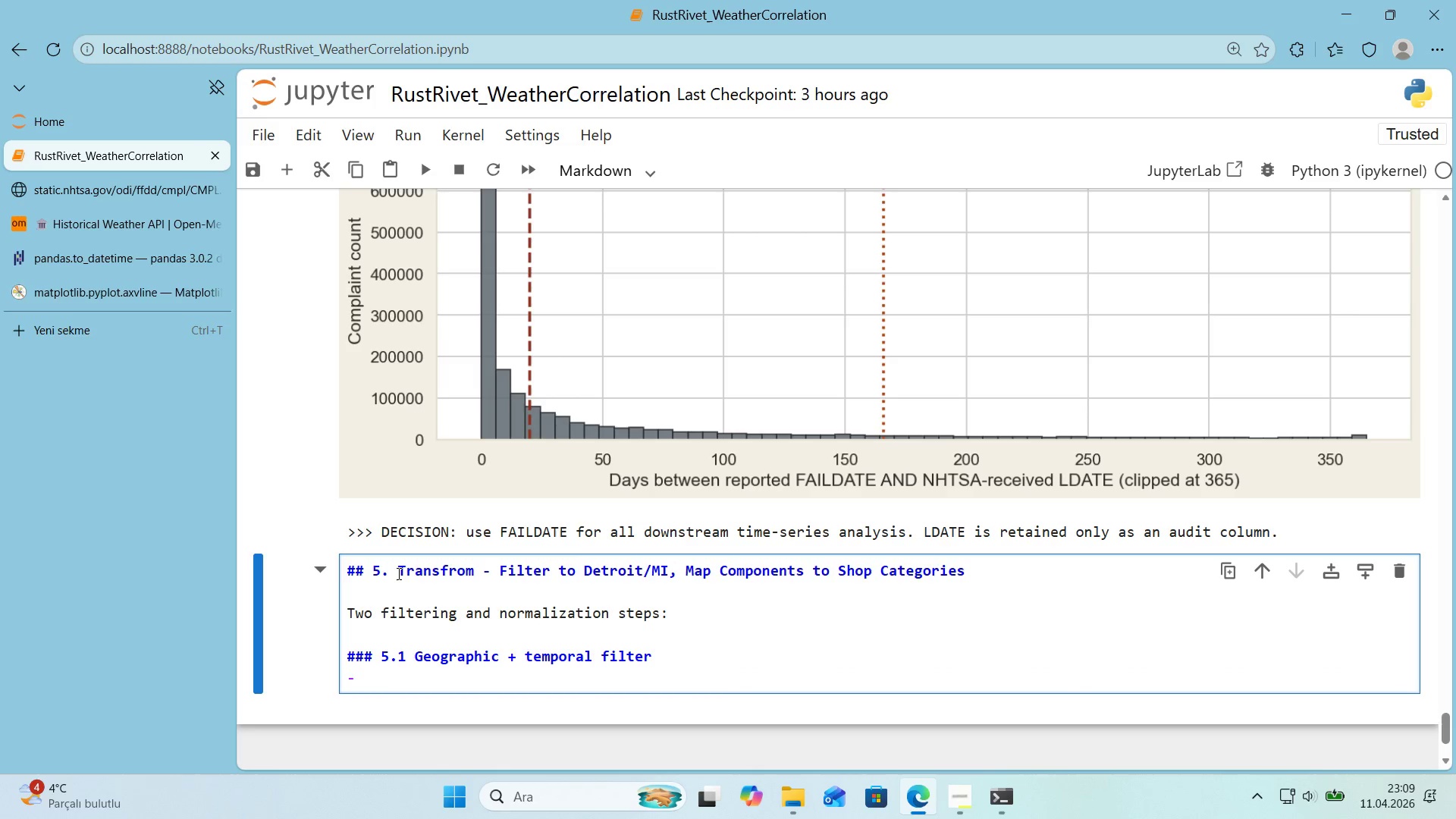 
key(Space)
 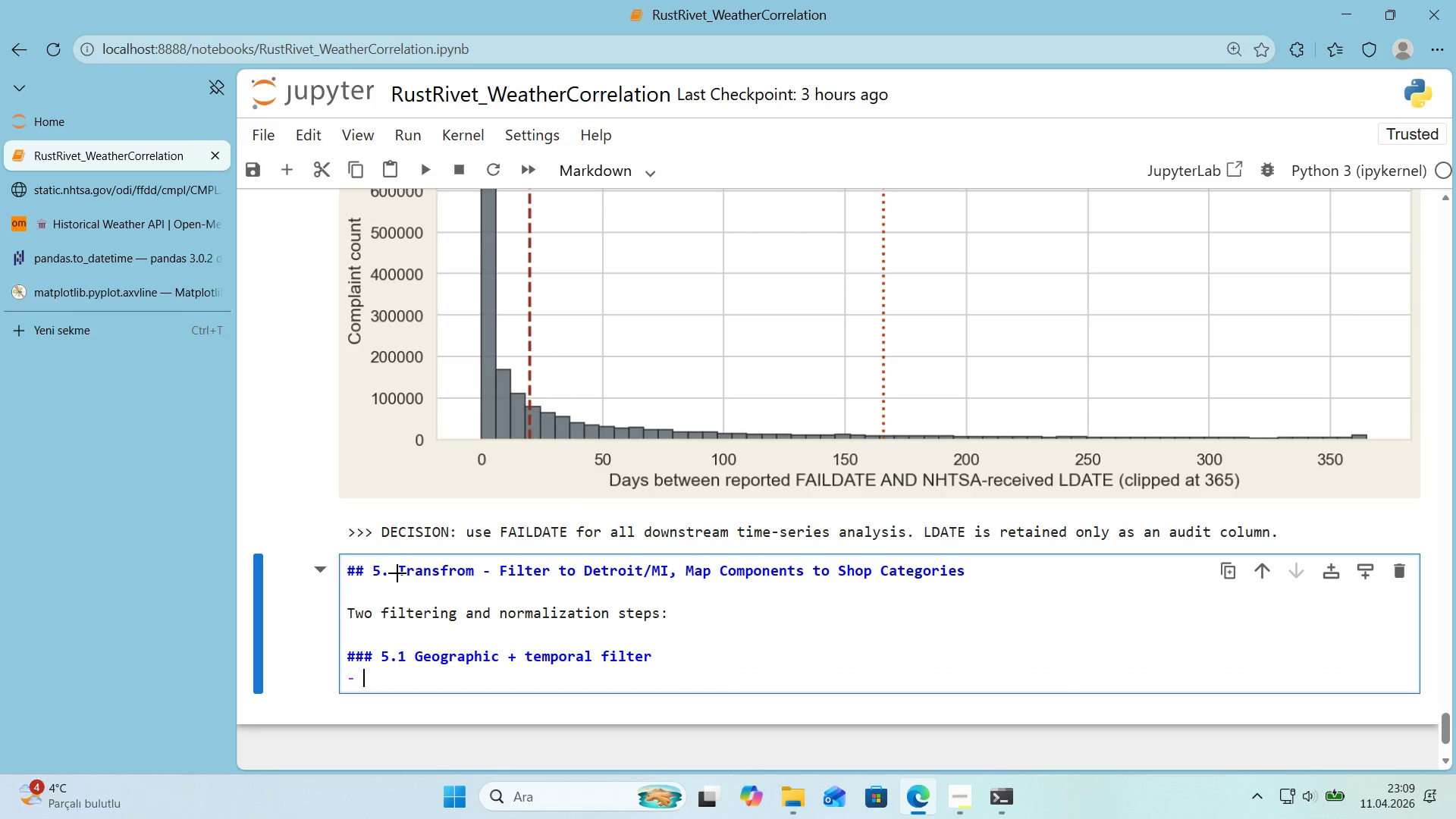 
key(Alt+Control+Comma)
 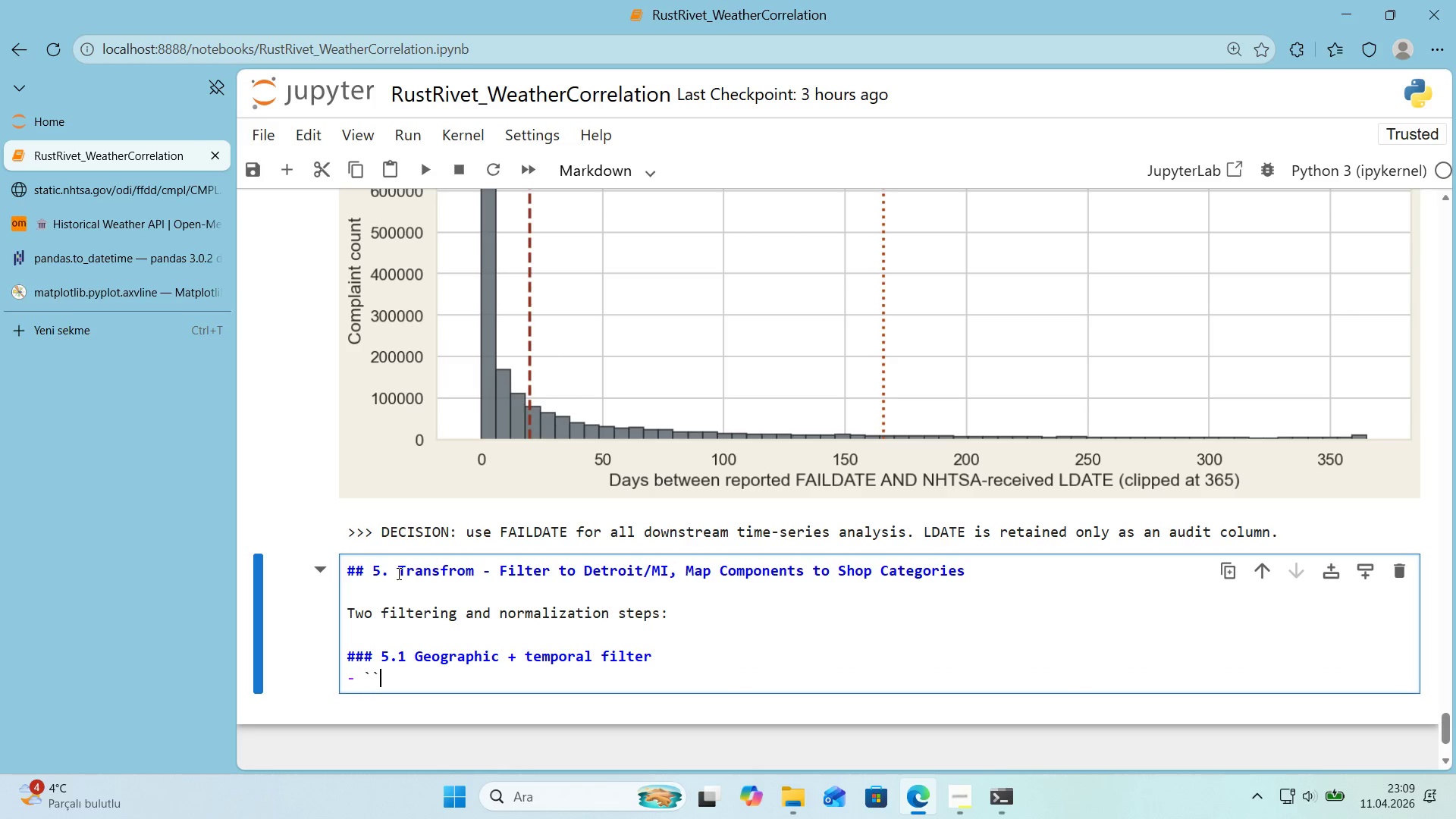 
key(Alt+Control+Comma)
 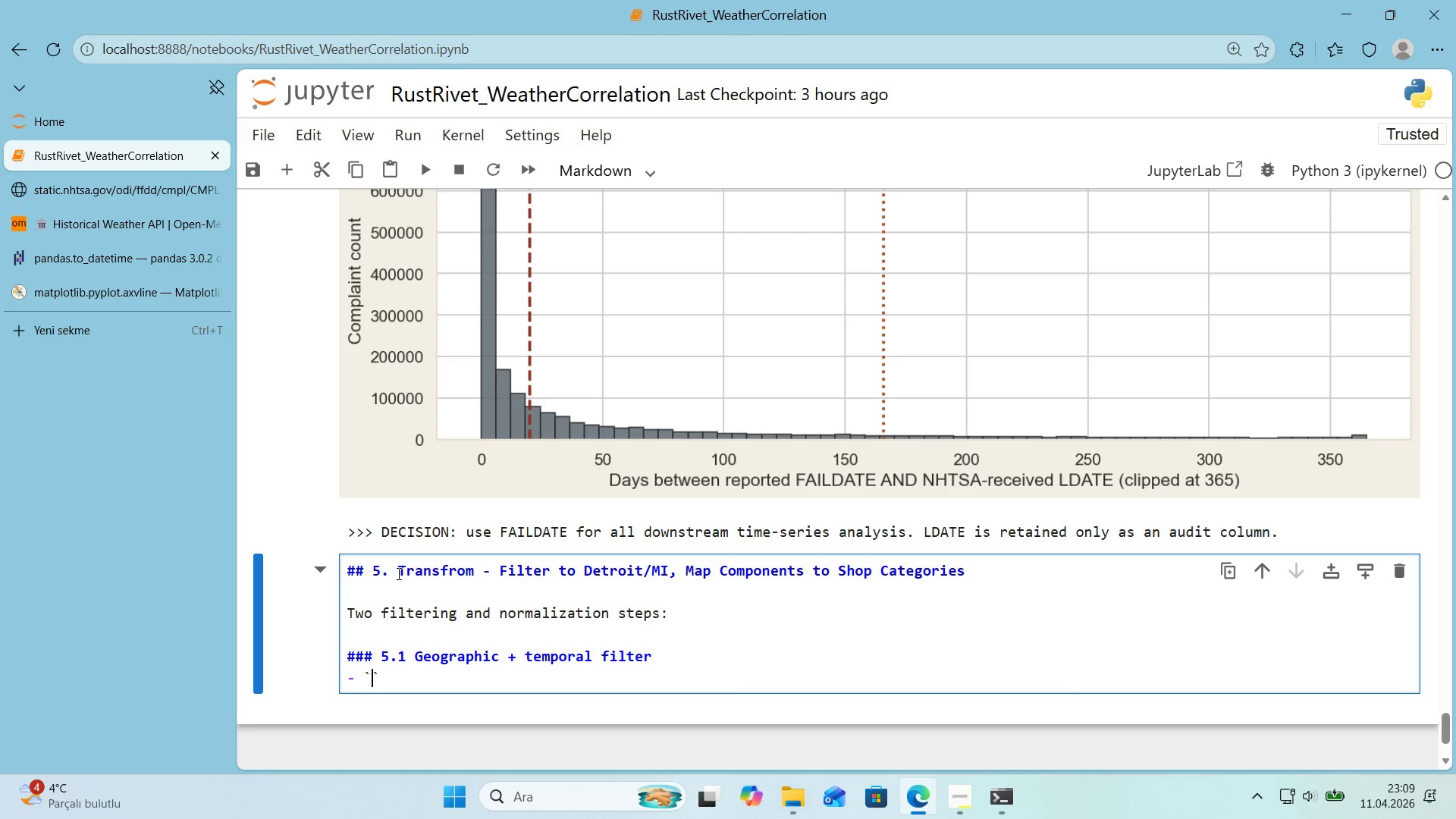 
key(ArrowLeft)
 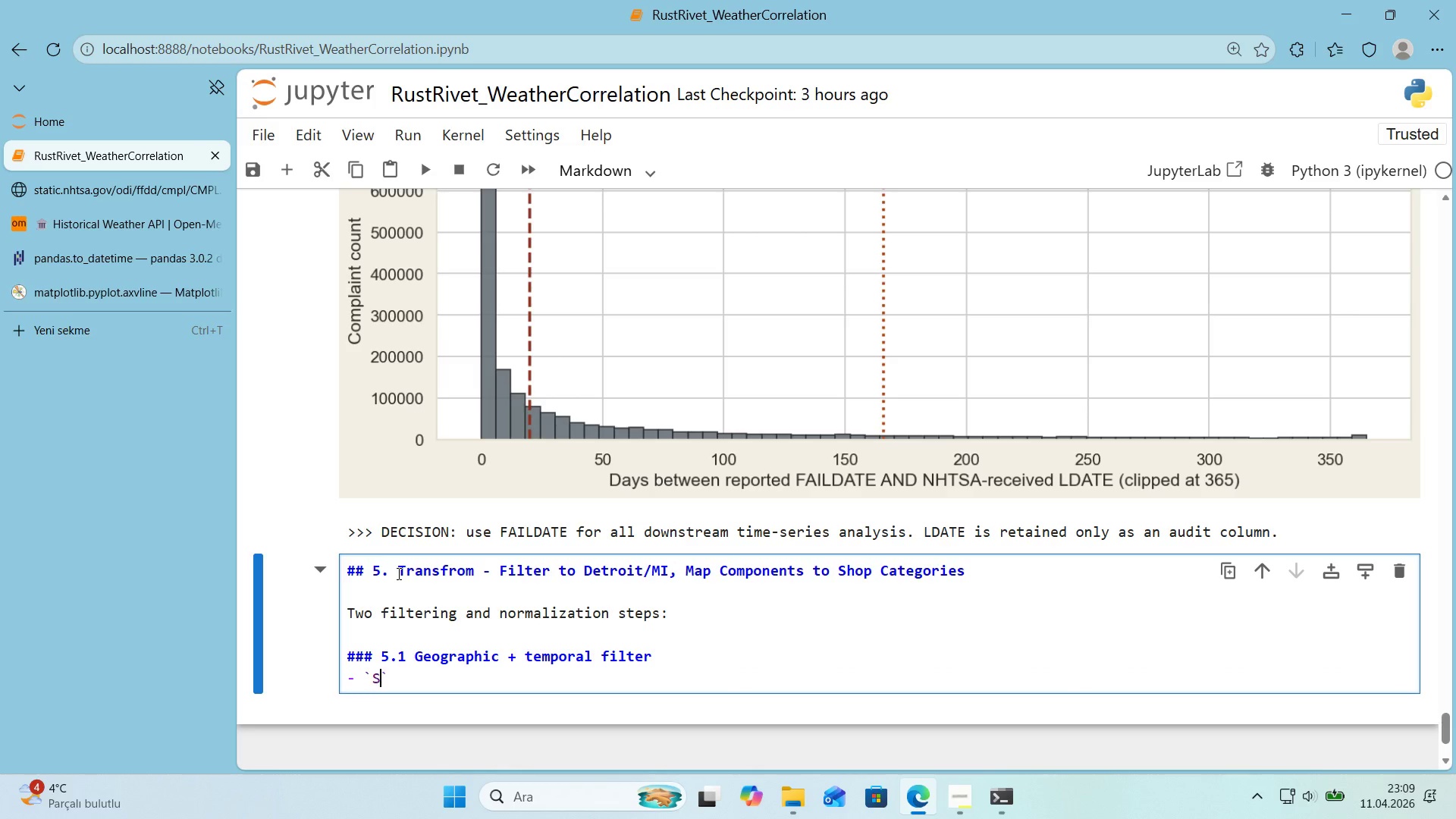 
type(STATE)
 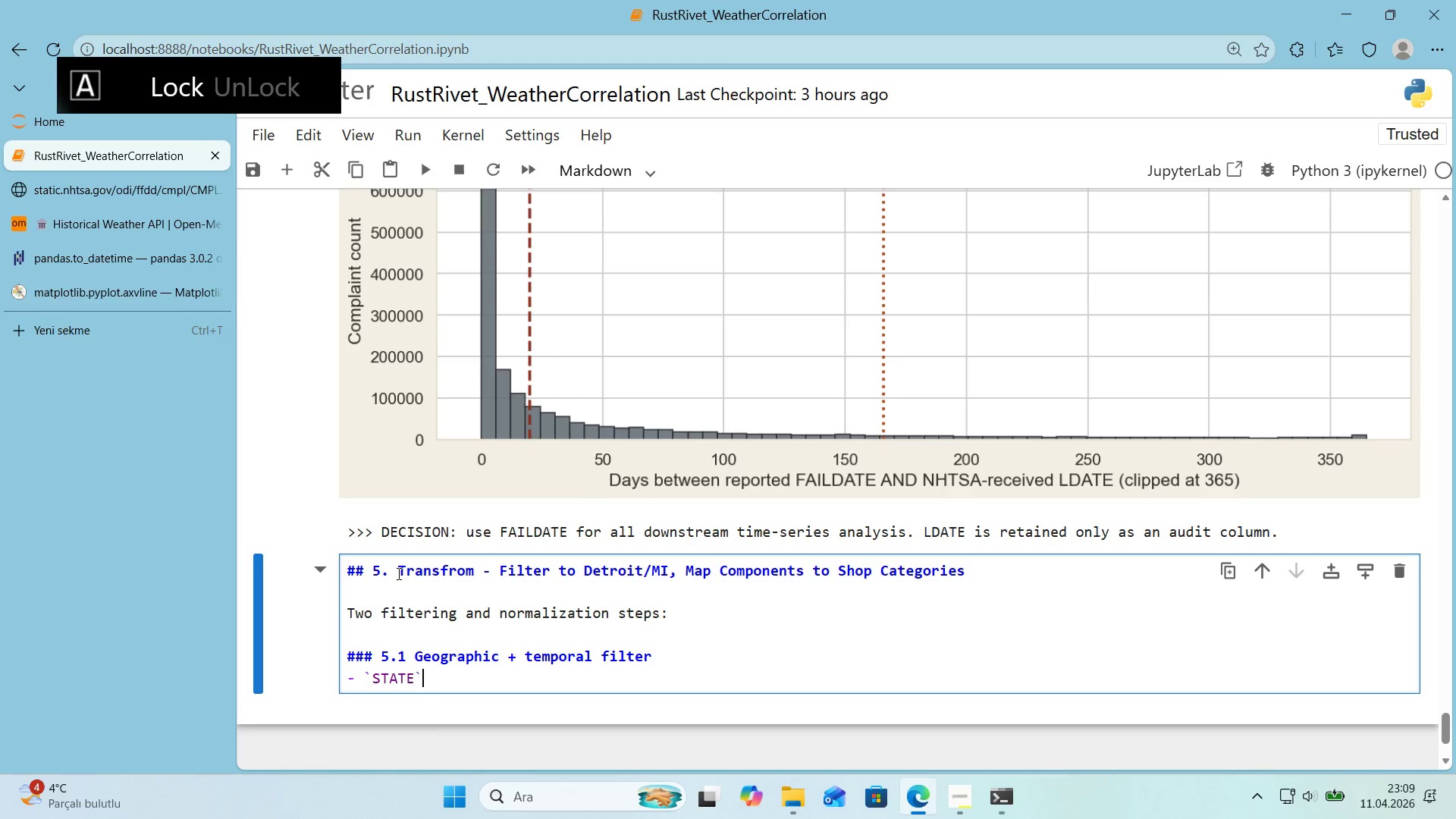 
key(ArrowRight)
 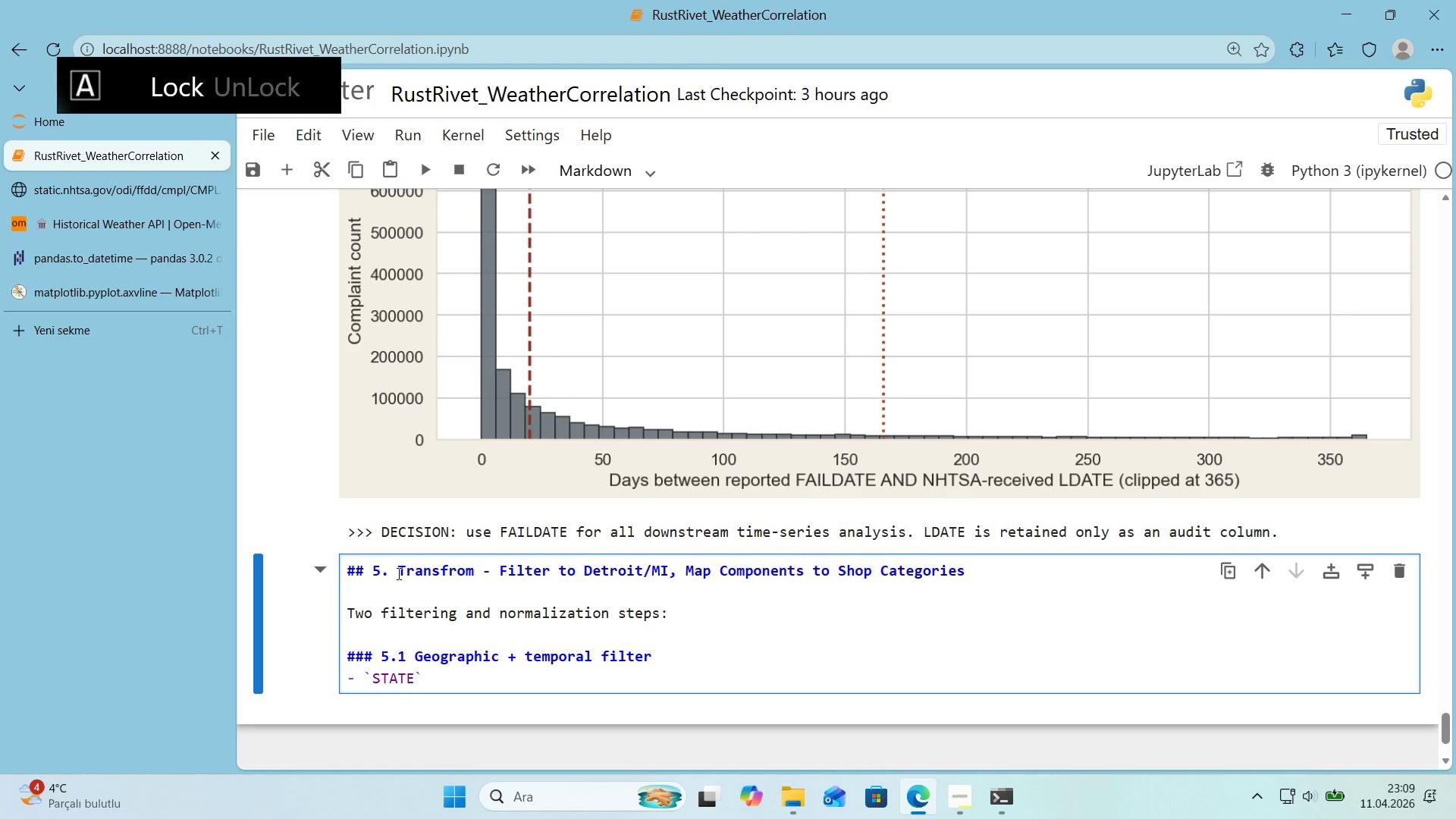 
type( )) @@)
 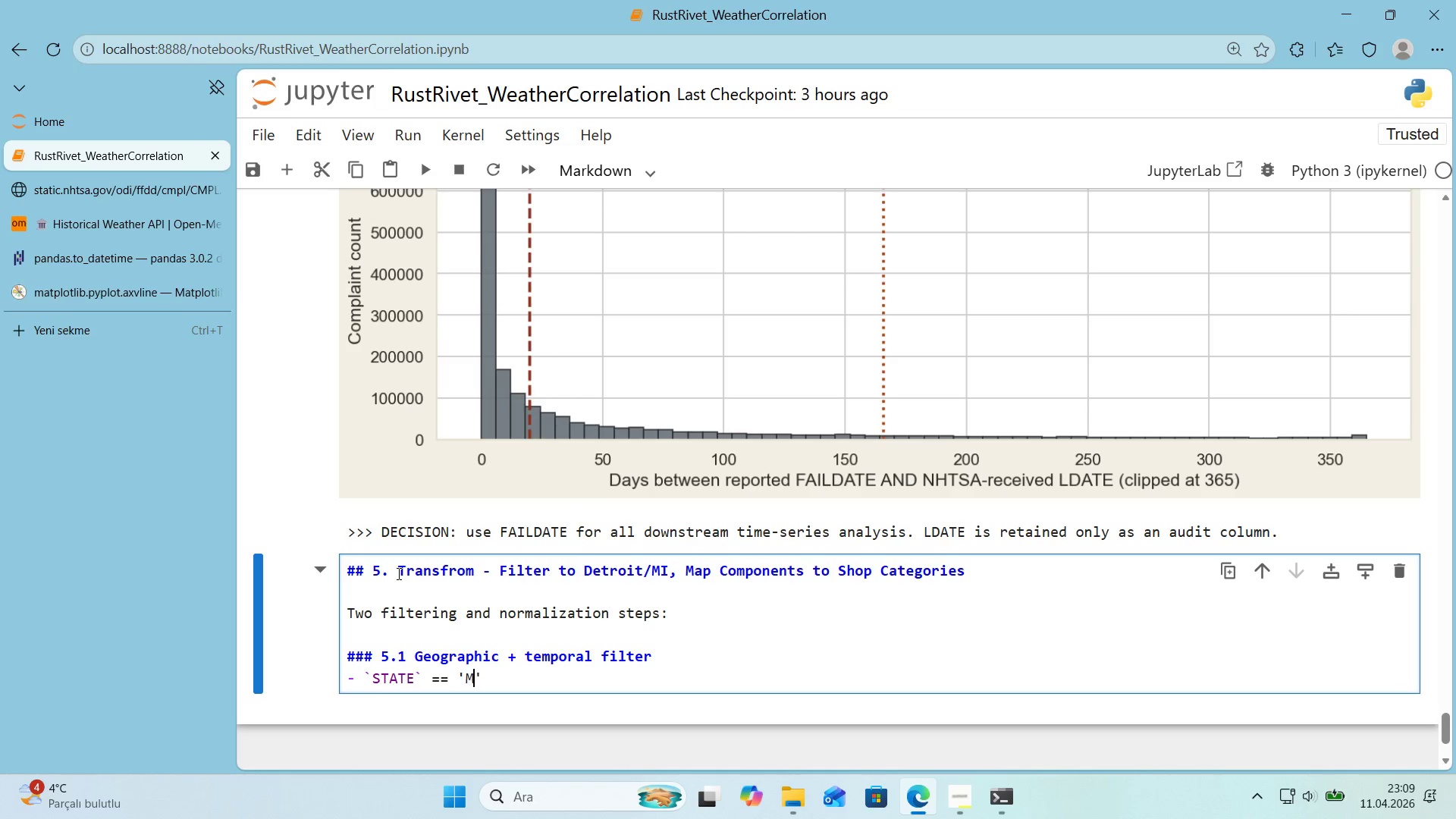 
 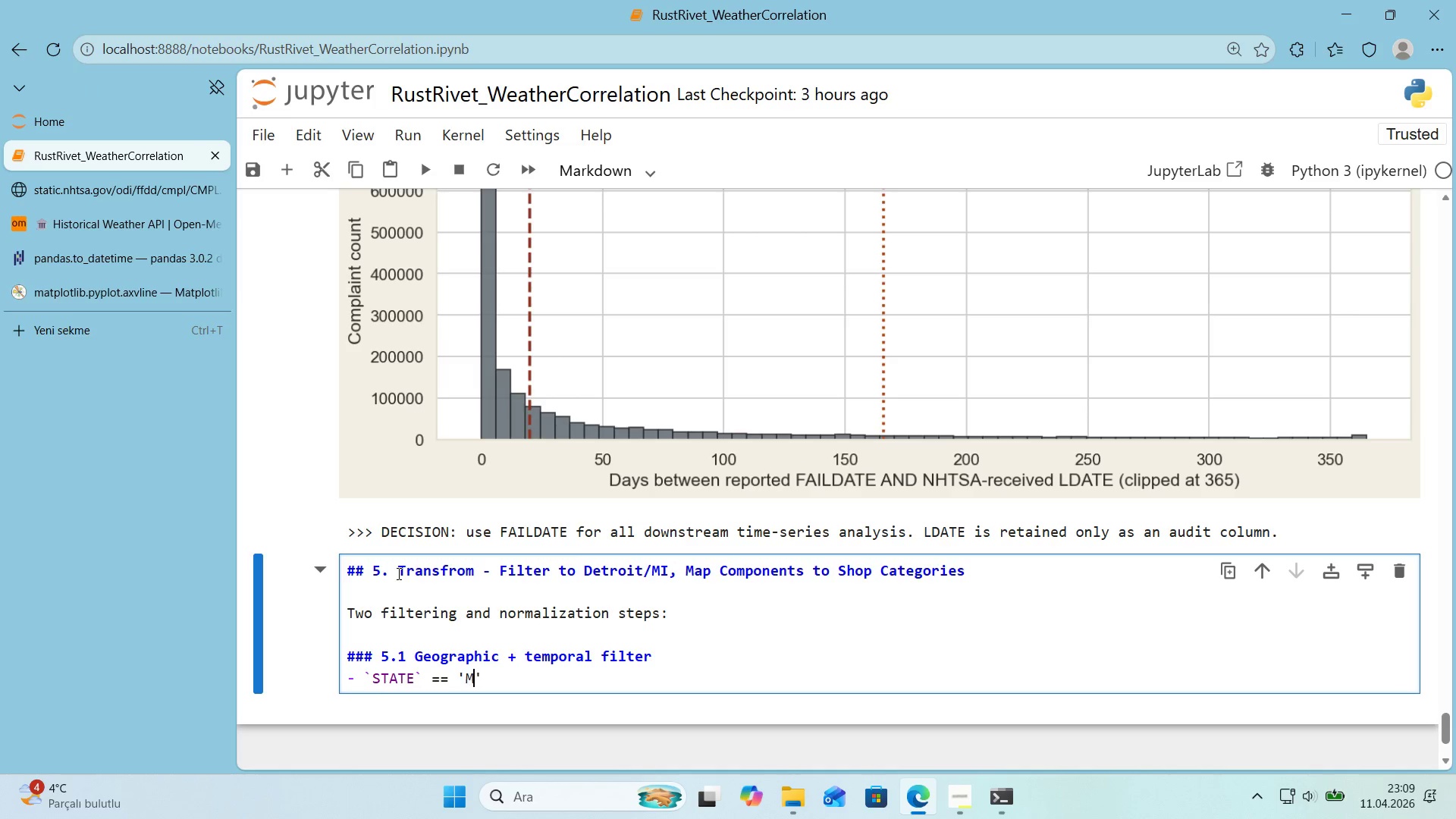 
key(ArrowLeft)
 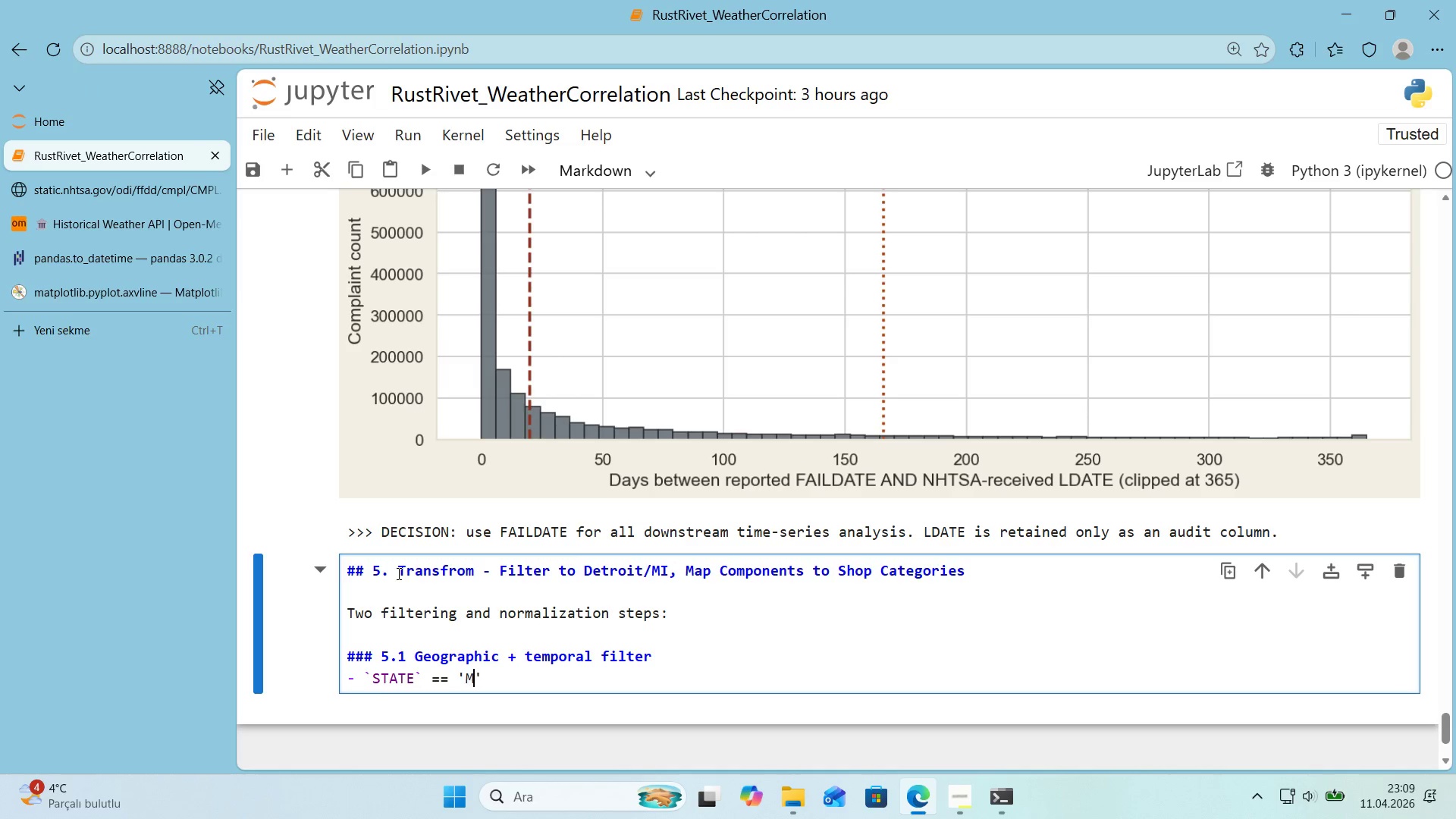 
type(MI)
 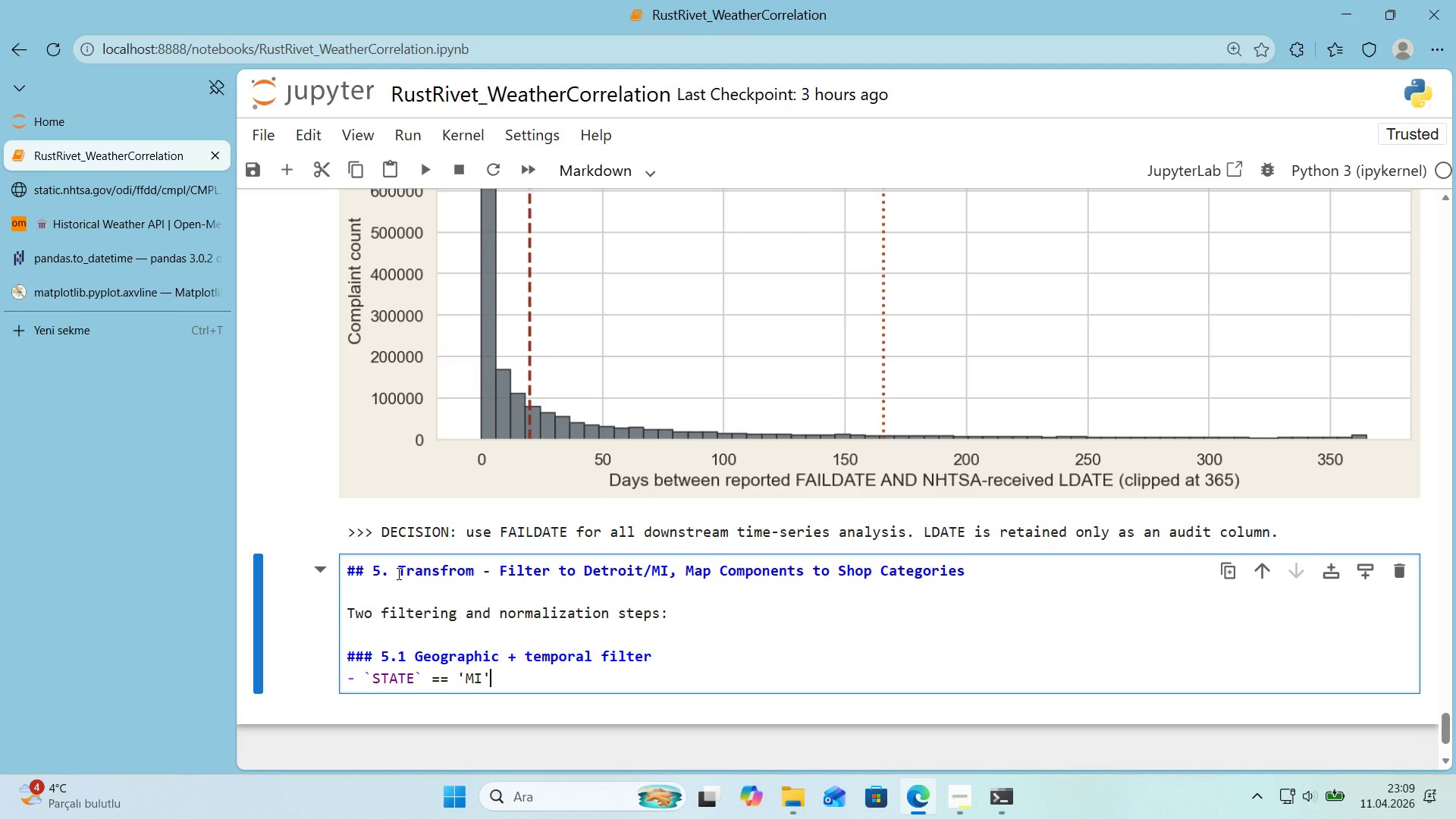 
key(ArrowRight)
 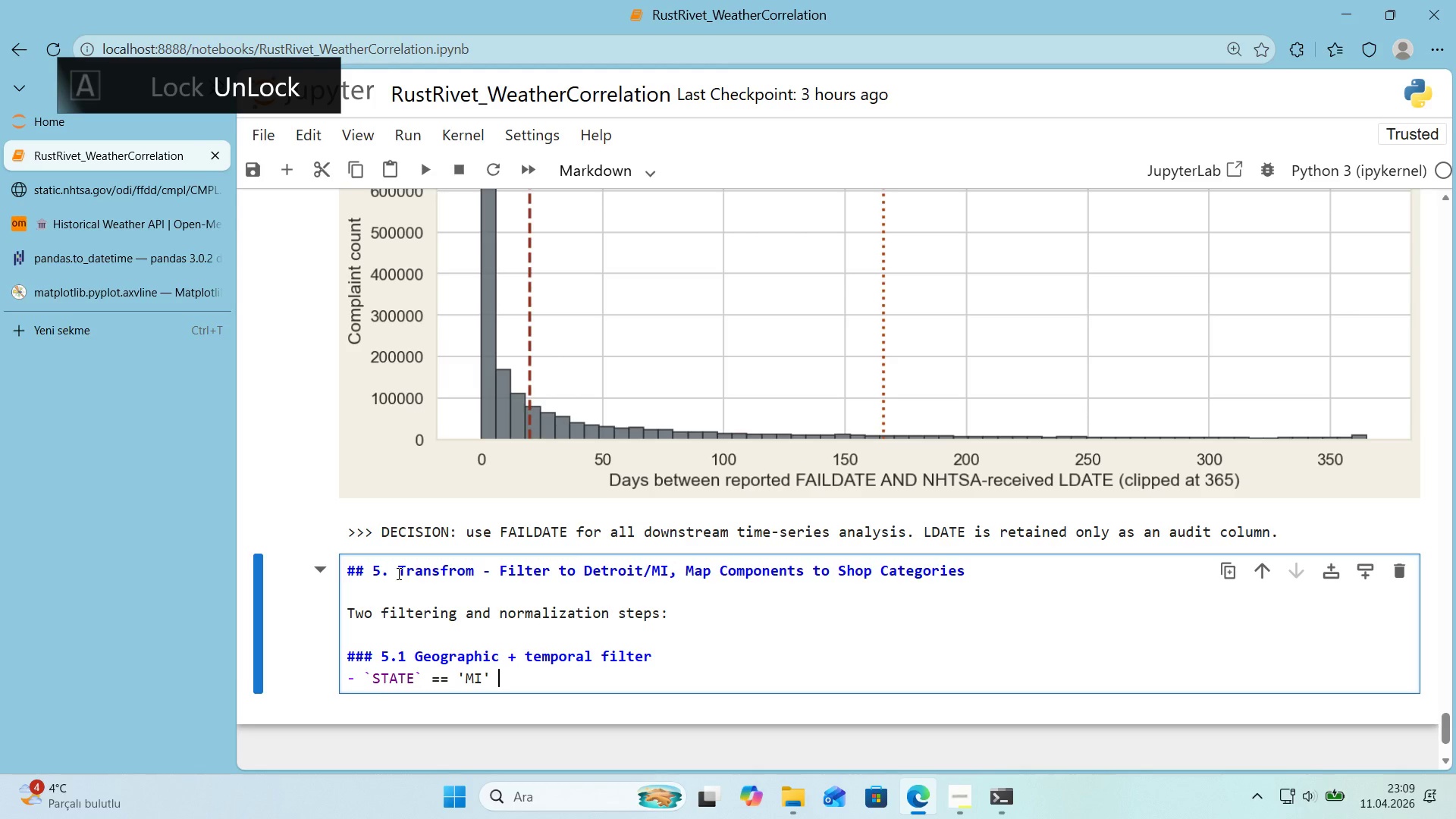 
type( - M'ch'gan 's the Motor C'ty@s home state and )
 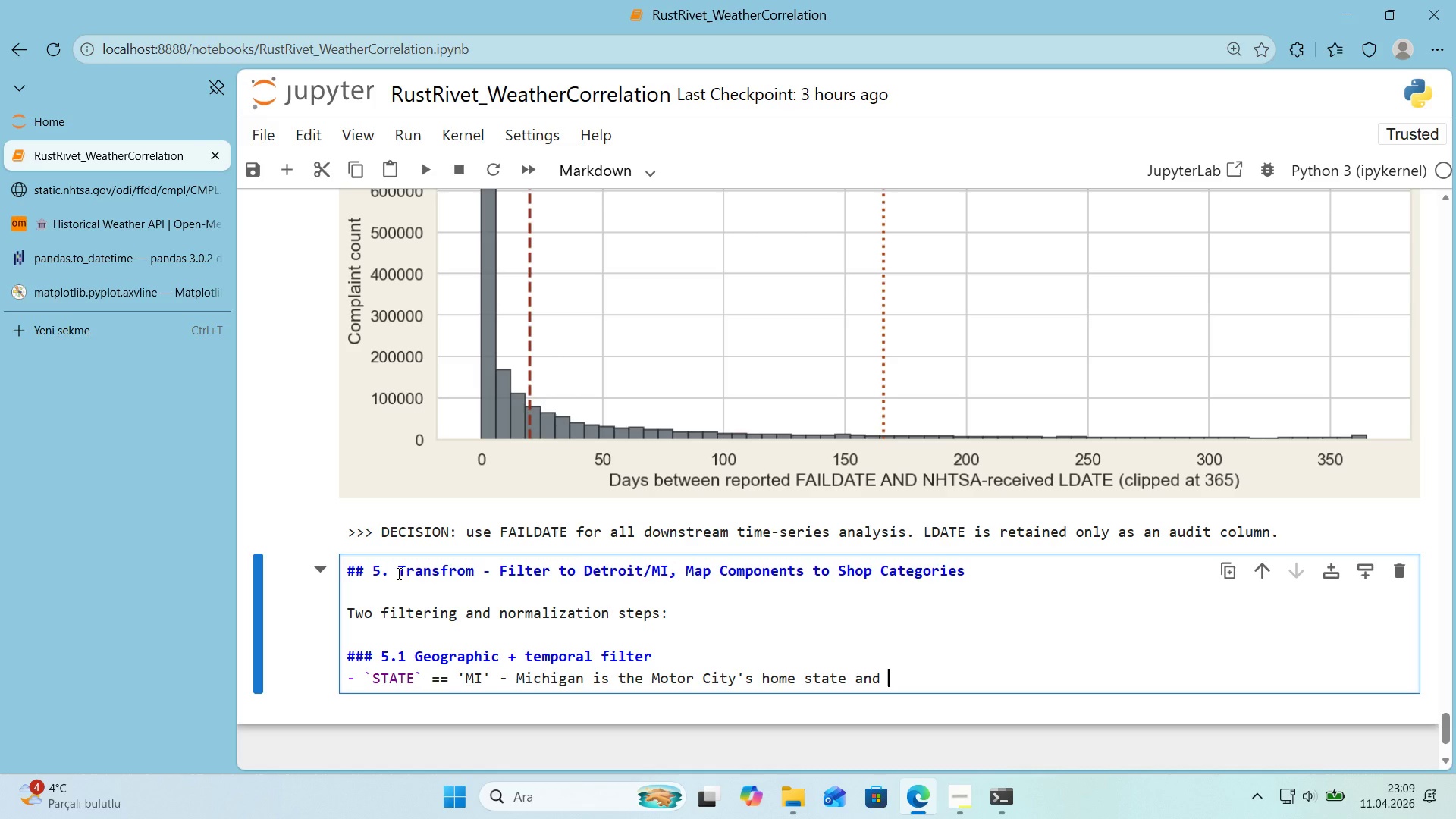 
wait(6.45)
 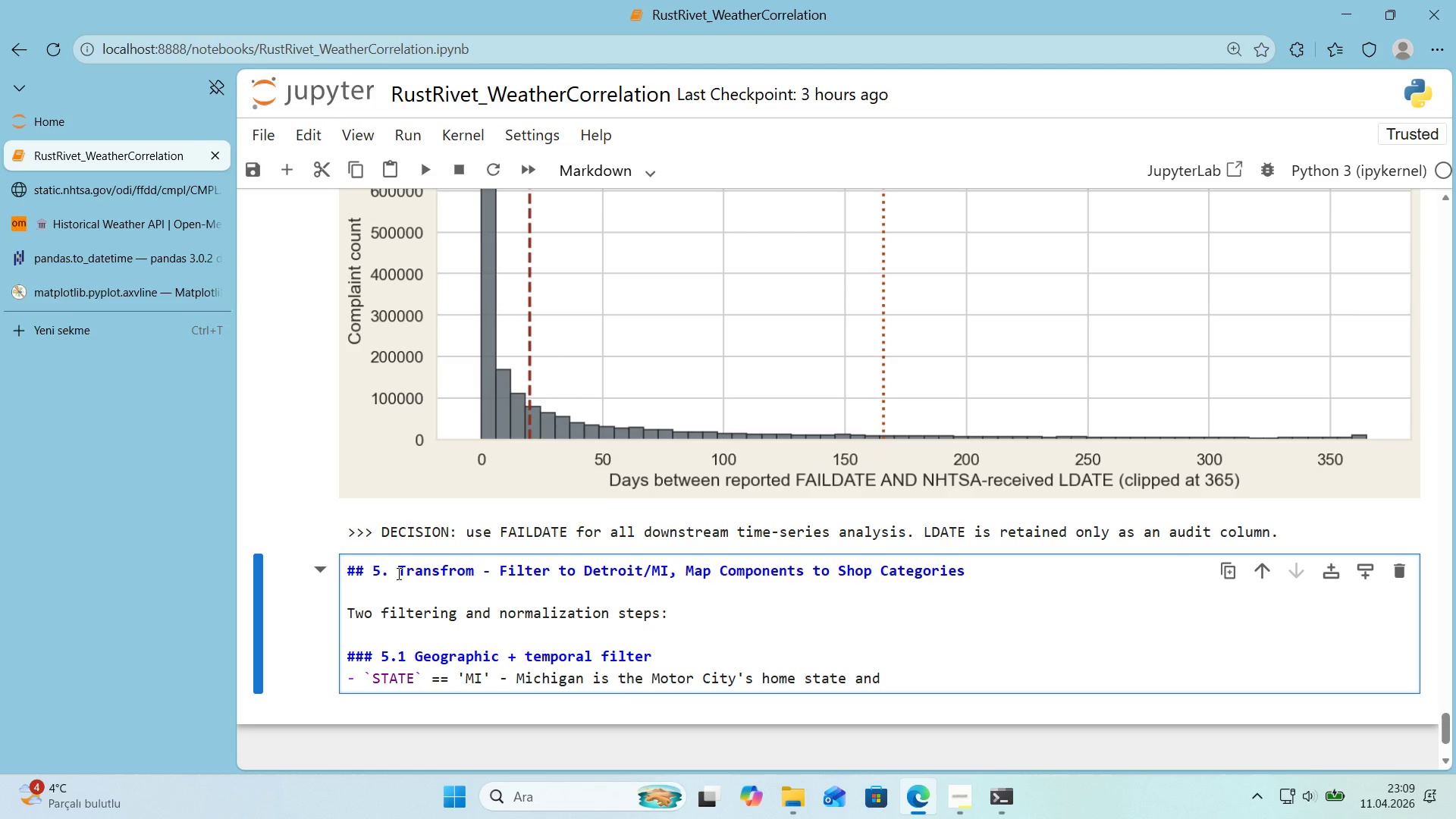 
type(the most act've r)
key(Backspace)
type(Rust b)
key(Backspace)
key(Backspace)
type(B)
key(Backspace)
type( Belt )
 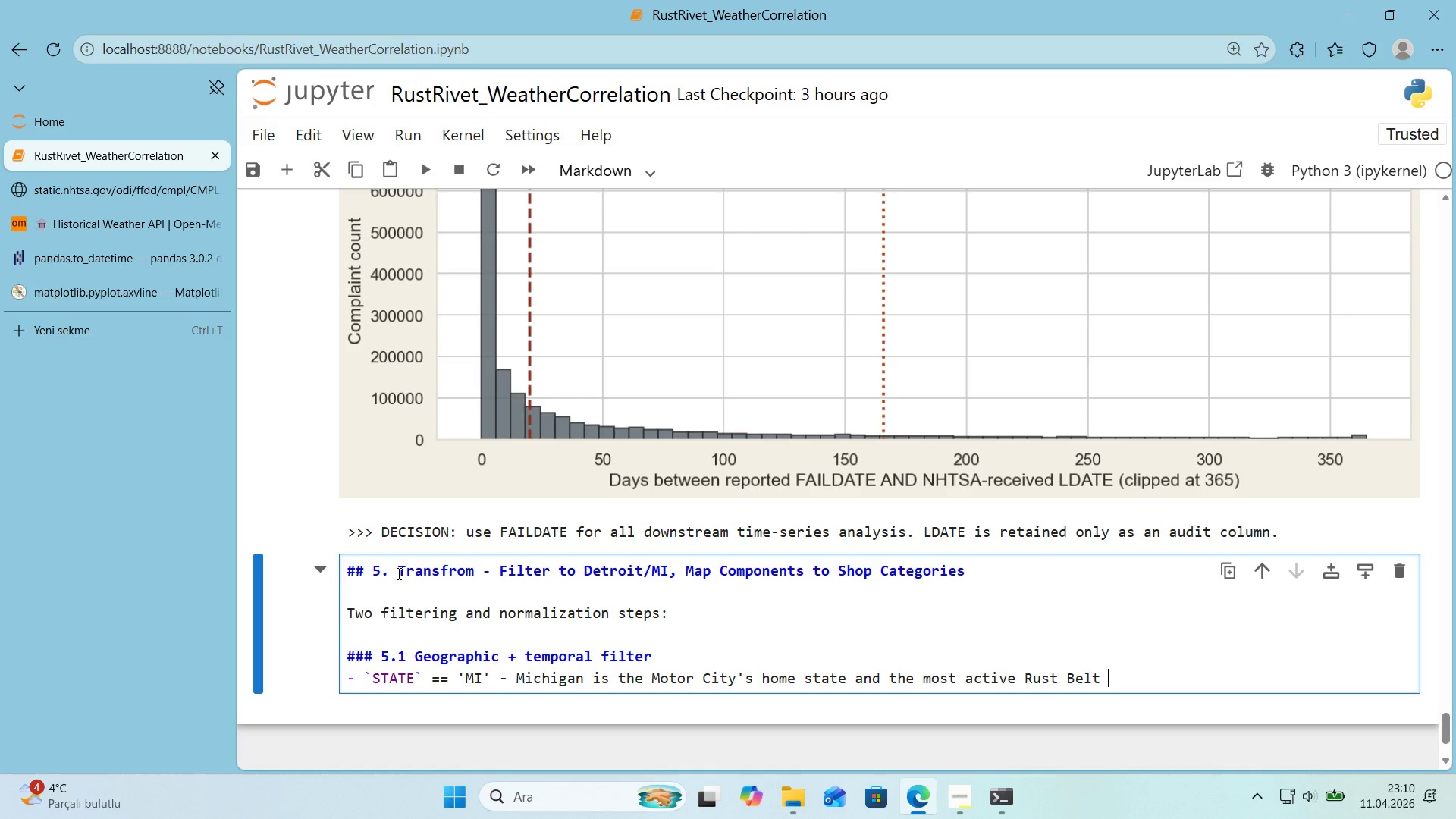 
wait(32.92)
 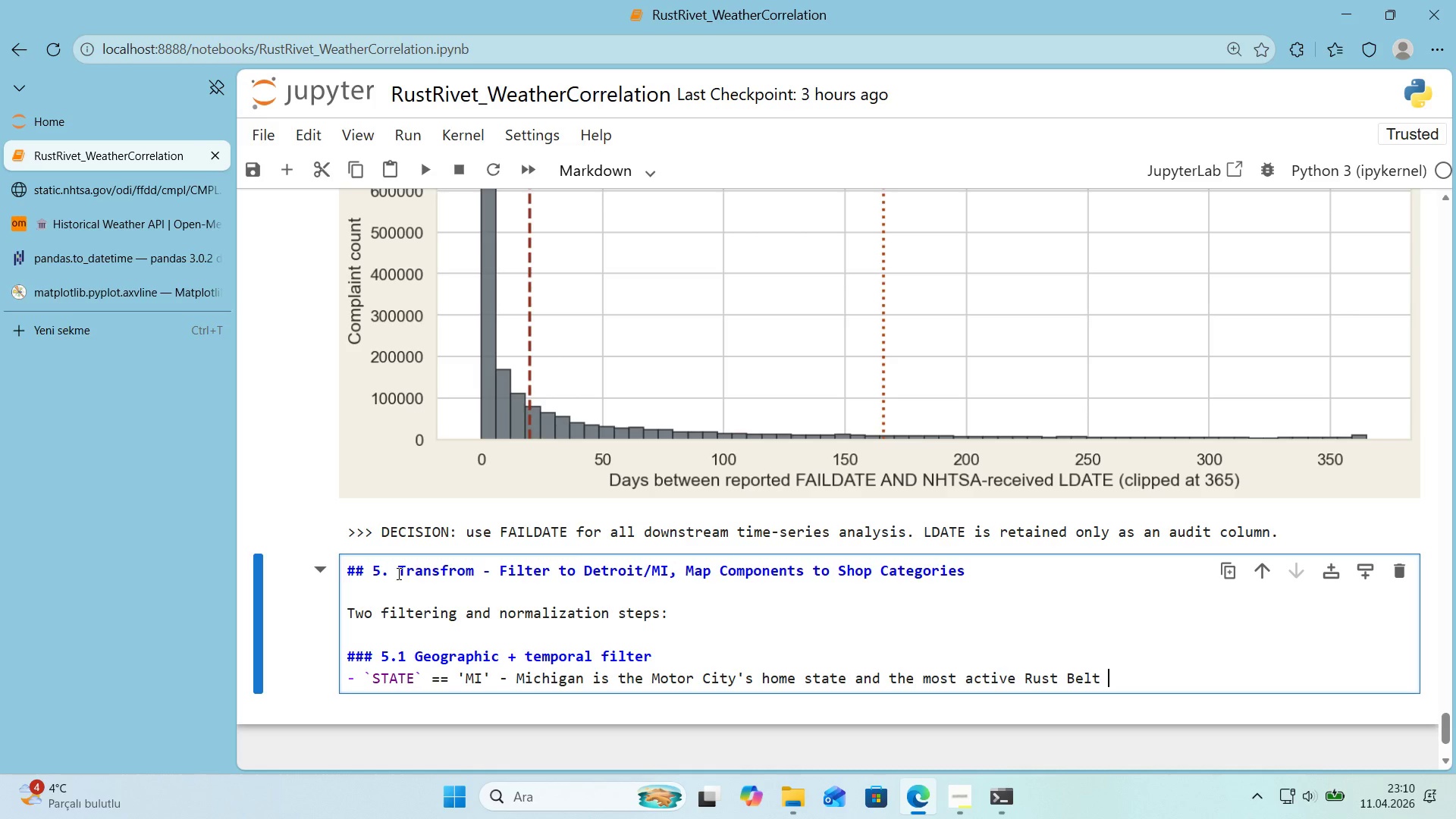 
type(submarket 'n NHTSA compla'nts.)
 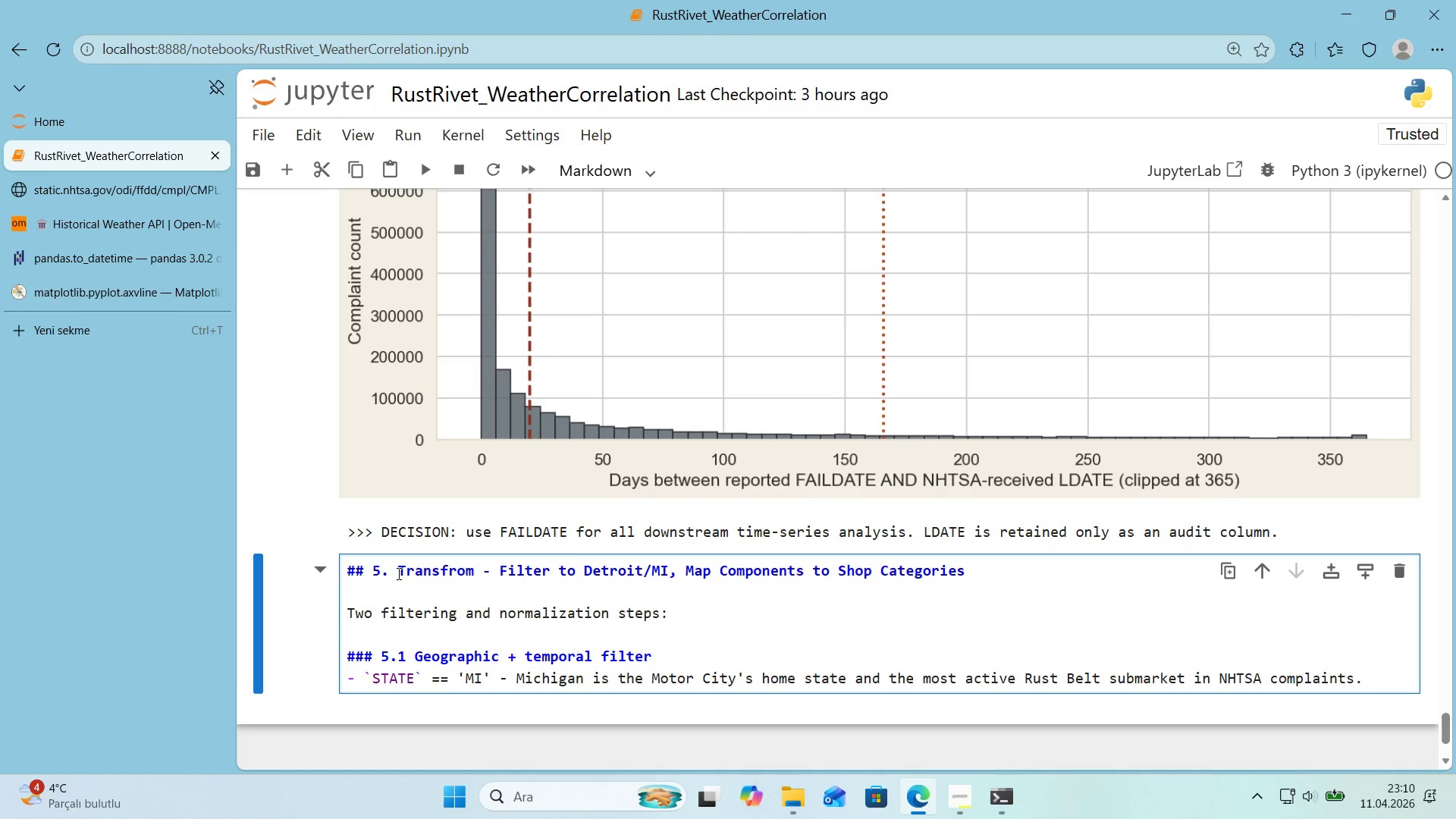 
key(Enter)
 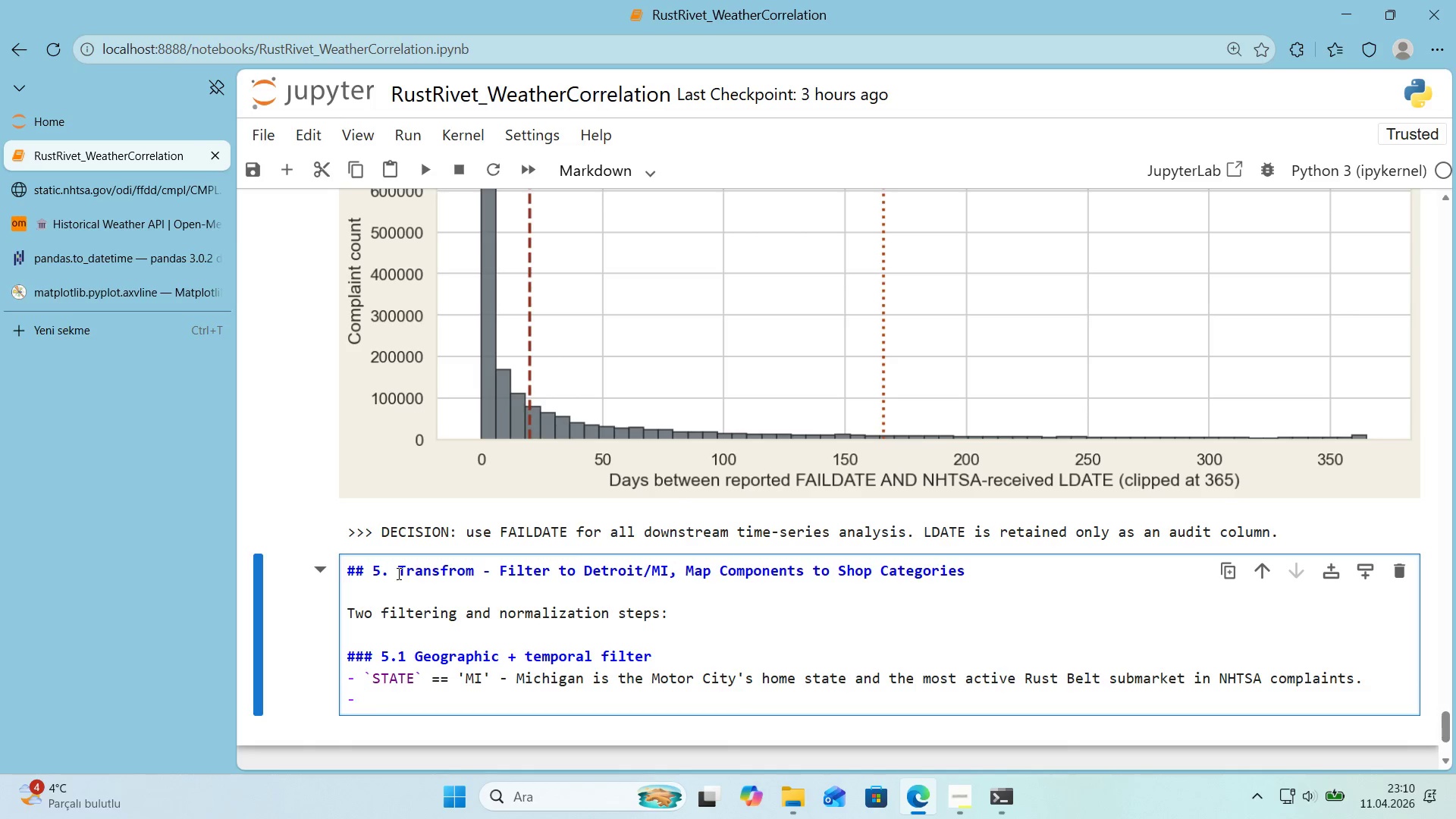 
key(Alt+Control+Comma)
 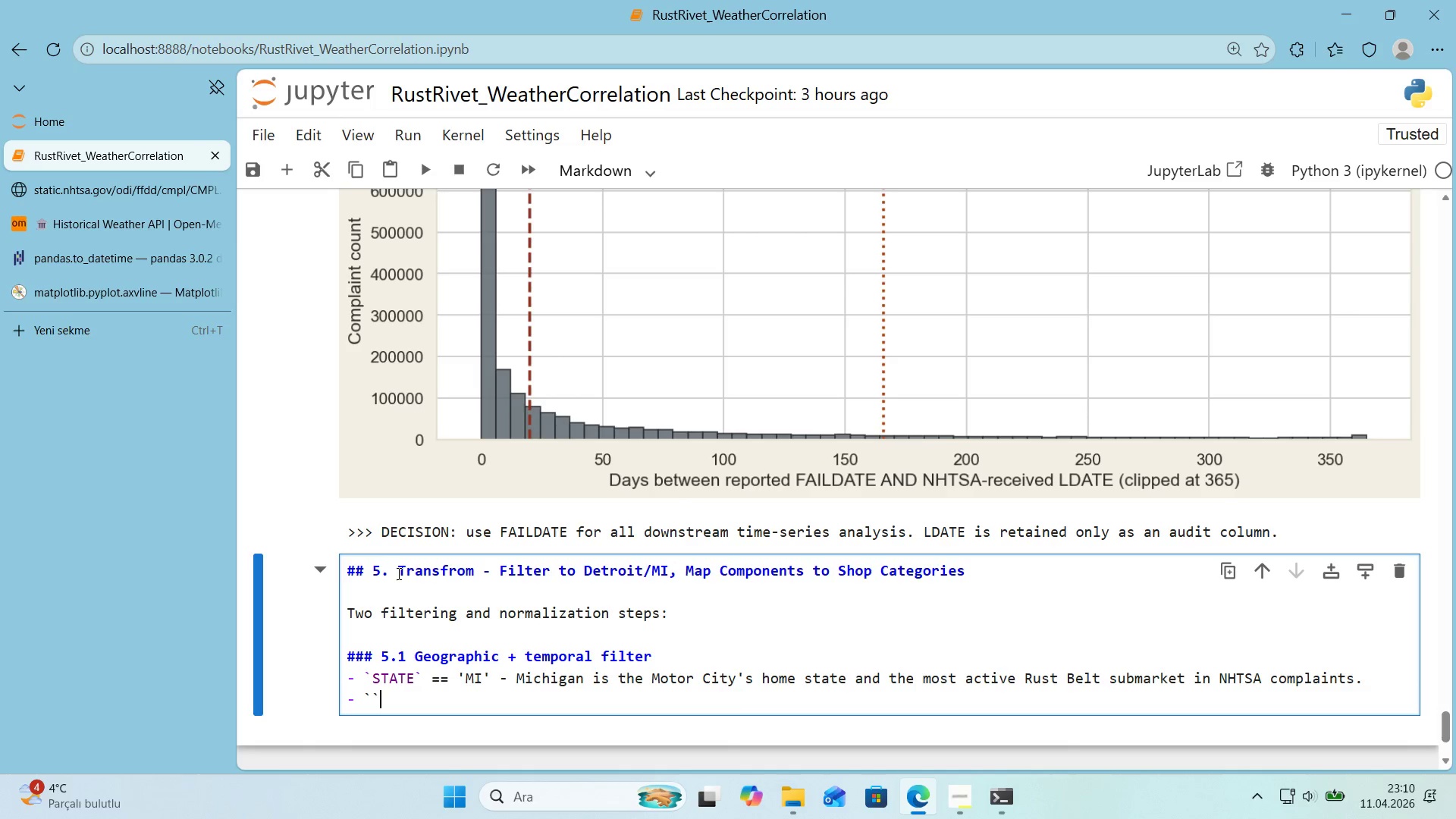 
key(Alt+Control+Comma)
 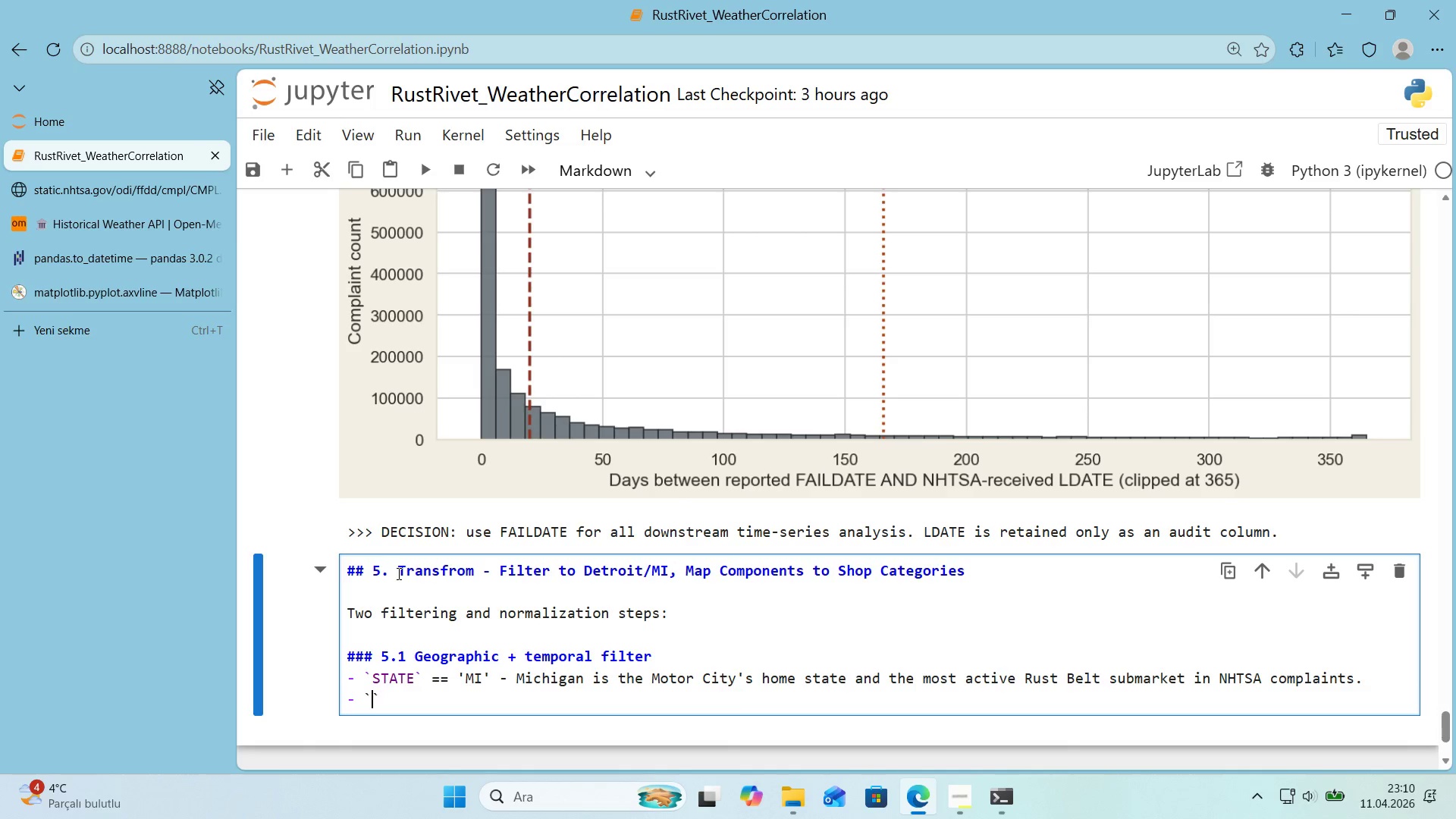 
key(ArrowLeft)
 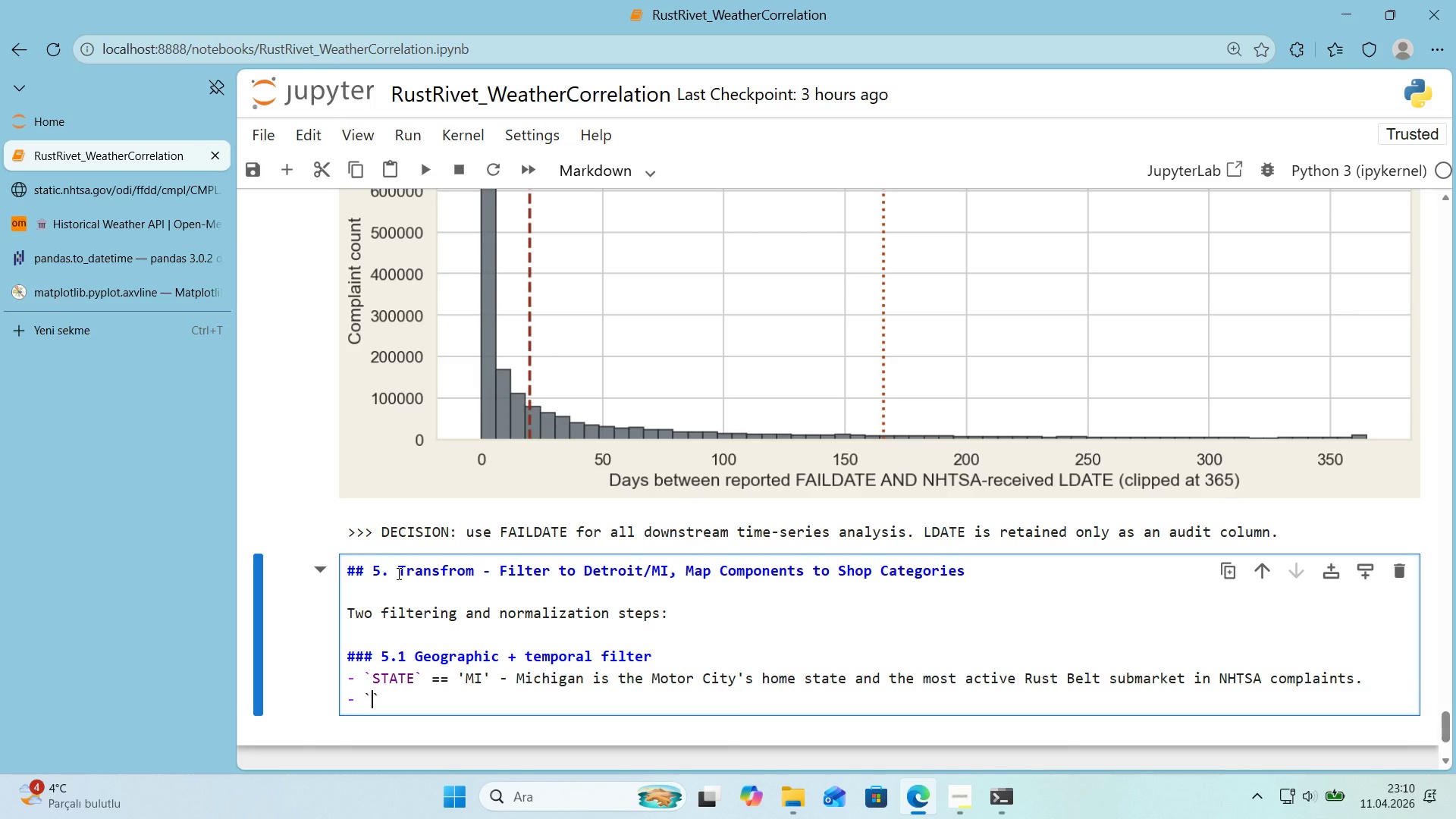 
type(FAILDATE)
 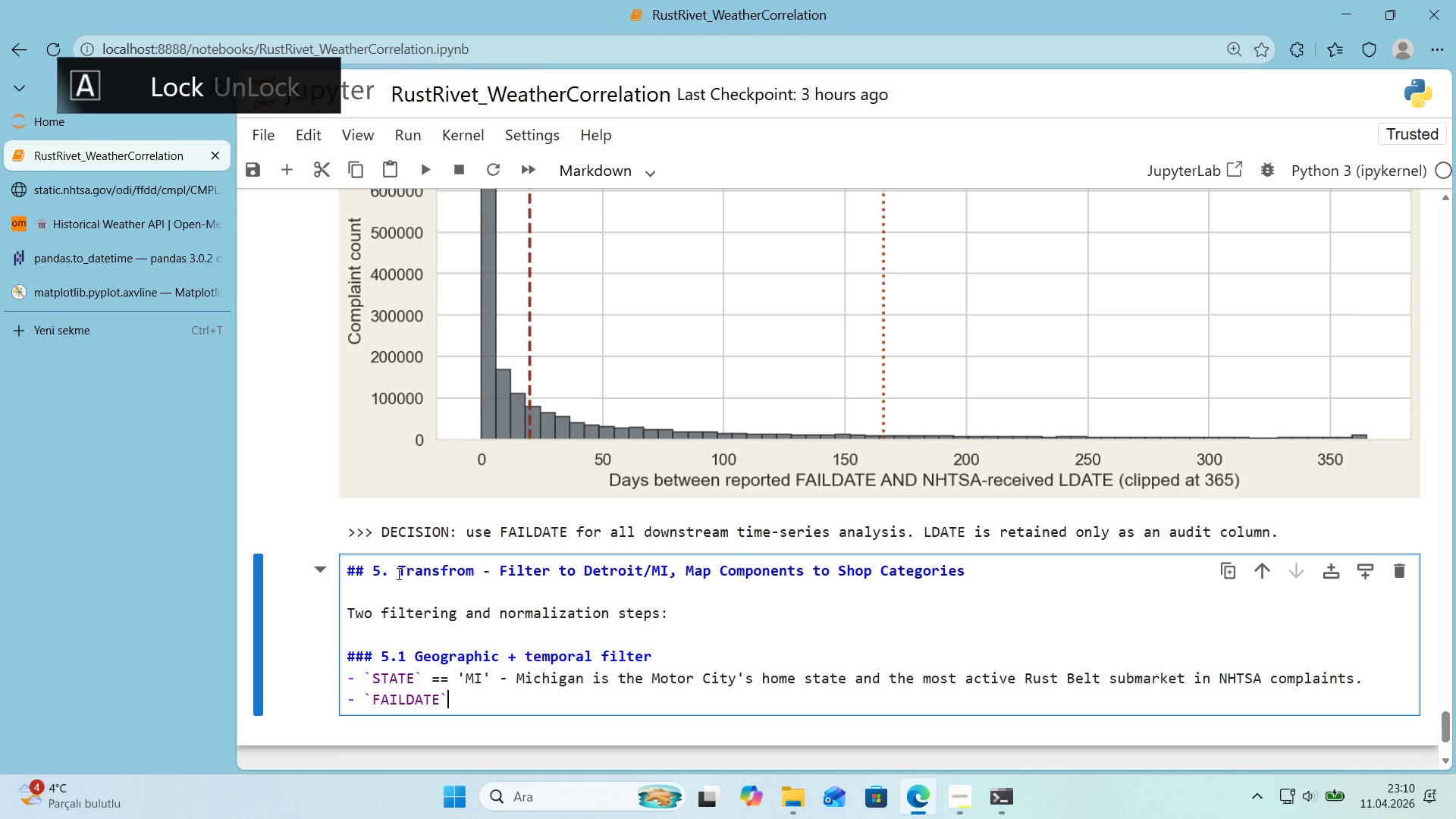 
key(ArrowRight)
 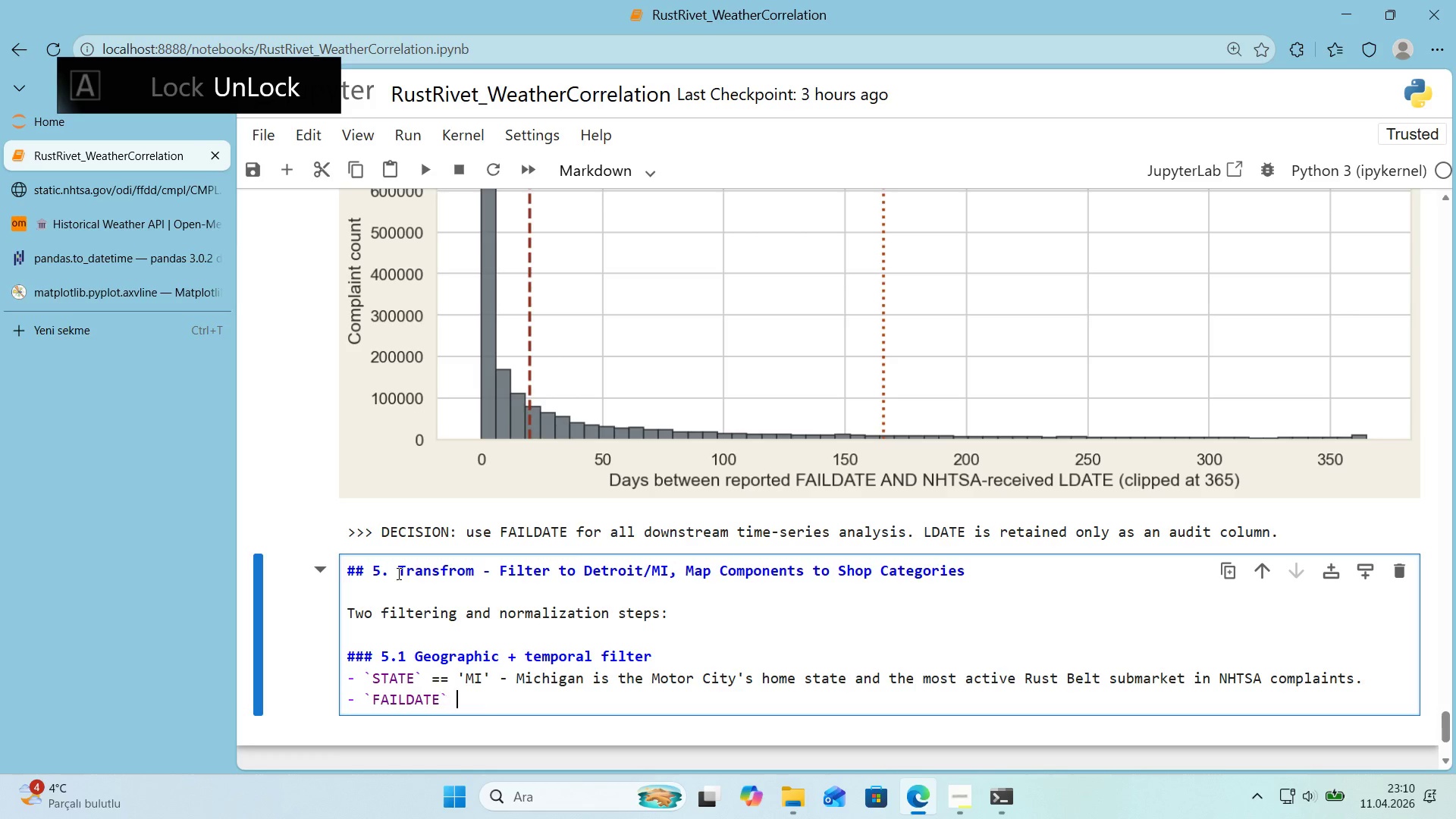 
type( between 2021-01-01 and )
 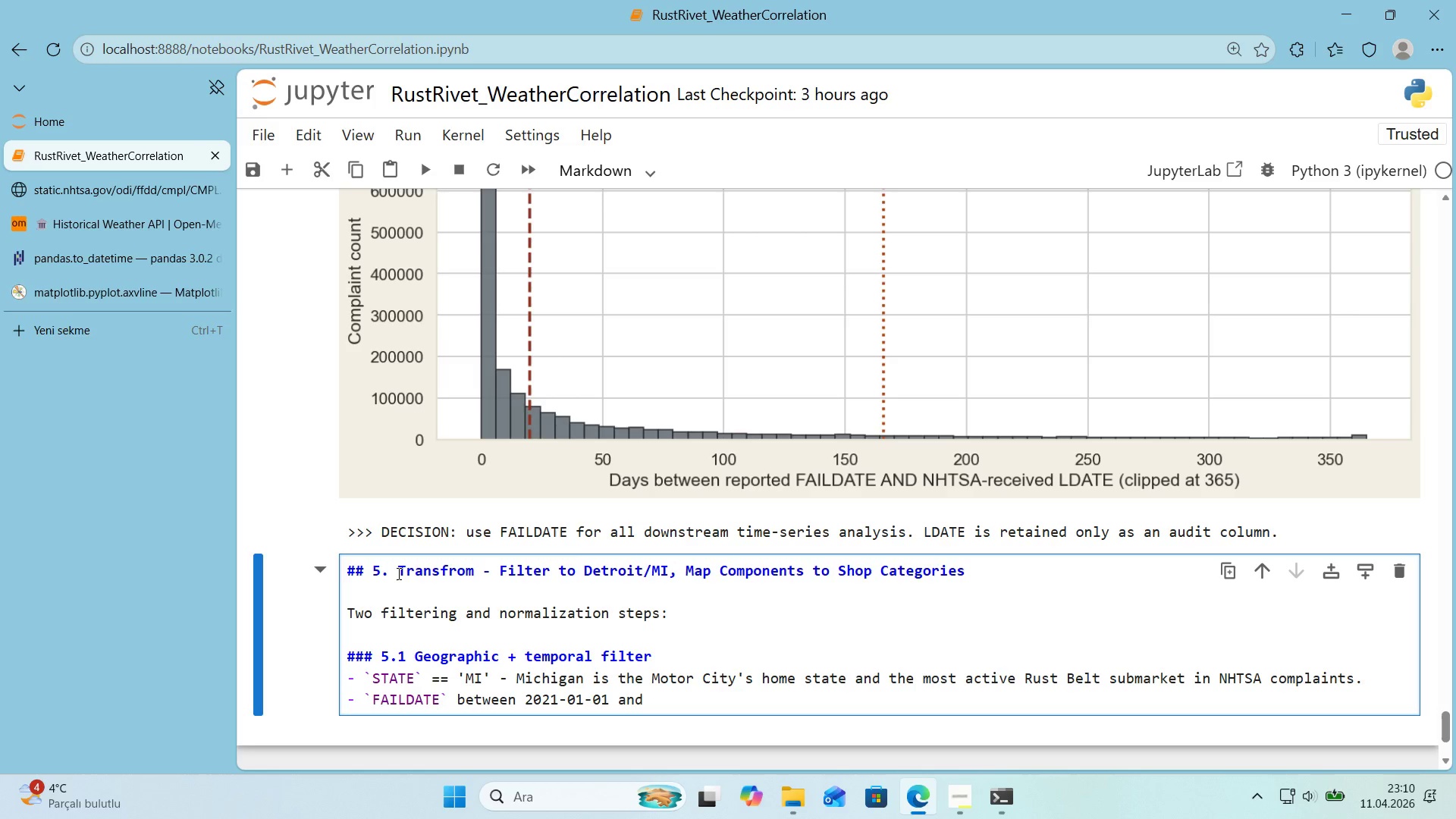 
type(2023-12-31 three fi)
key(Backspace)
type(ull years )
 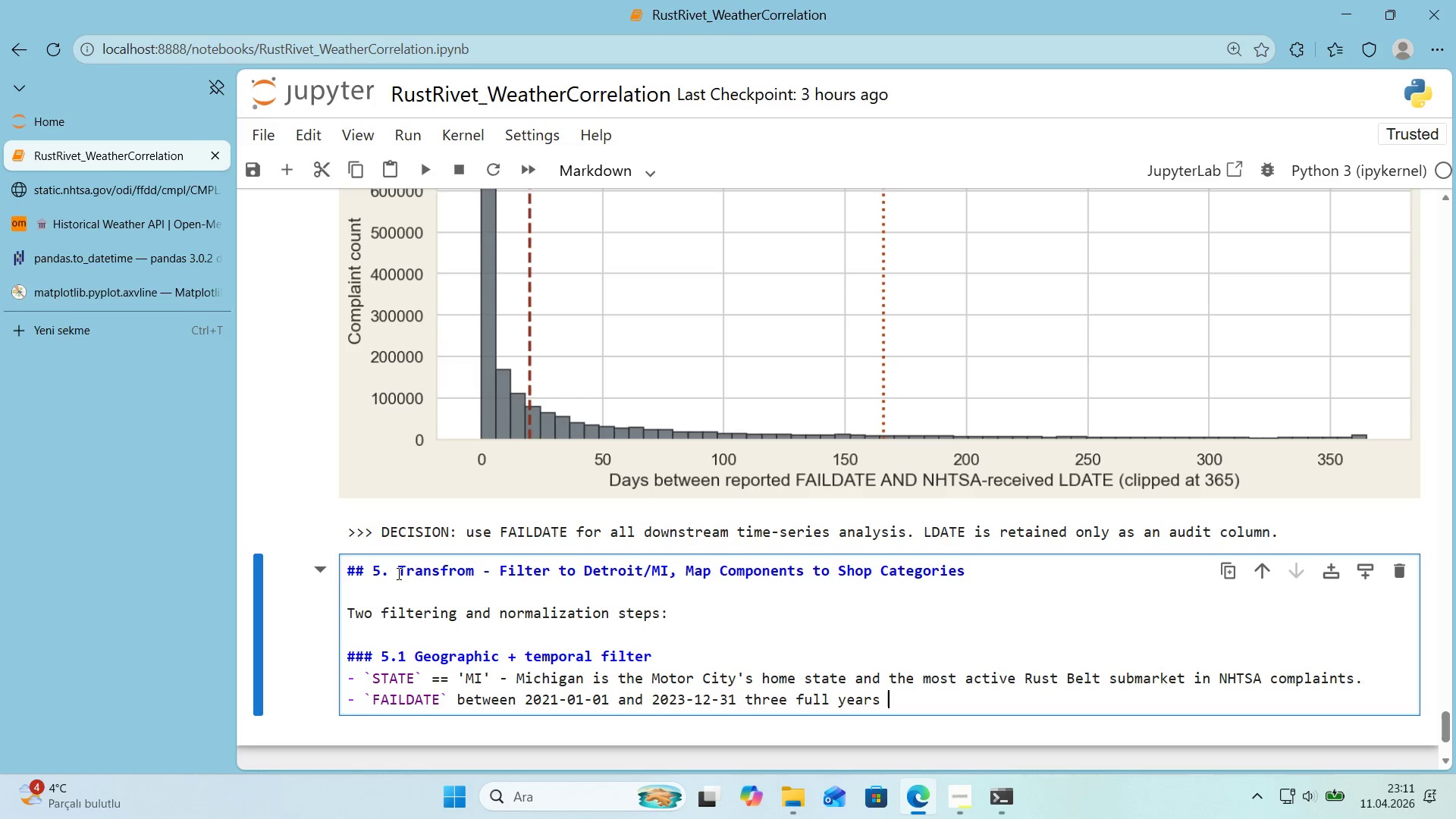 
type(al'gns w'th or)
key(Backspace)
type(ur OPEN)
key(Backspace)
key(Backspace)
key(Backspace)
type(en)
key(Backspace)
key(Backspace)
type(pen-Meteo pull and g'ves the CCF enough stat'st'cal )
 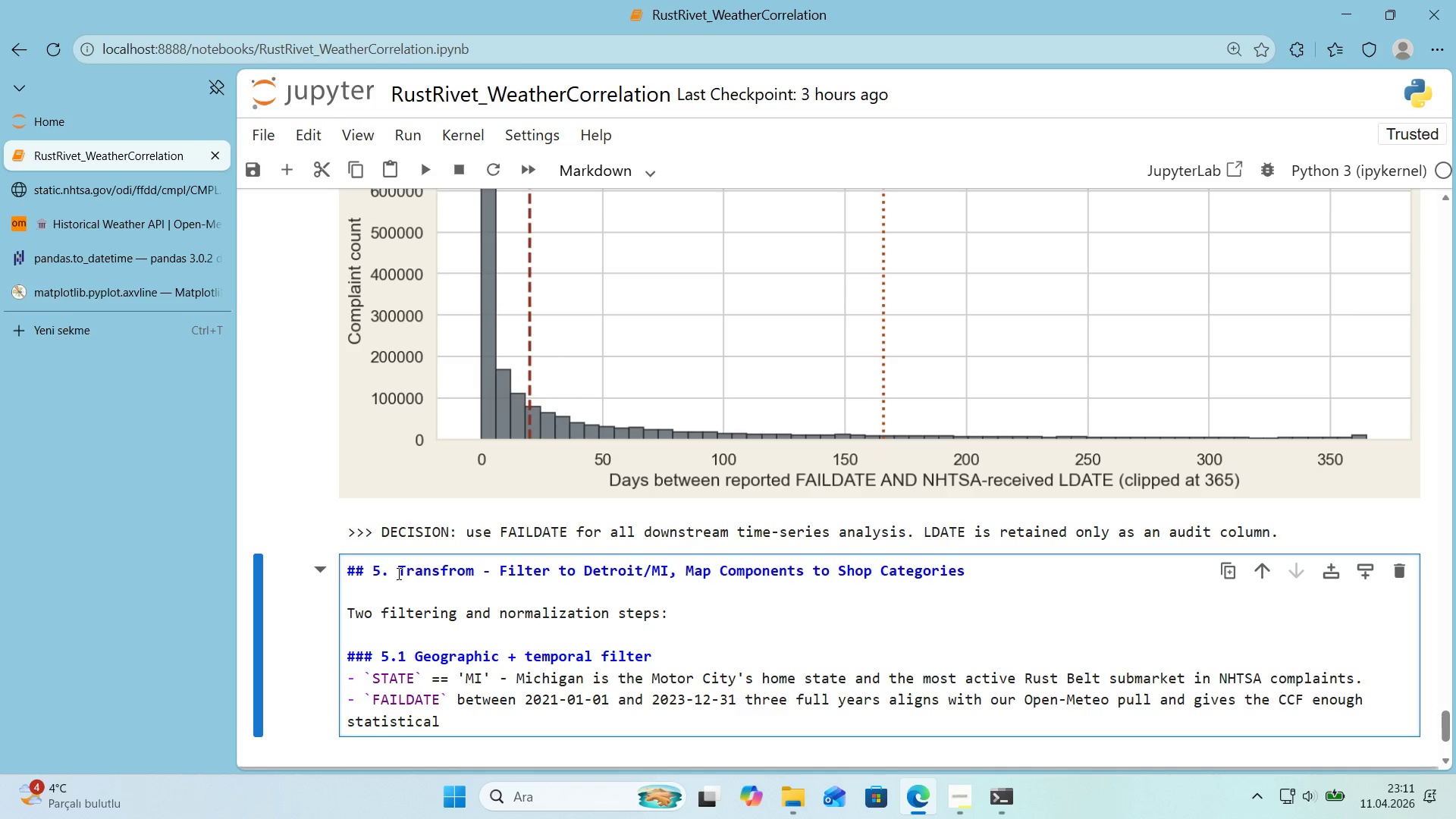 
wait(5.55)
 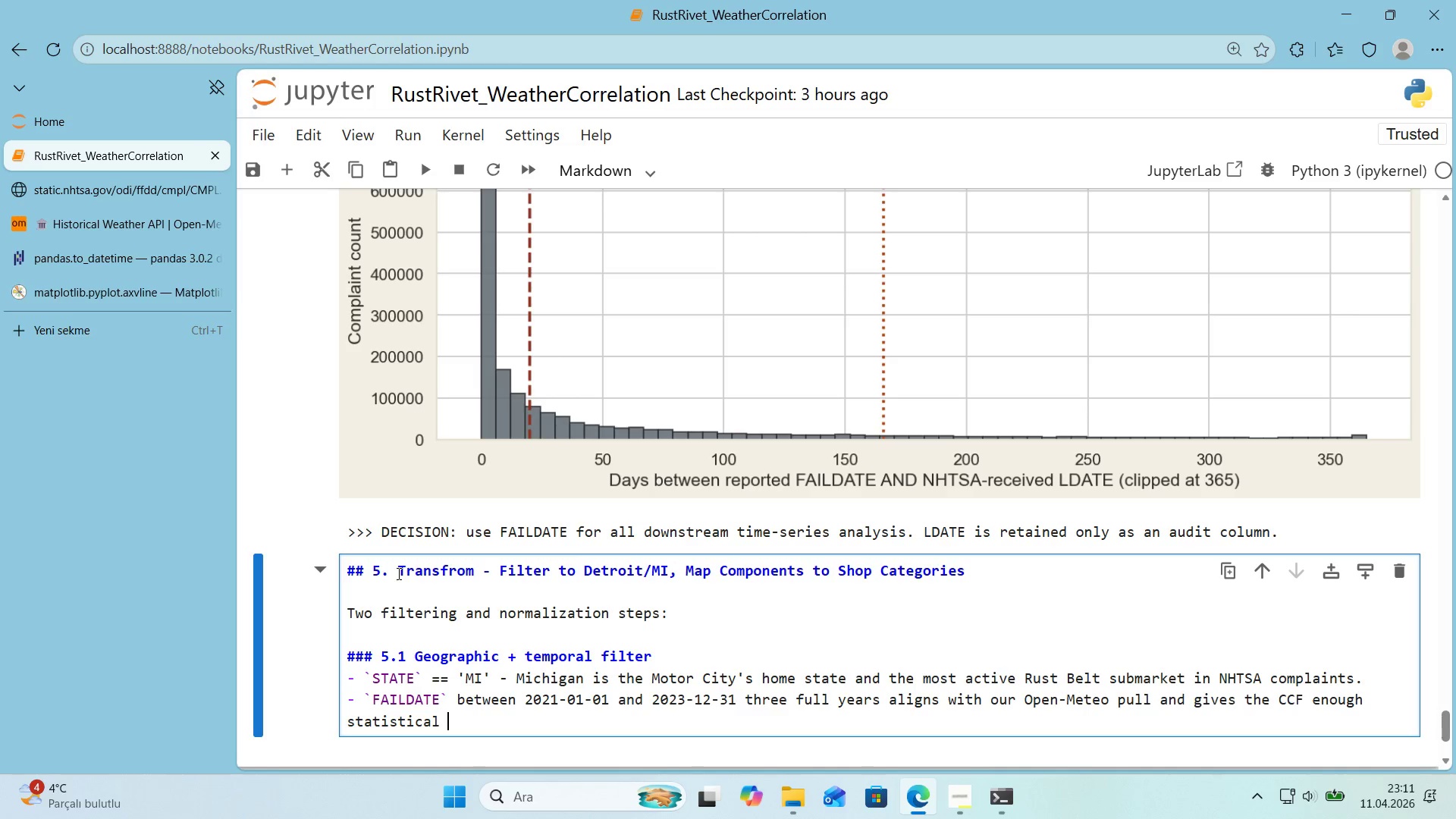 
type(power.)
 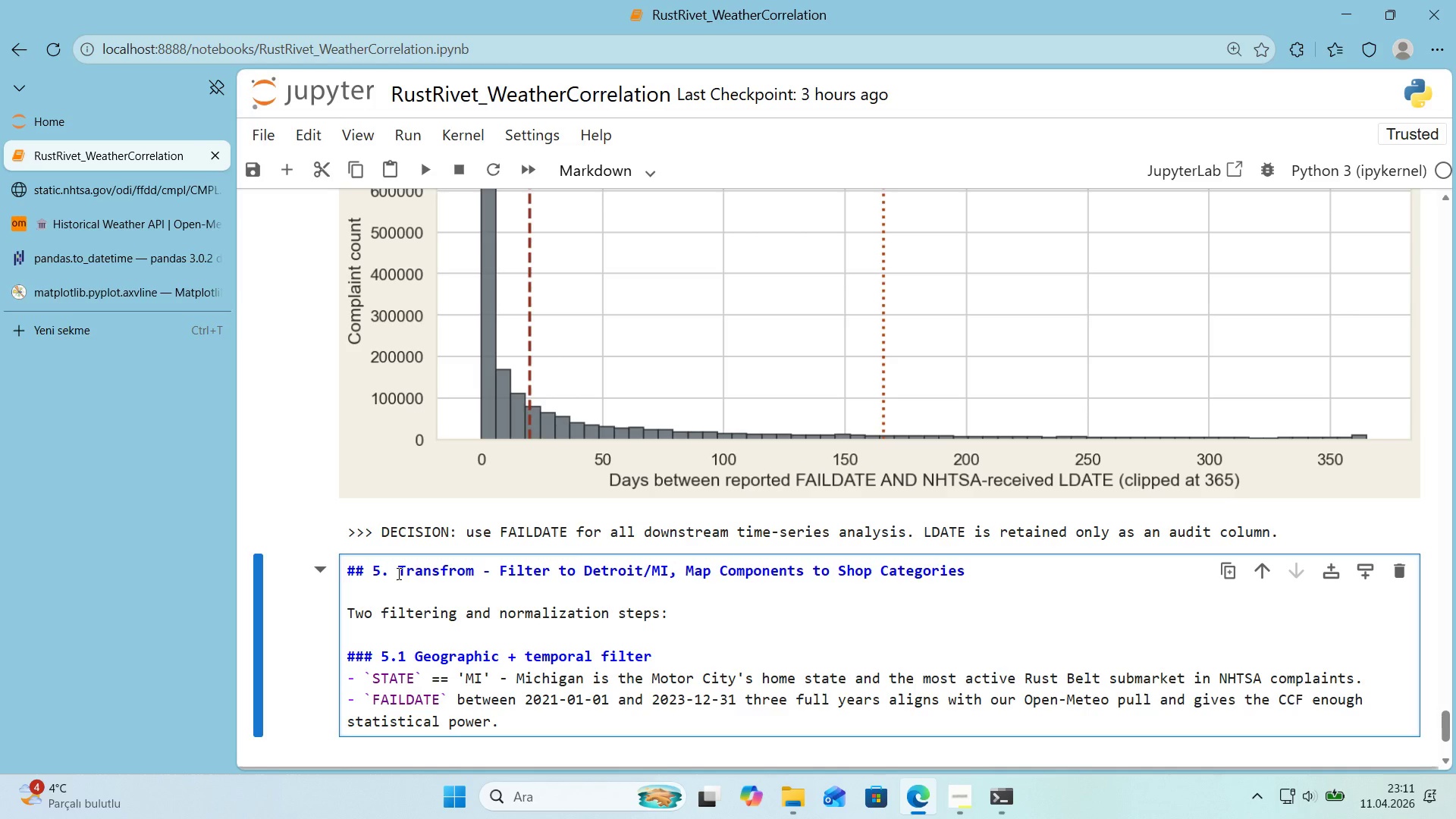 
key(Enter)
 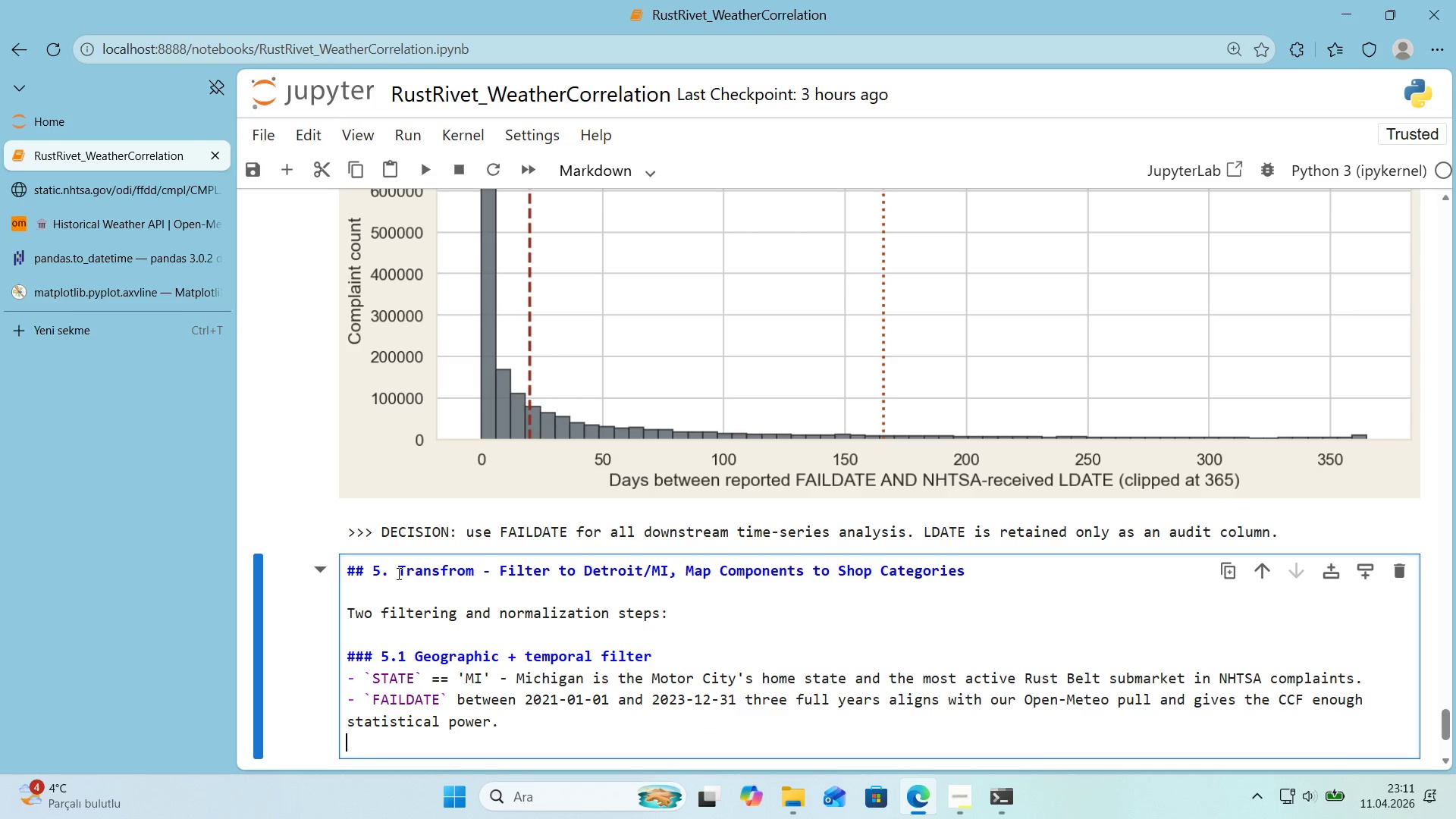 
key(Enter)
 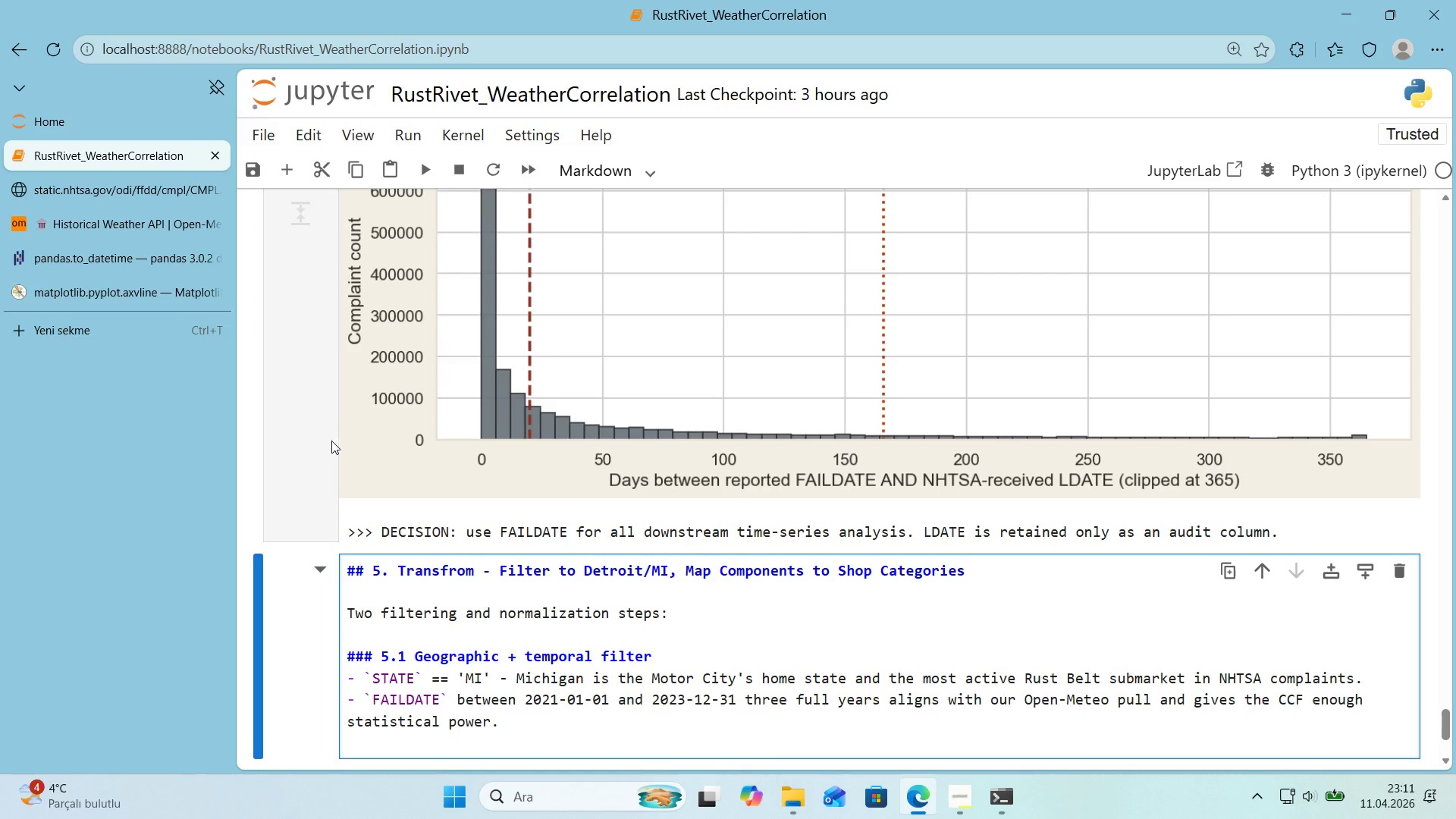 
scroll: coordinate [334, 444], scroll_direction: down, amount: 1.0
 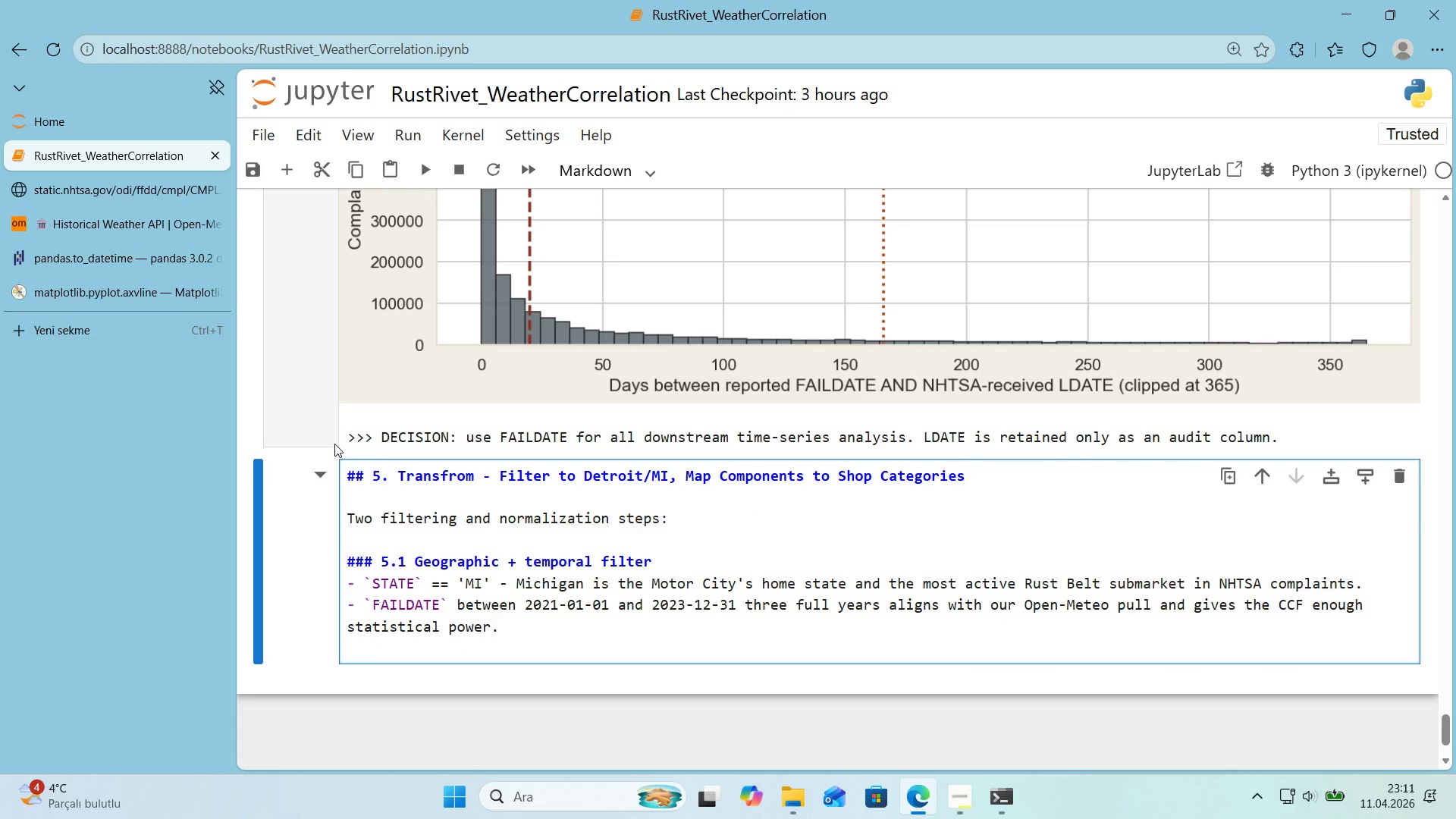 
key(Enter)
 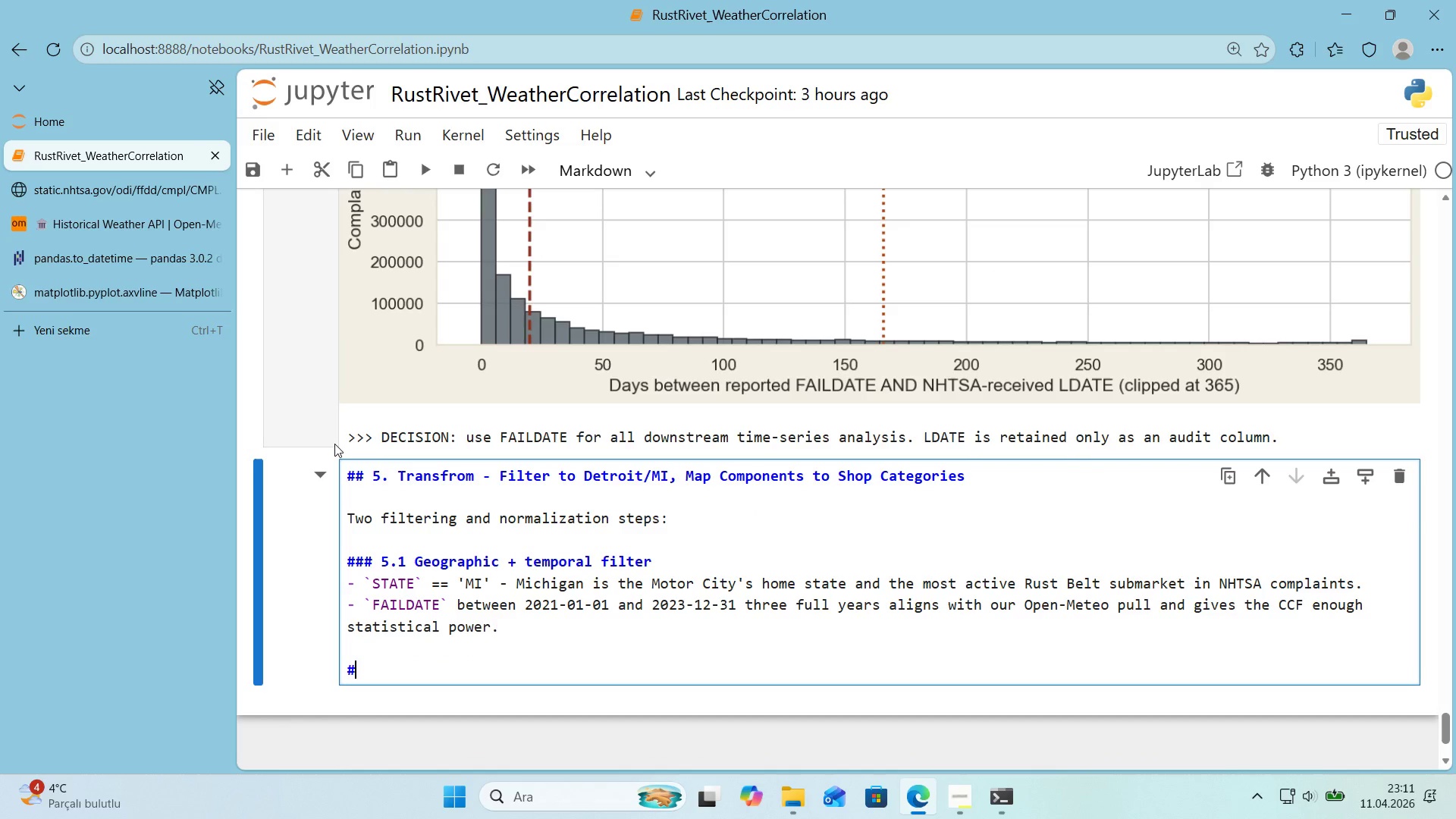 
key(Alt+Control+3)
 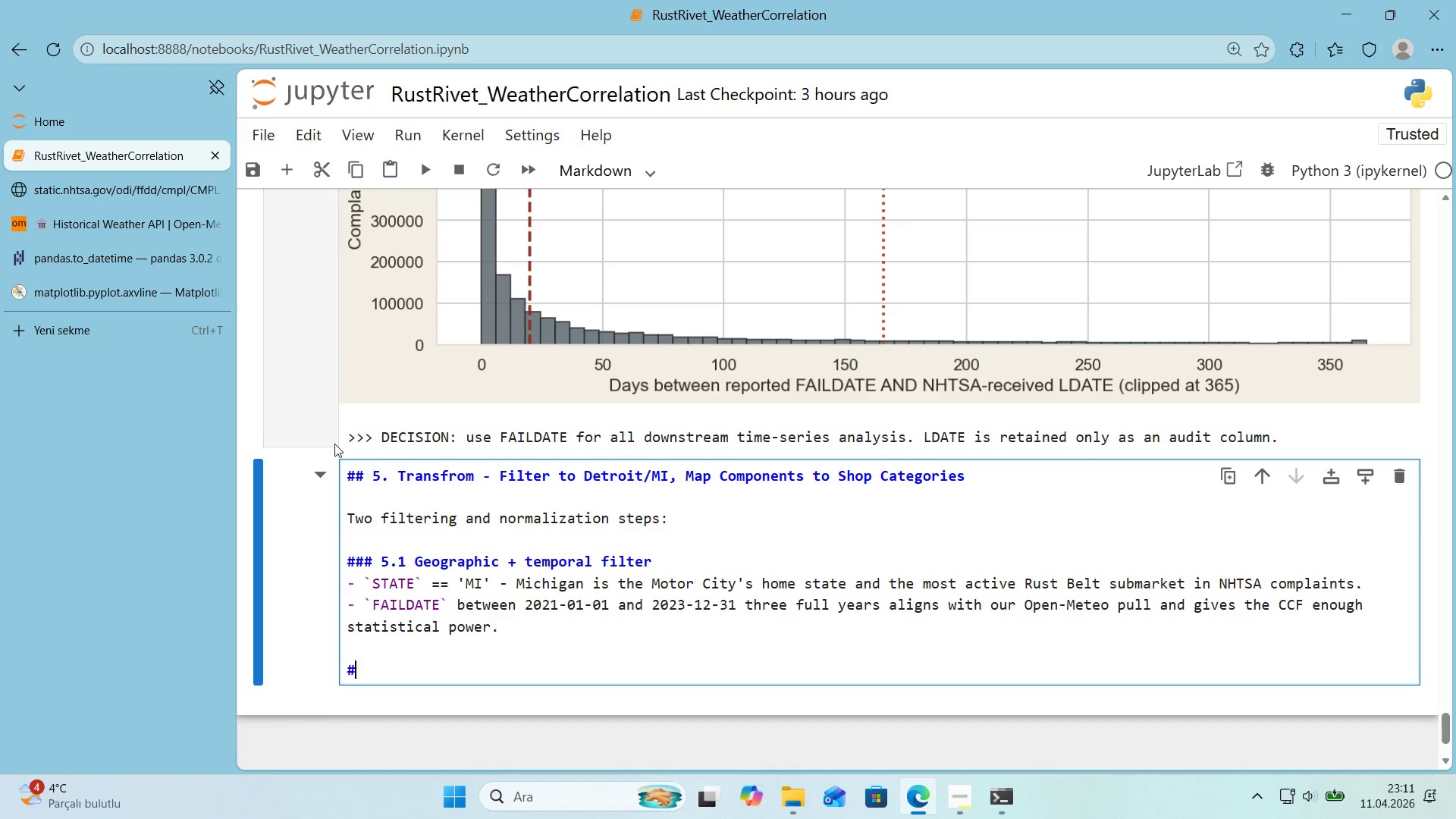 
key(Alt+Control+3)
 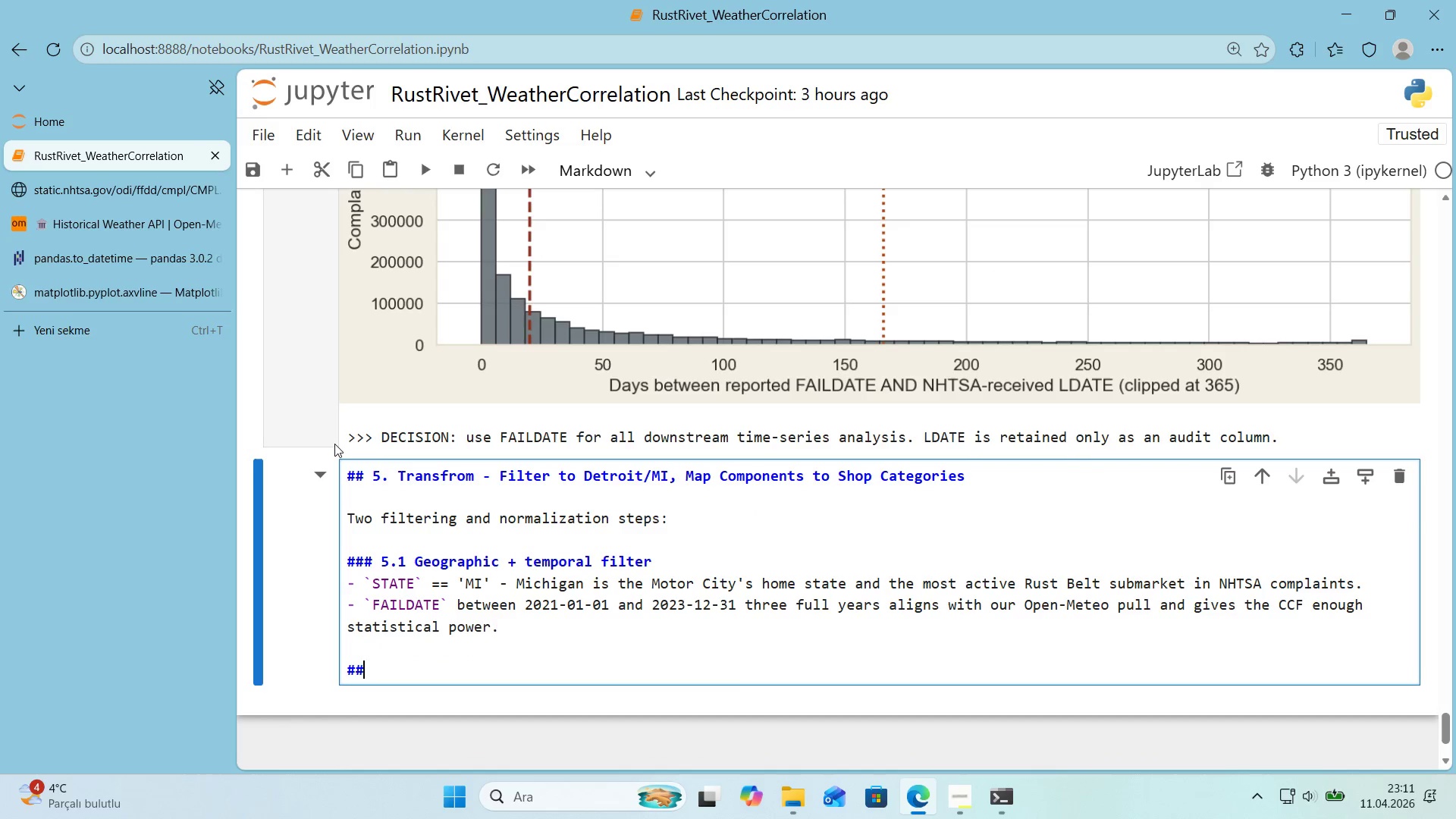 
key(Alt+Control+3)
 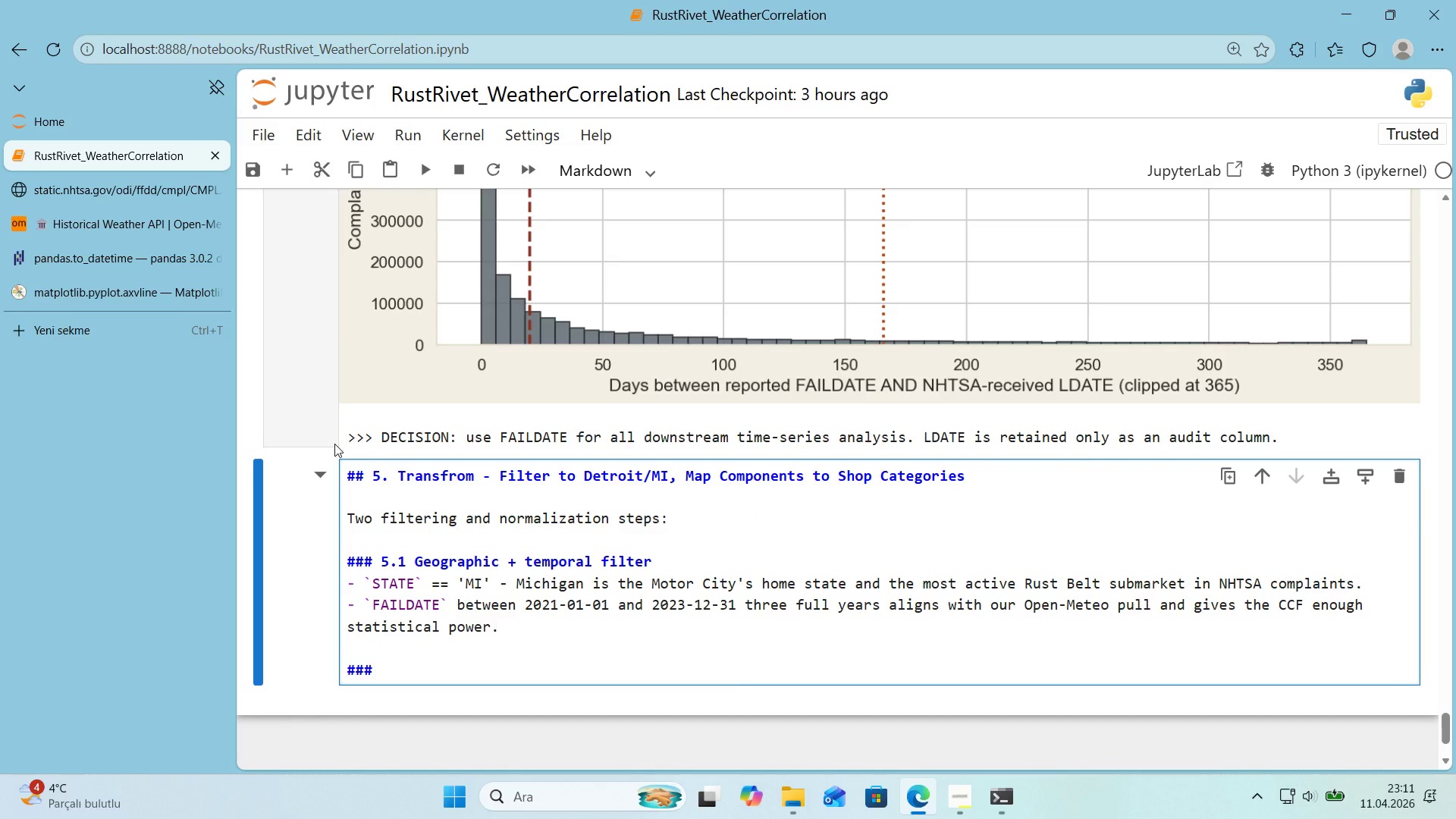 
type( 5.2 COMPDESC )
 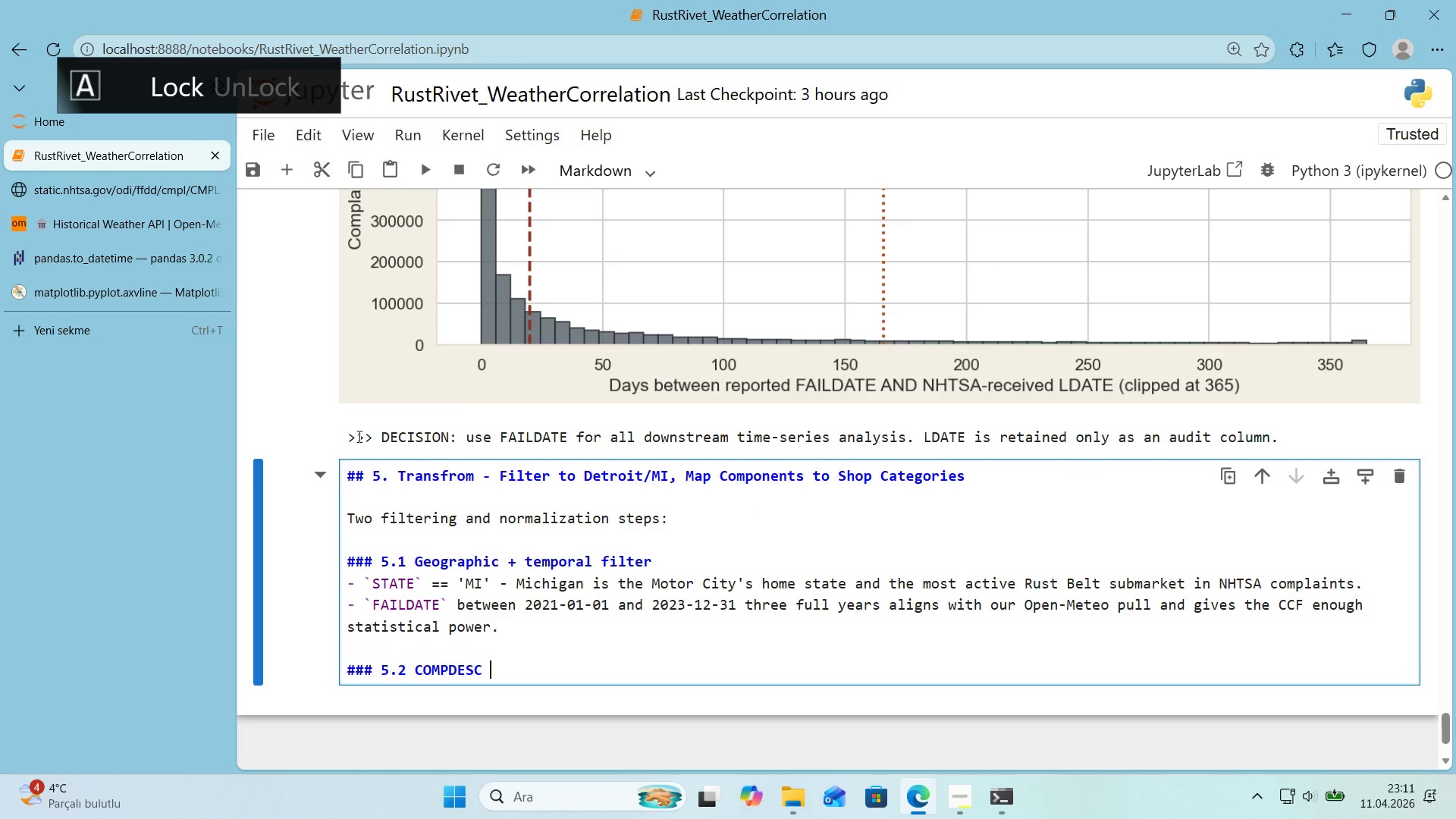 
key(Meta+Period)
 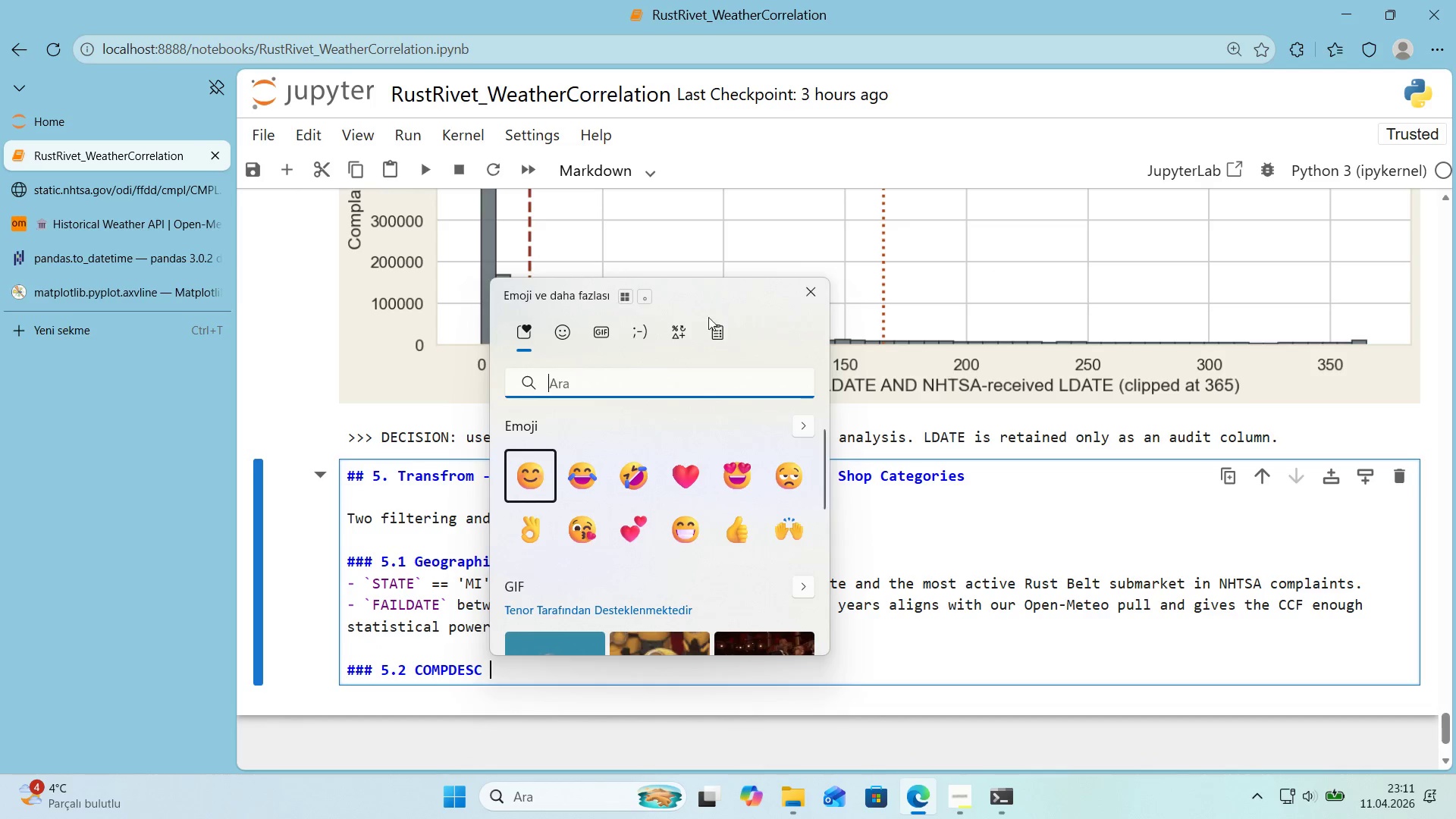 
left_click([688, 335])
 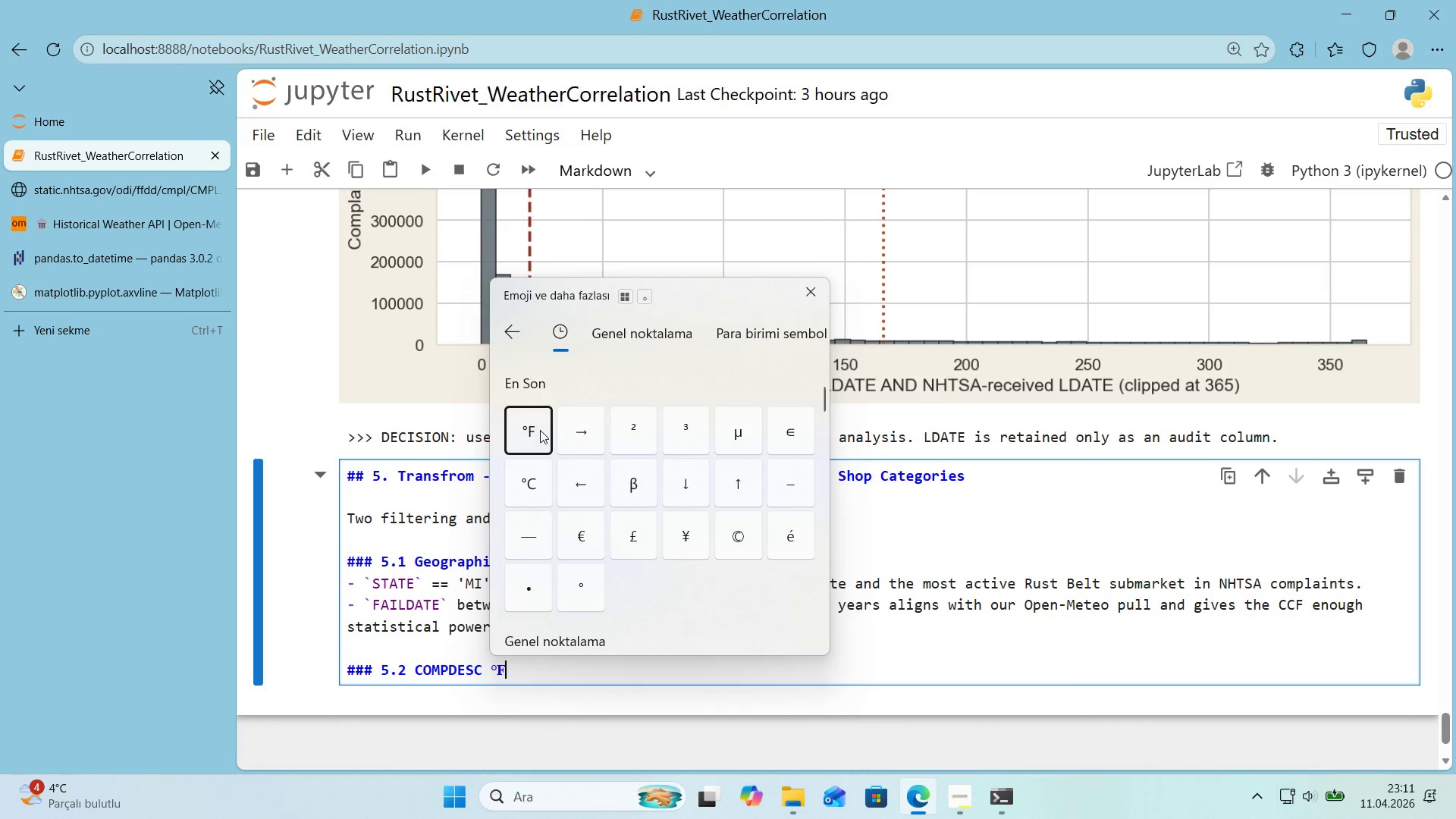 
double_click([584, 425])
 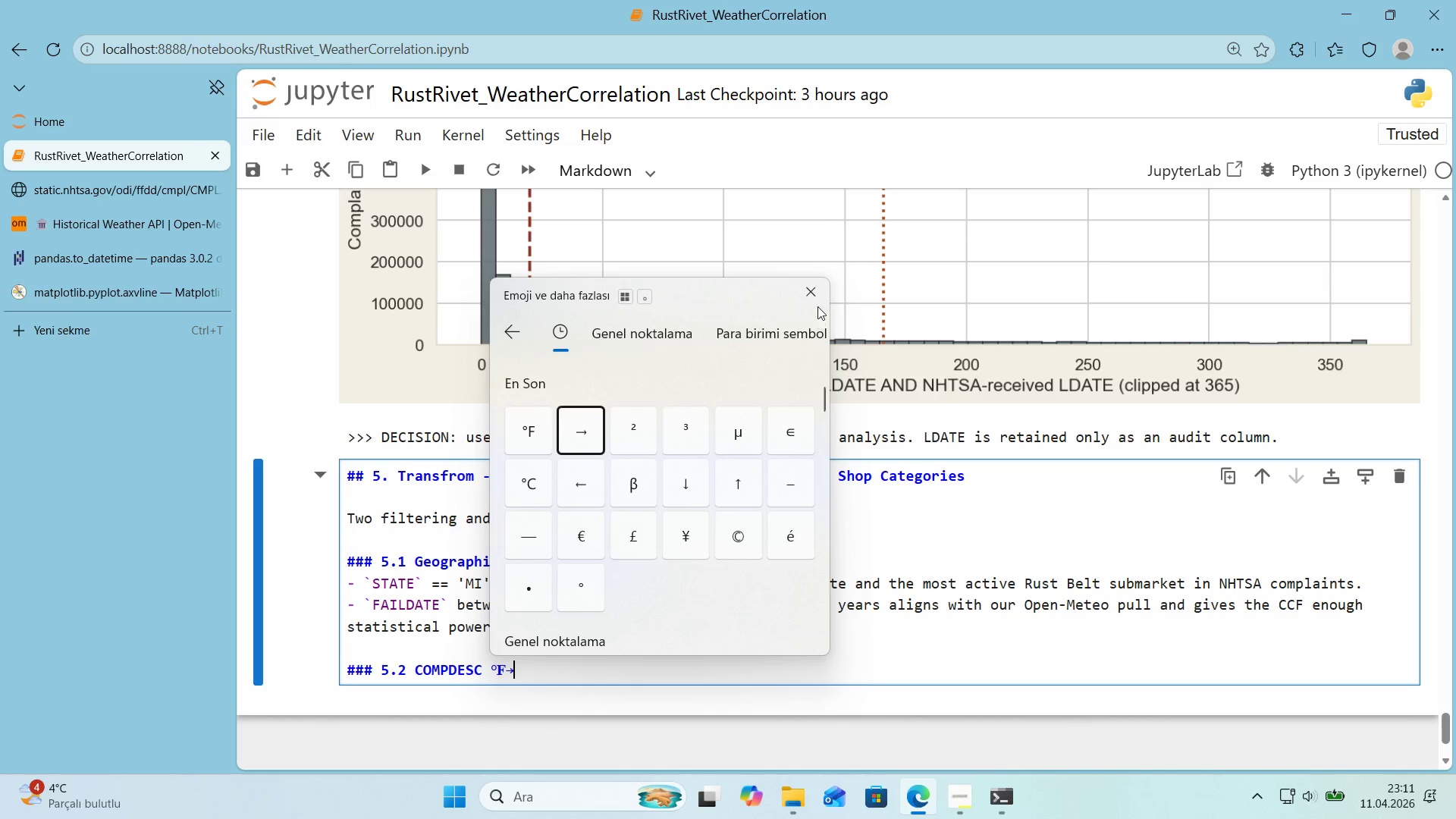 
left_click([809, 291])
 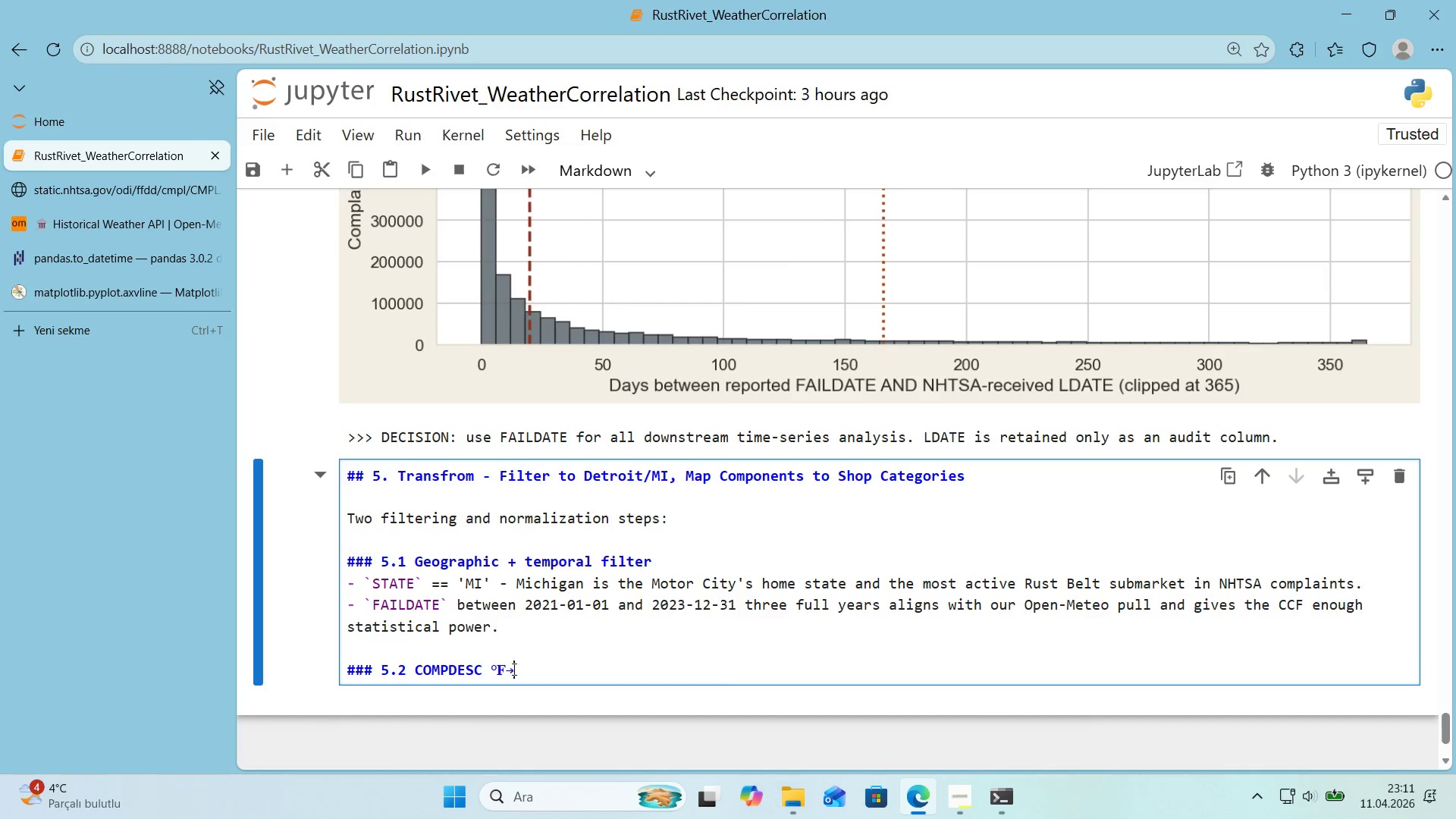 
left_click([506, 668])
 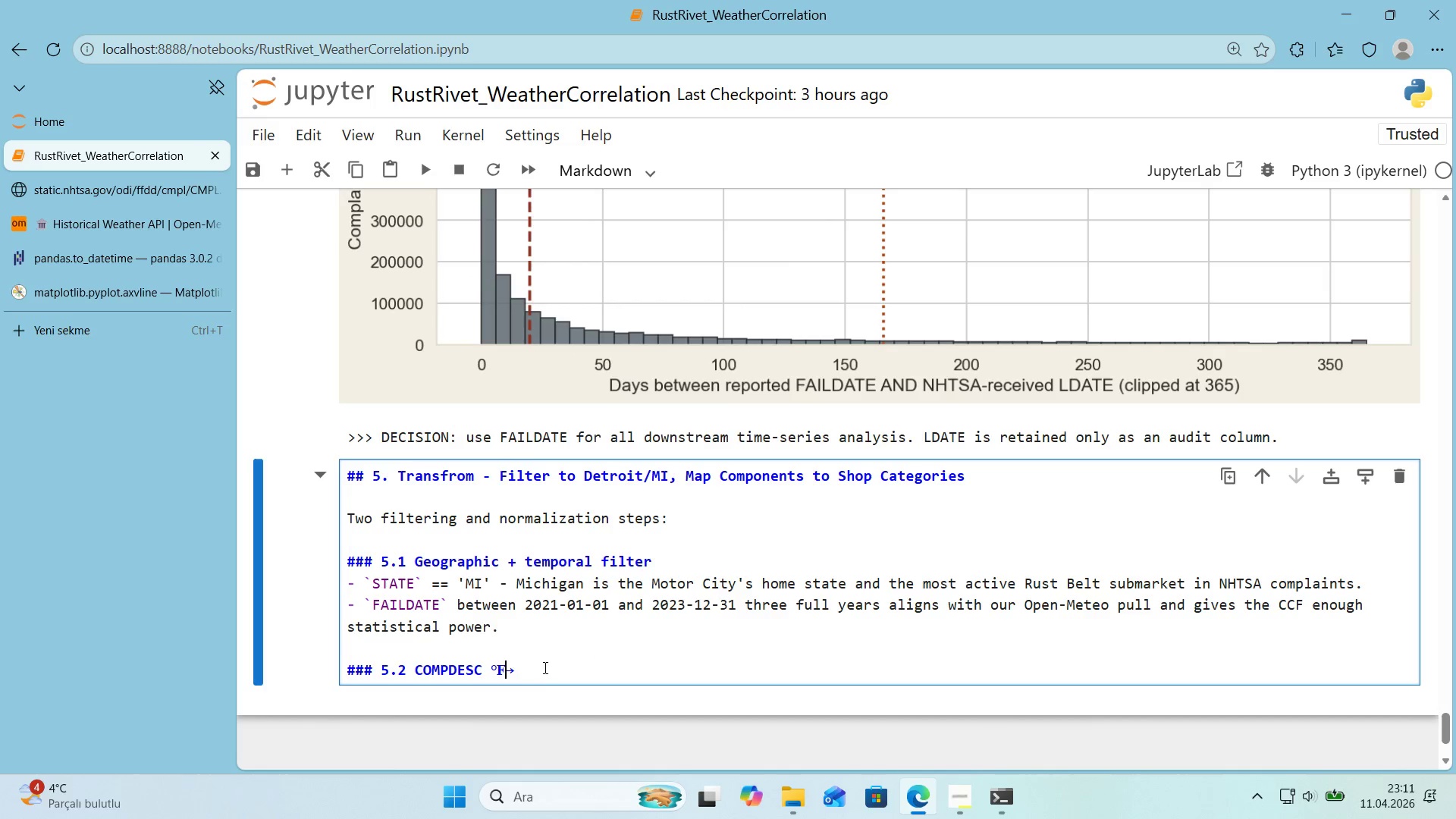 
key(Backspace)
 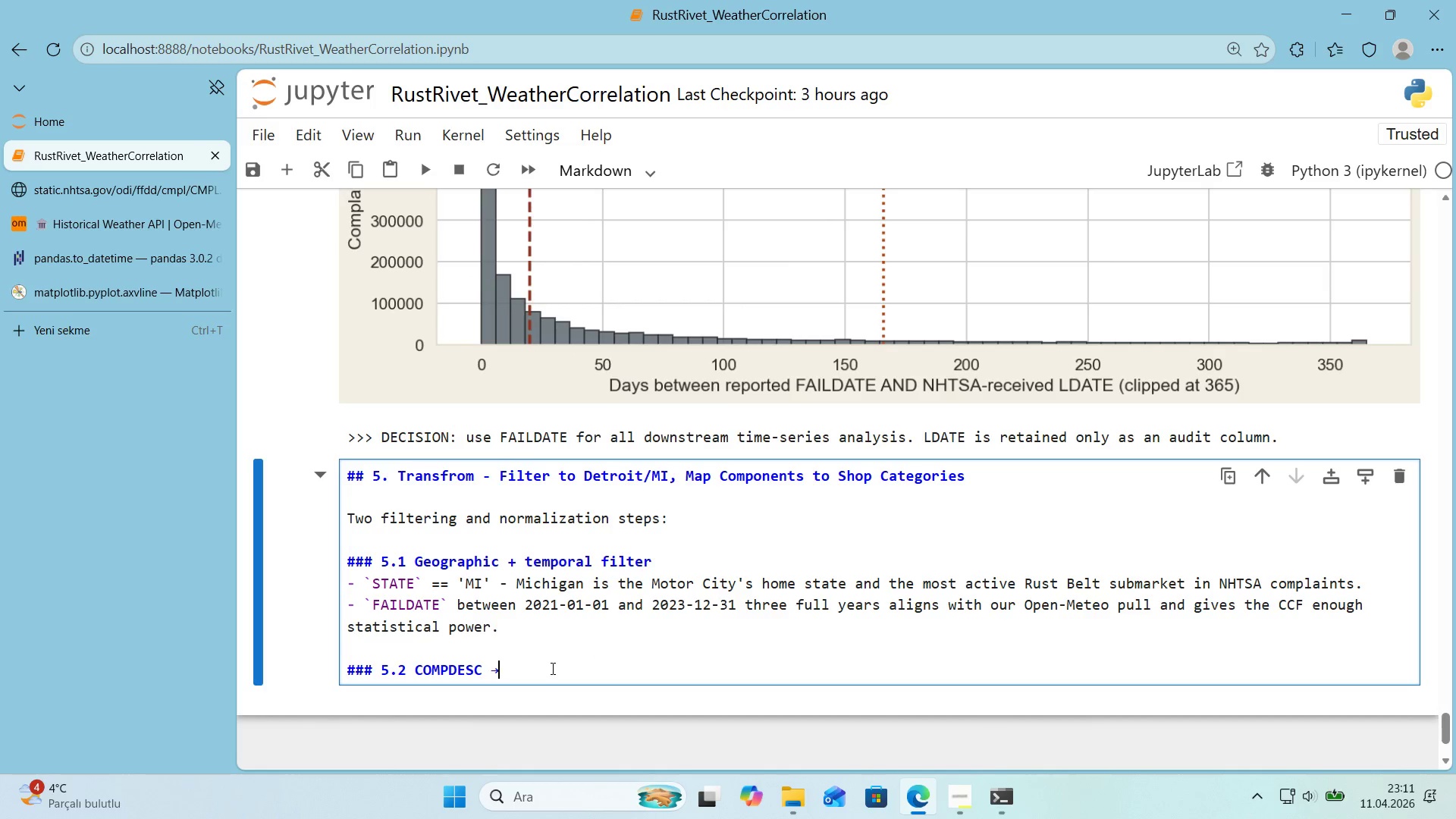 
left_click([551, 668])
 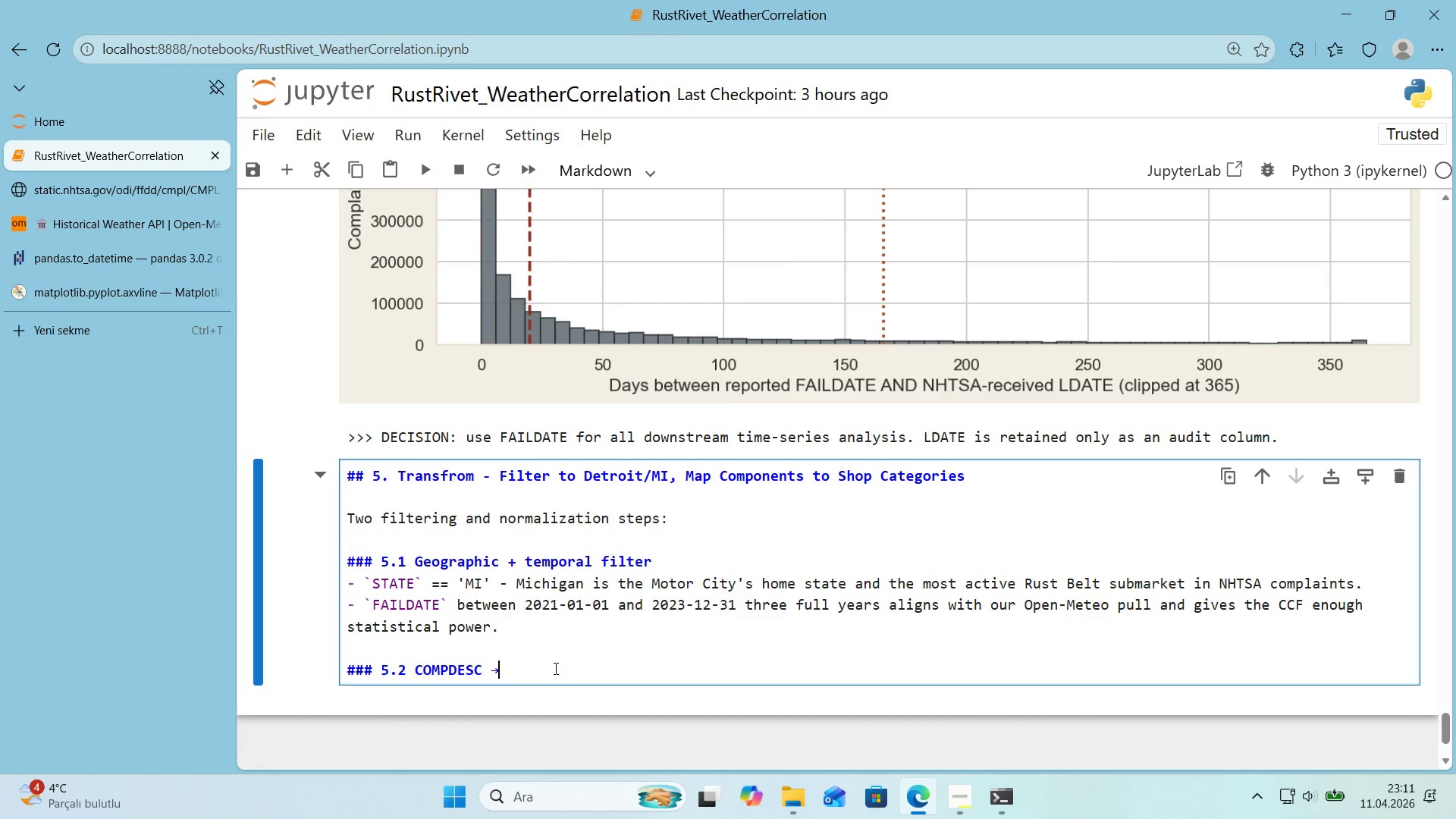 
type( SHO)
key(Backspace)
key(Backspace)
key(Backspace)
type(sohp)
key(Backspace)
key(Backspace)
key(Backspace)
type(hp)
key(Backspace)
type(op_type mapp'ng)
 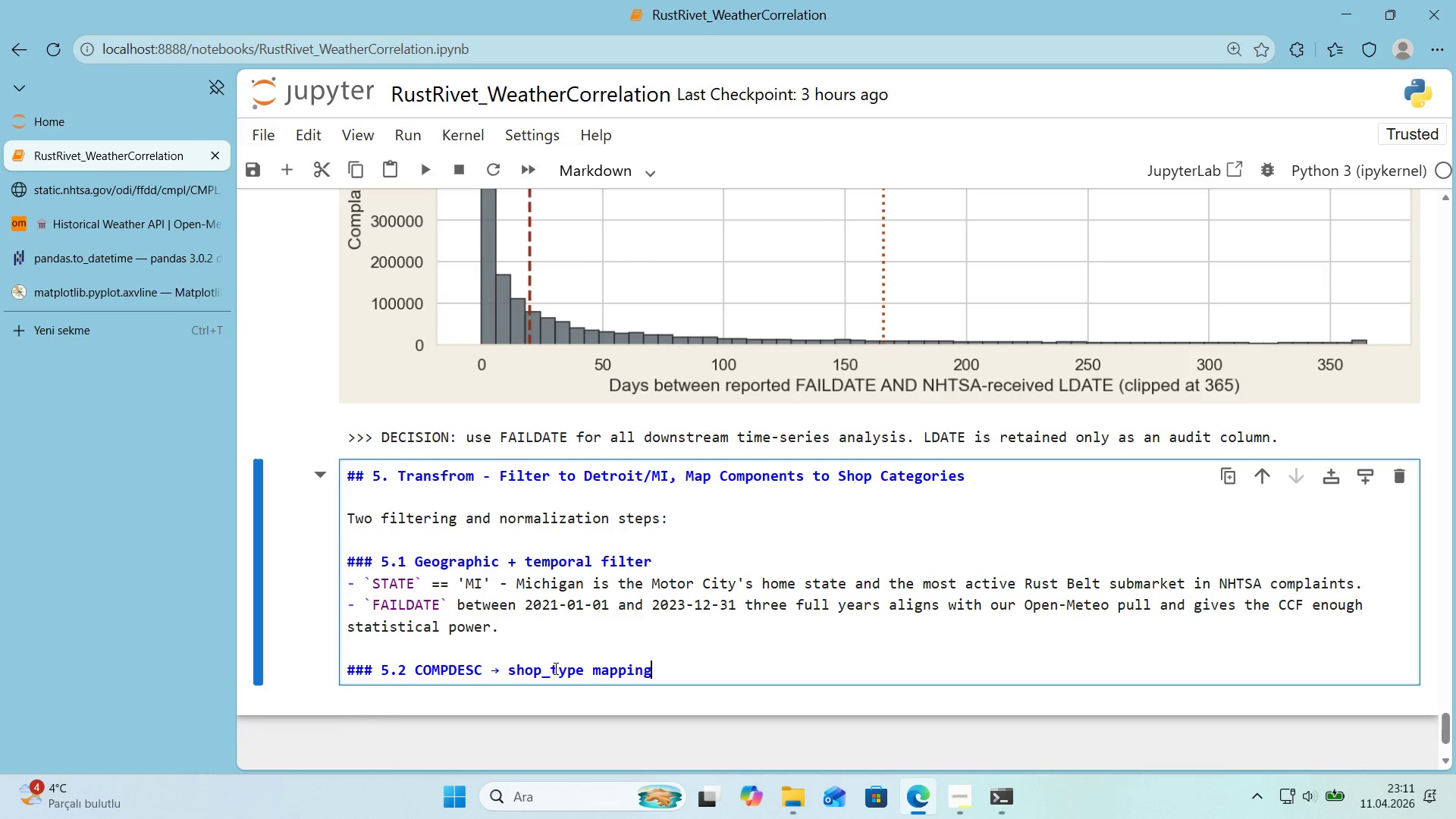 
key(Enter)
 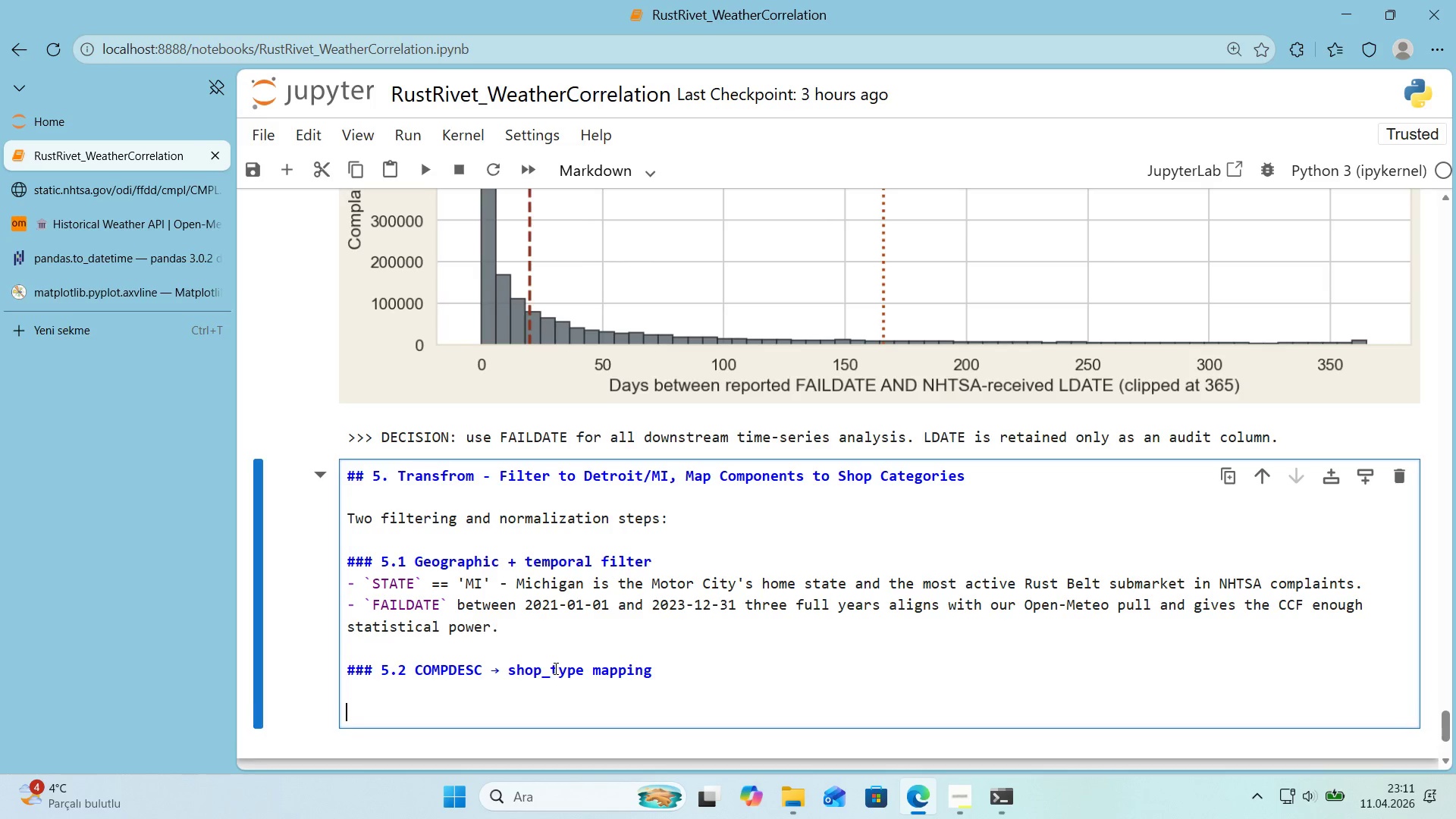 
key(Enter)
 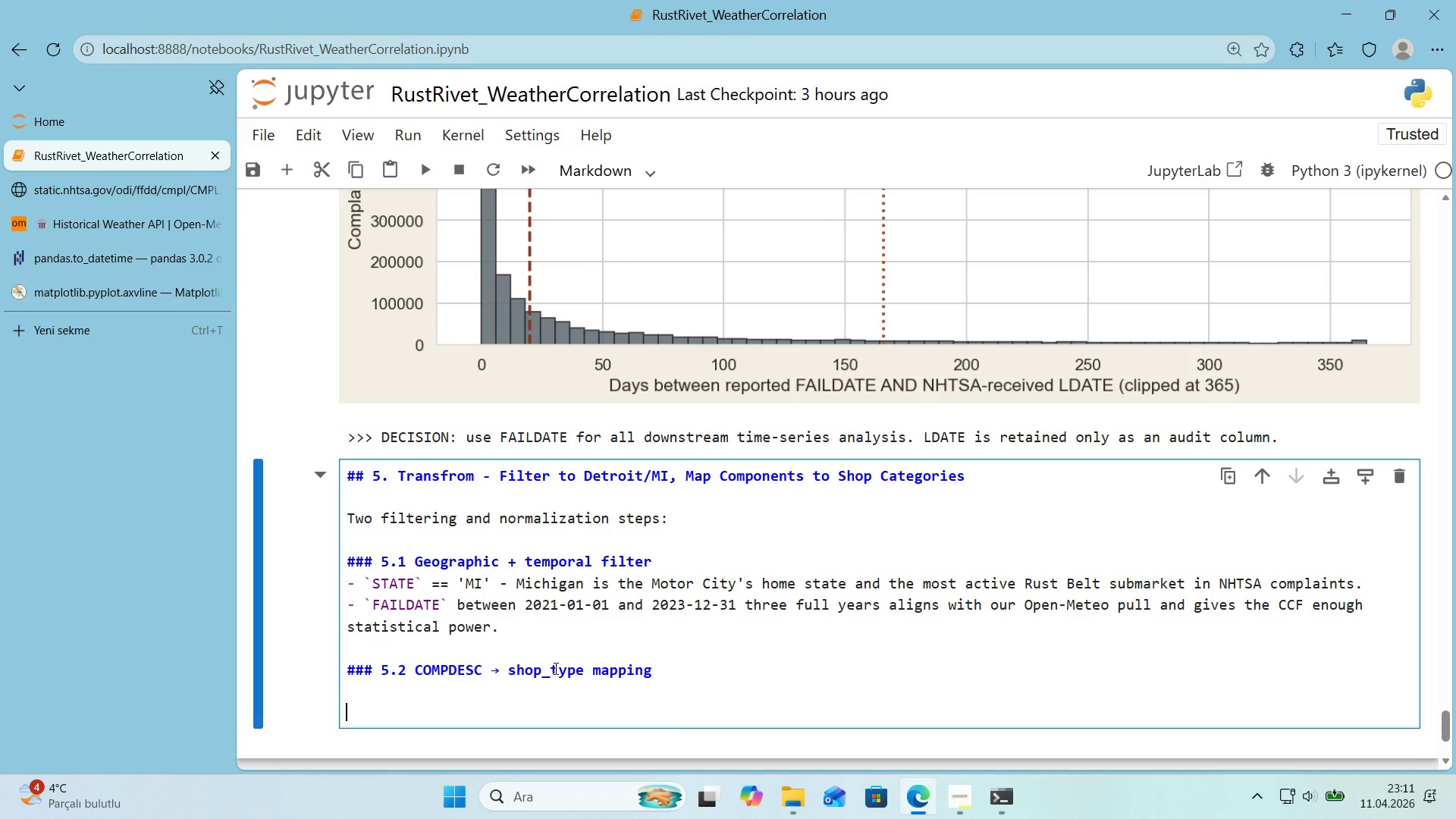 
type(NHT)
 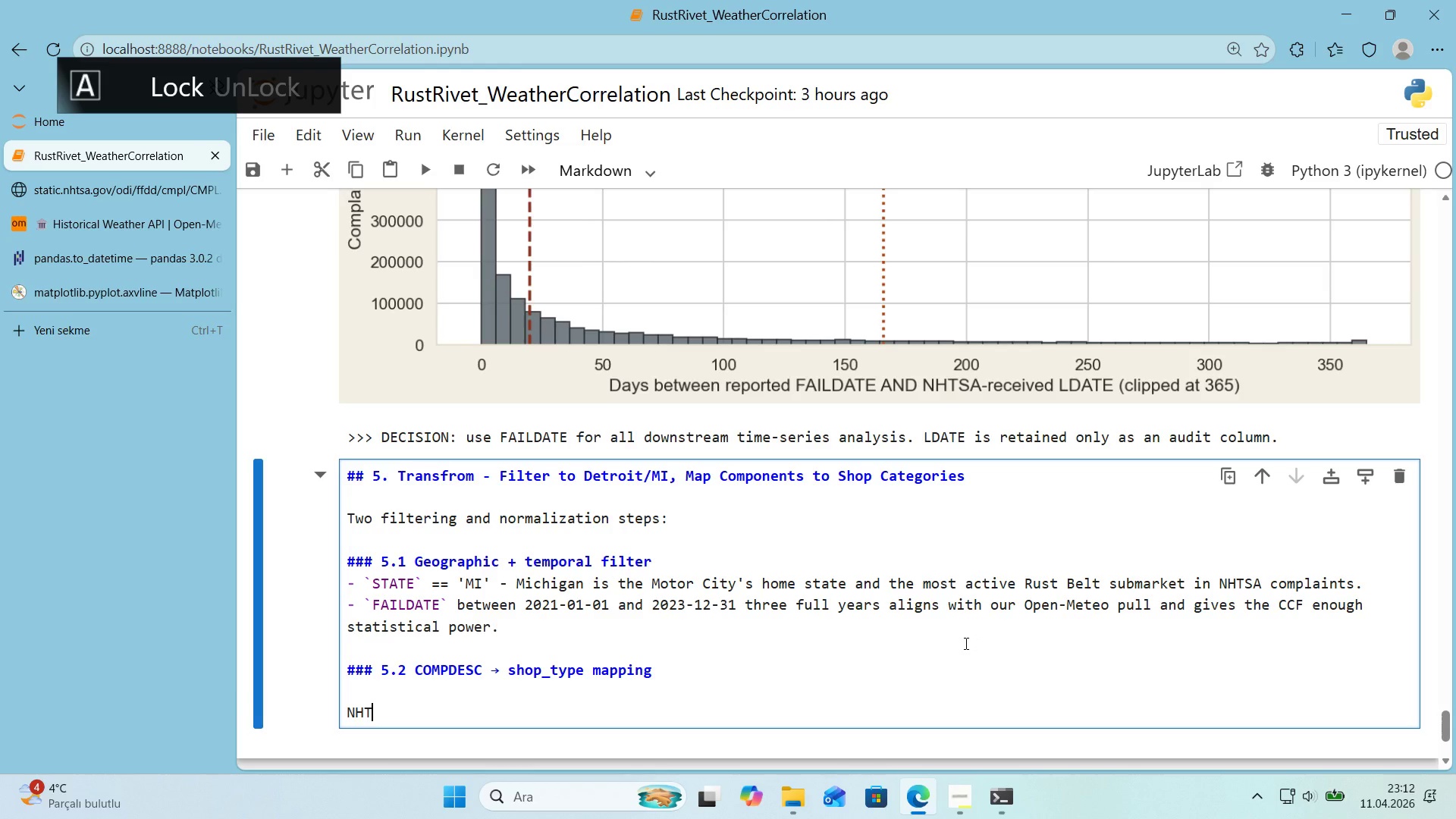 
type(SA@s )
 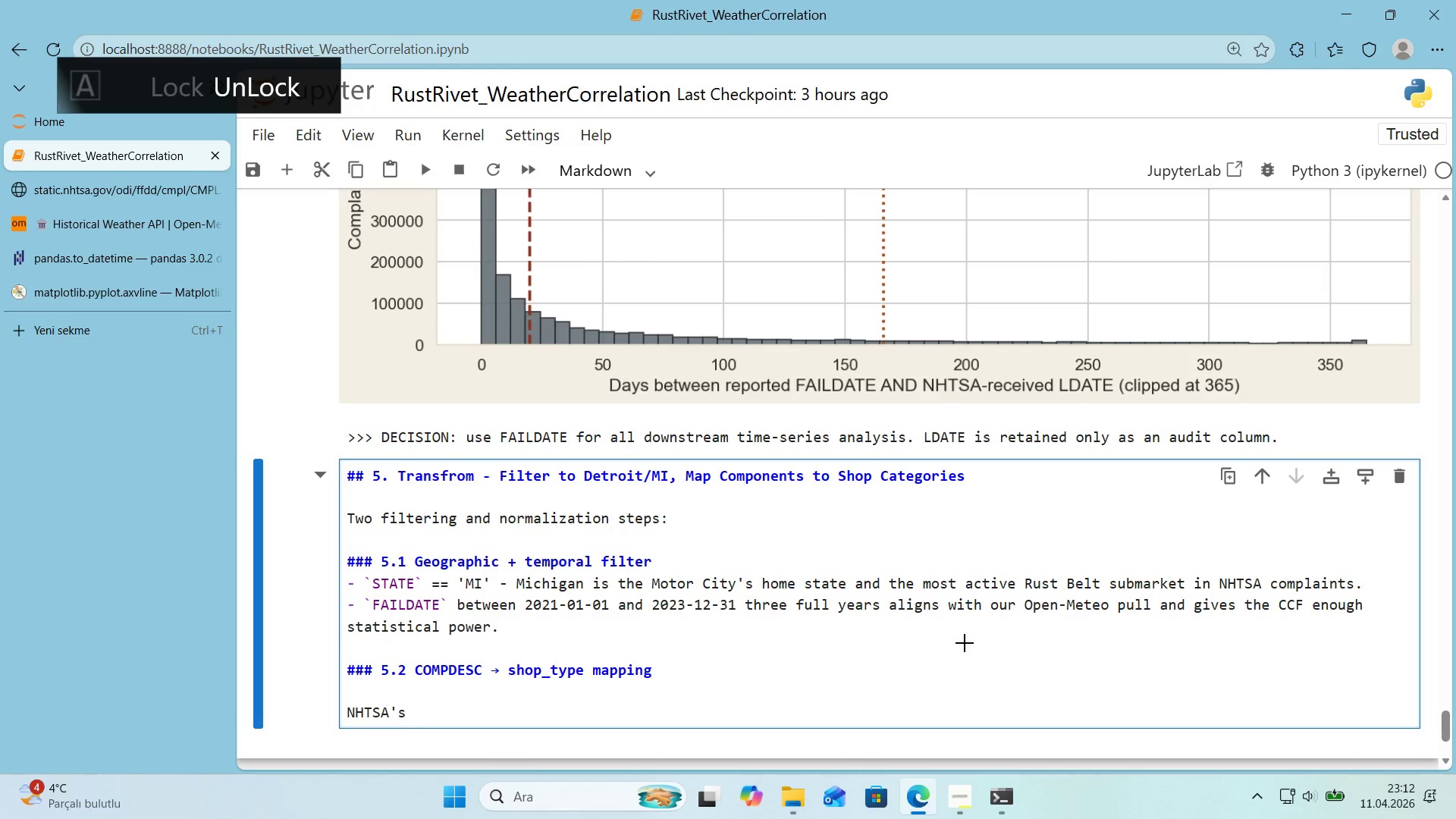 
key(Alt+Control+Comma)
 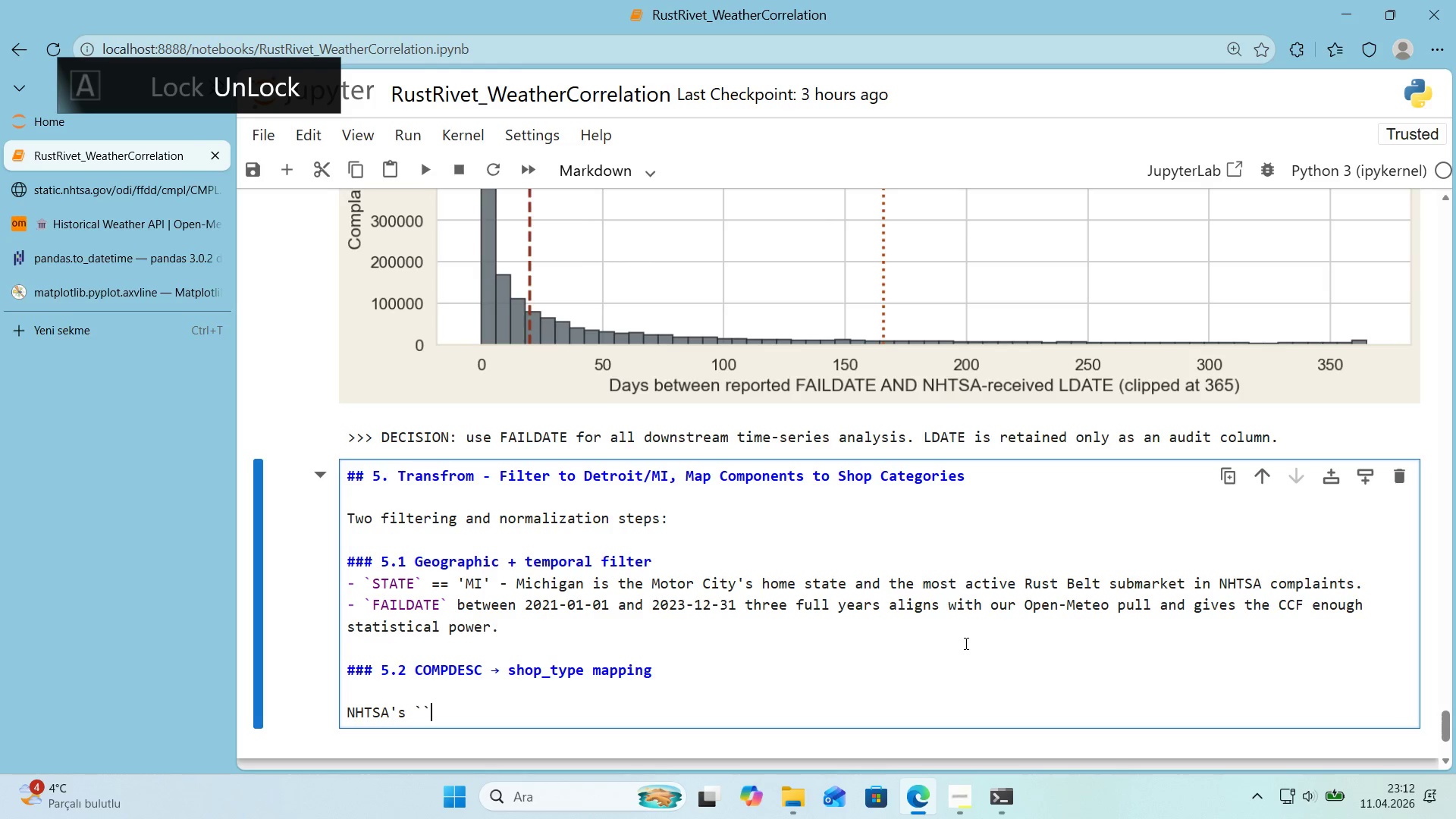 
key(Alt+Control+Comma)
 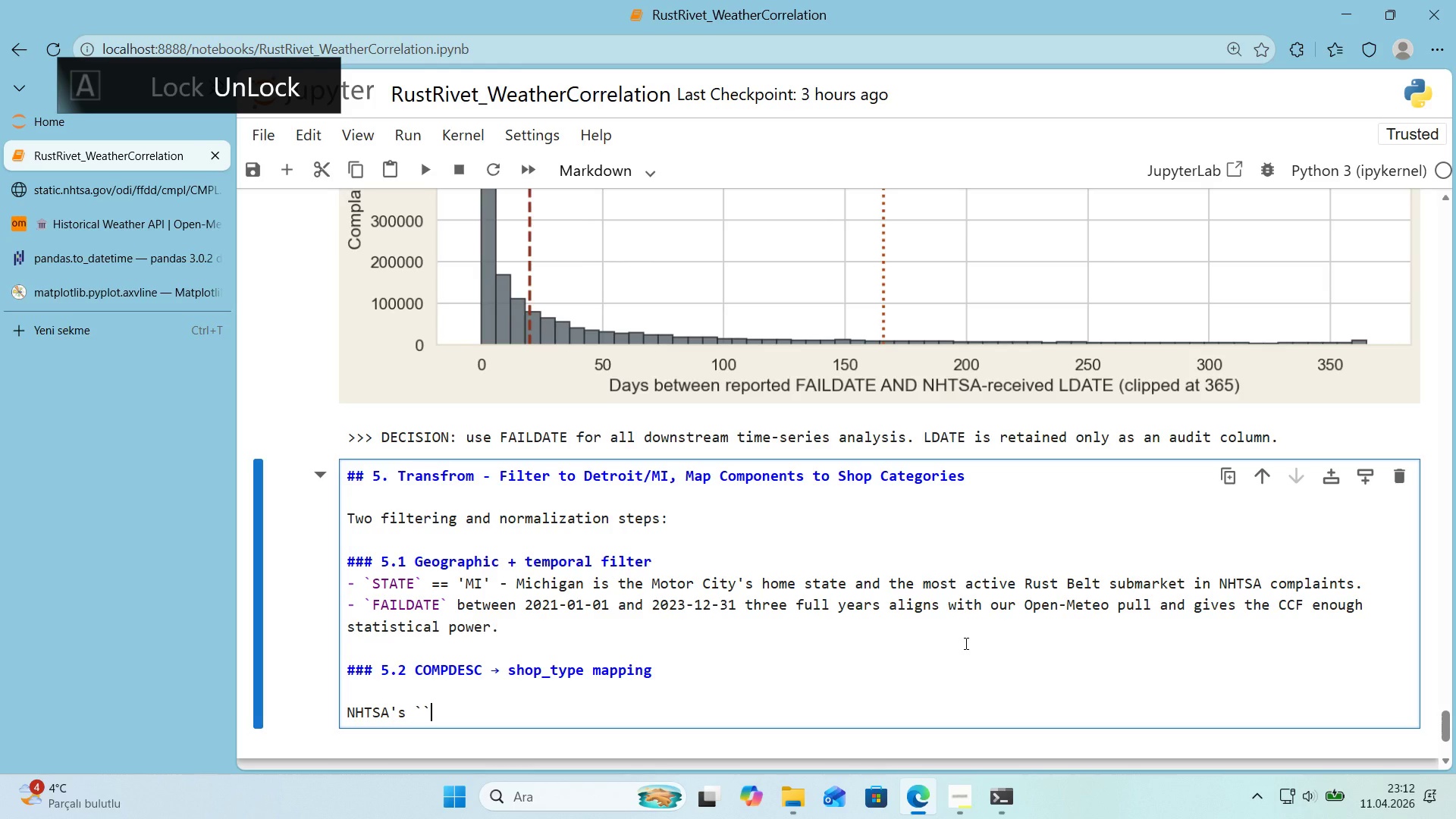 
key(Alt+Control+Comma)
 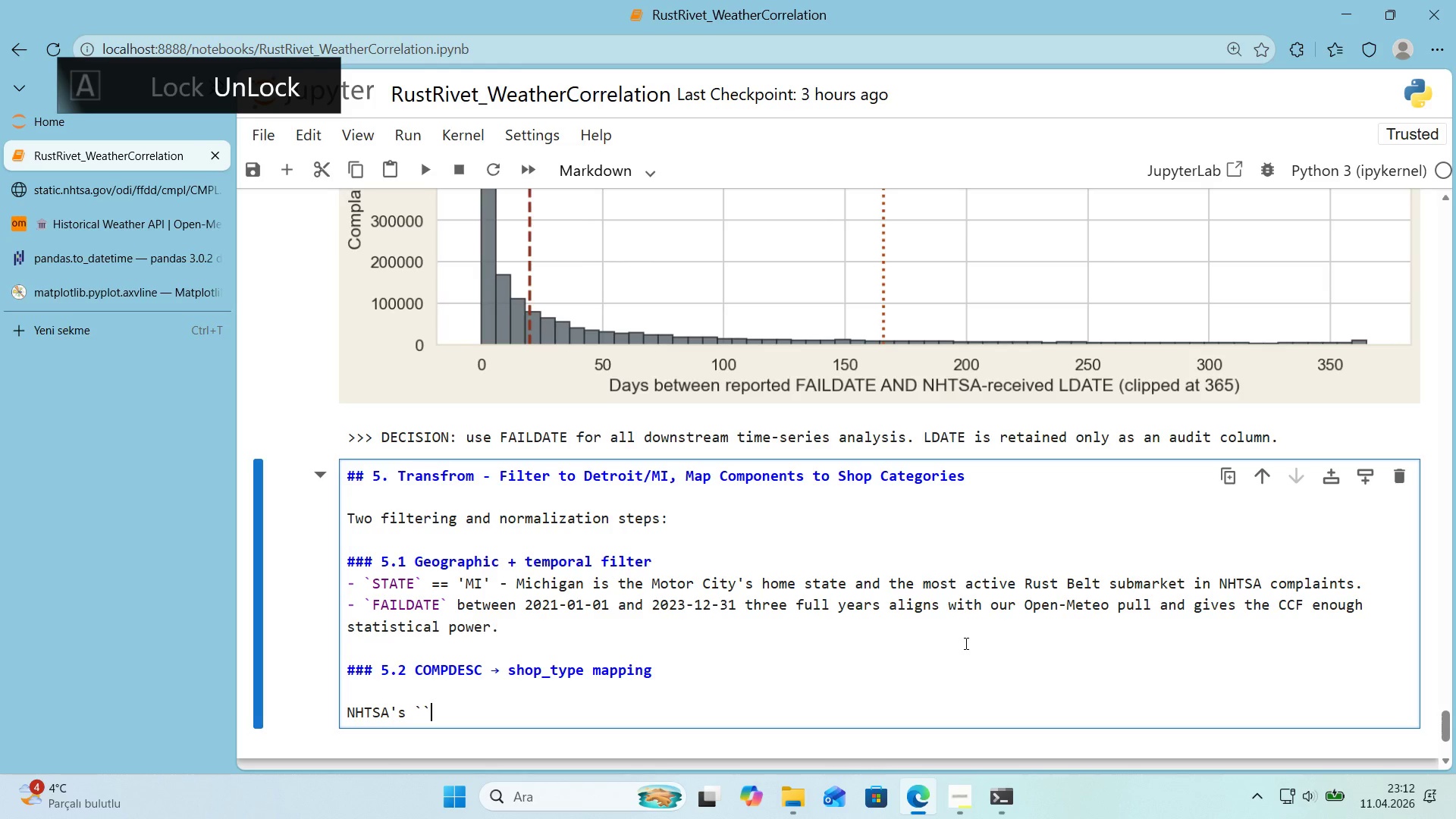 
key(ArrowLeft)
 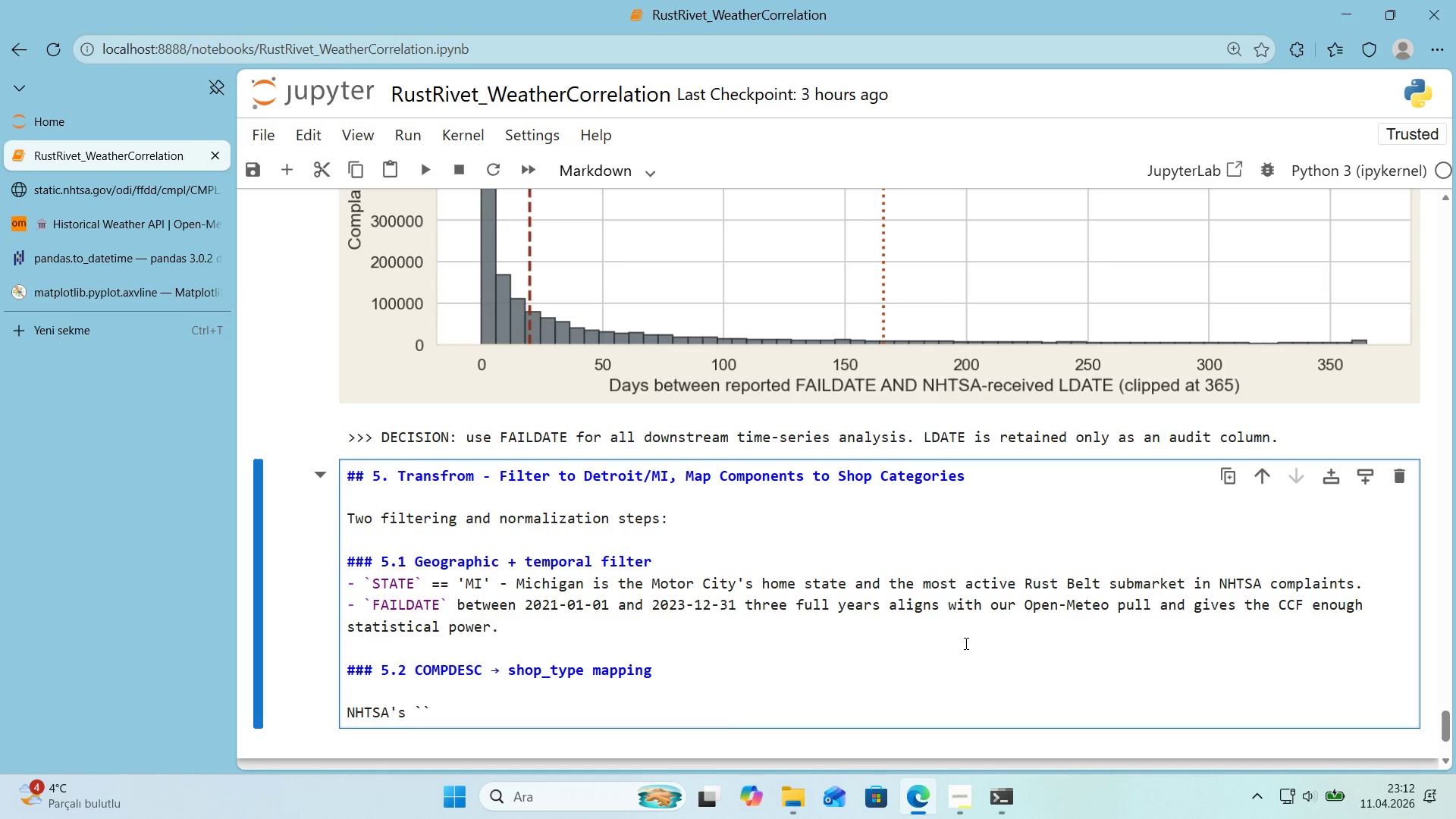 
type(COMPO)
key(Backspace)
key(Backspace)
key(Backspace)
key(Backspace)
key(Backspace)
key(Backspace)
type(COMPODESC)
 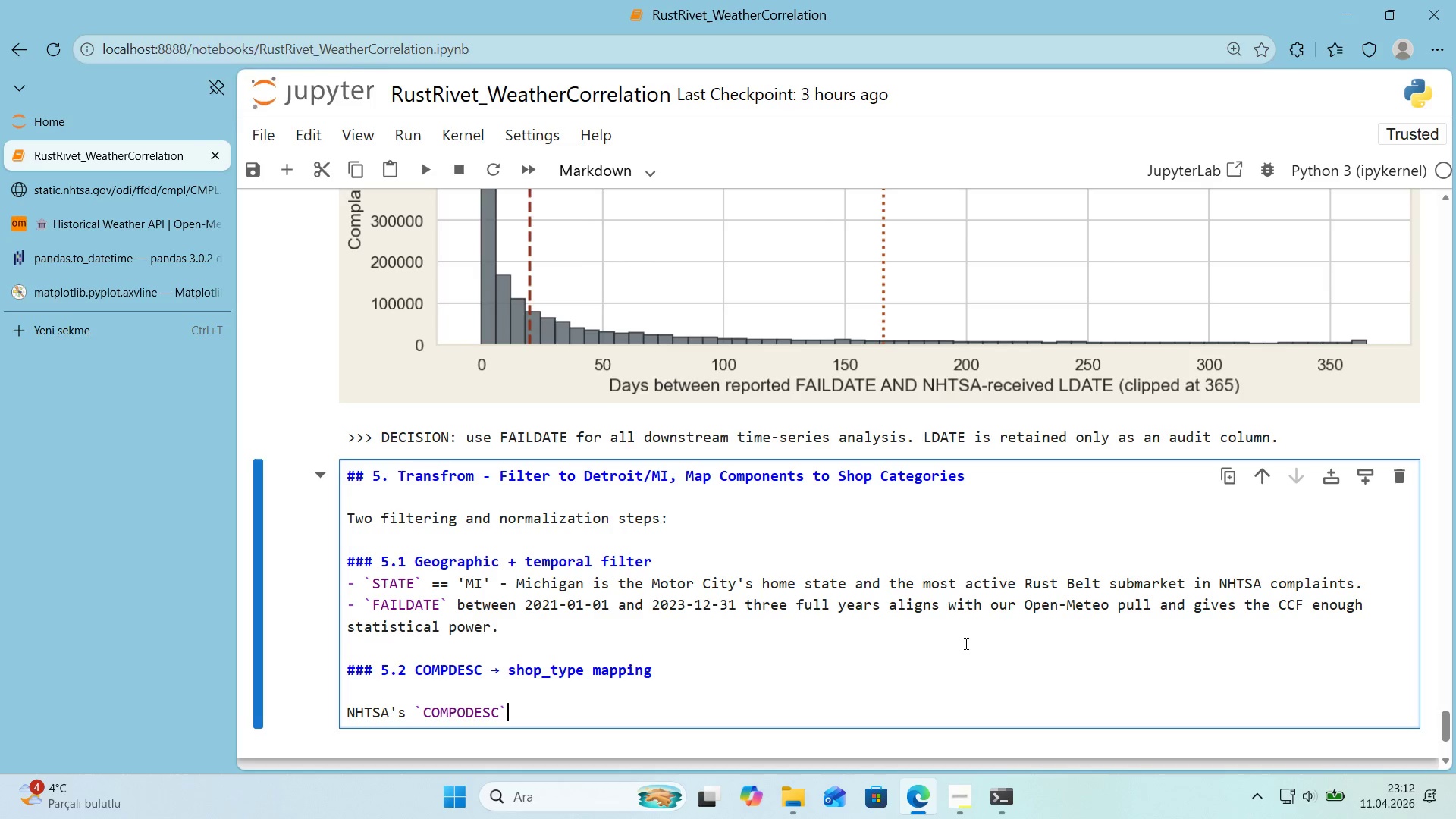 
key(ArrowRight)
 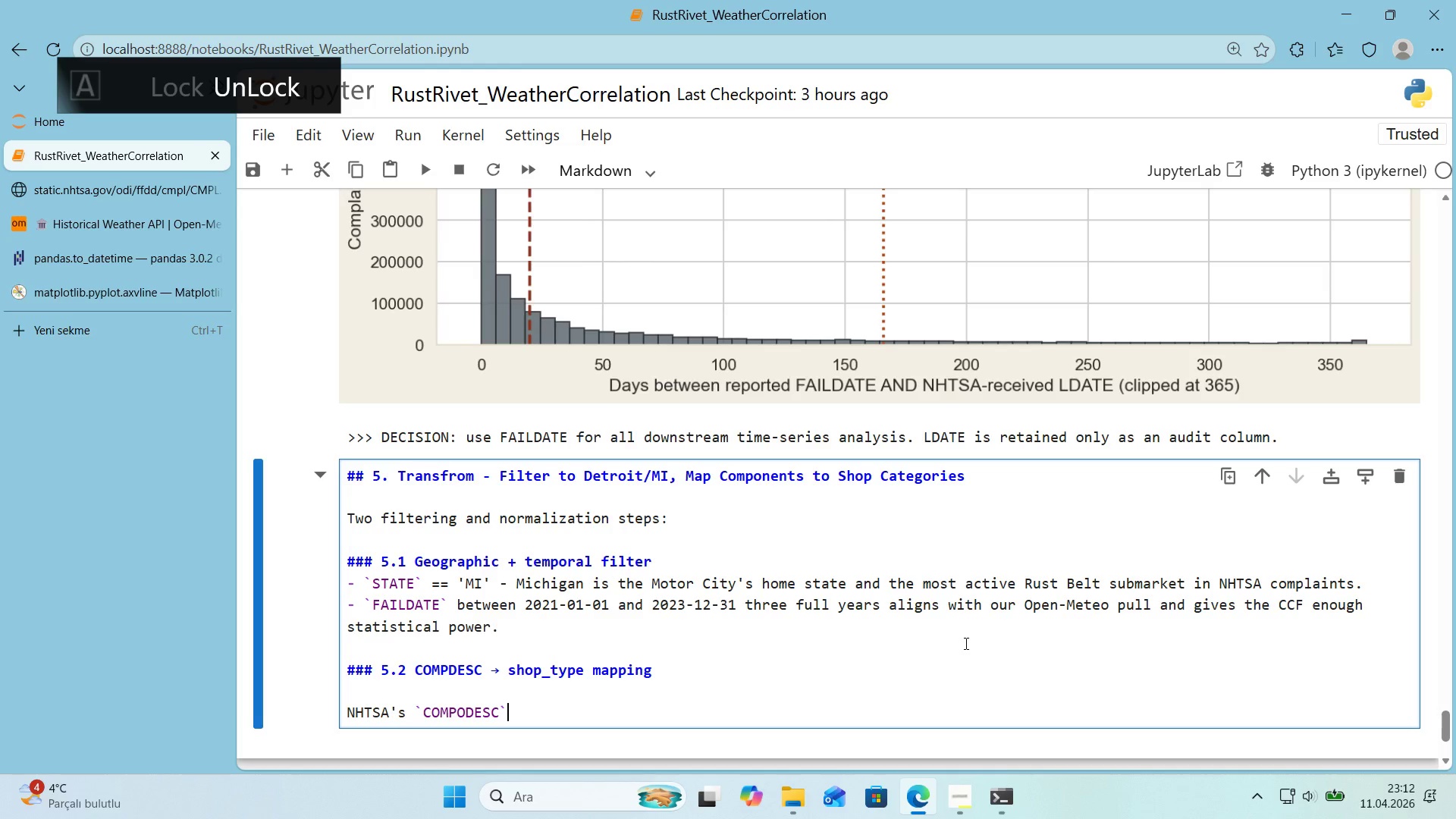 
type( f'led 's an over-spec'f'c h'earchy)
 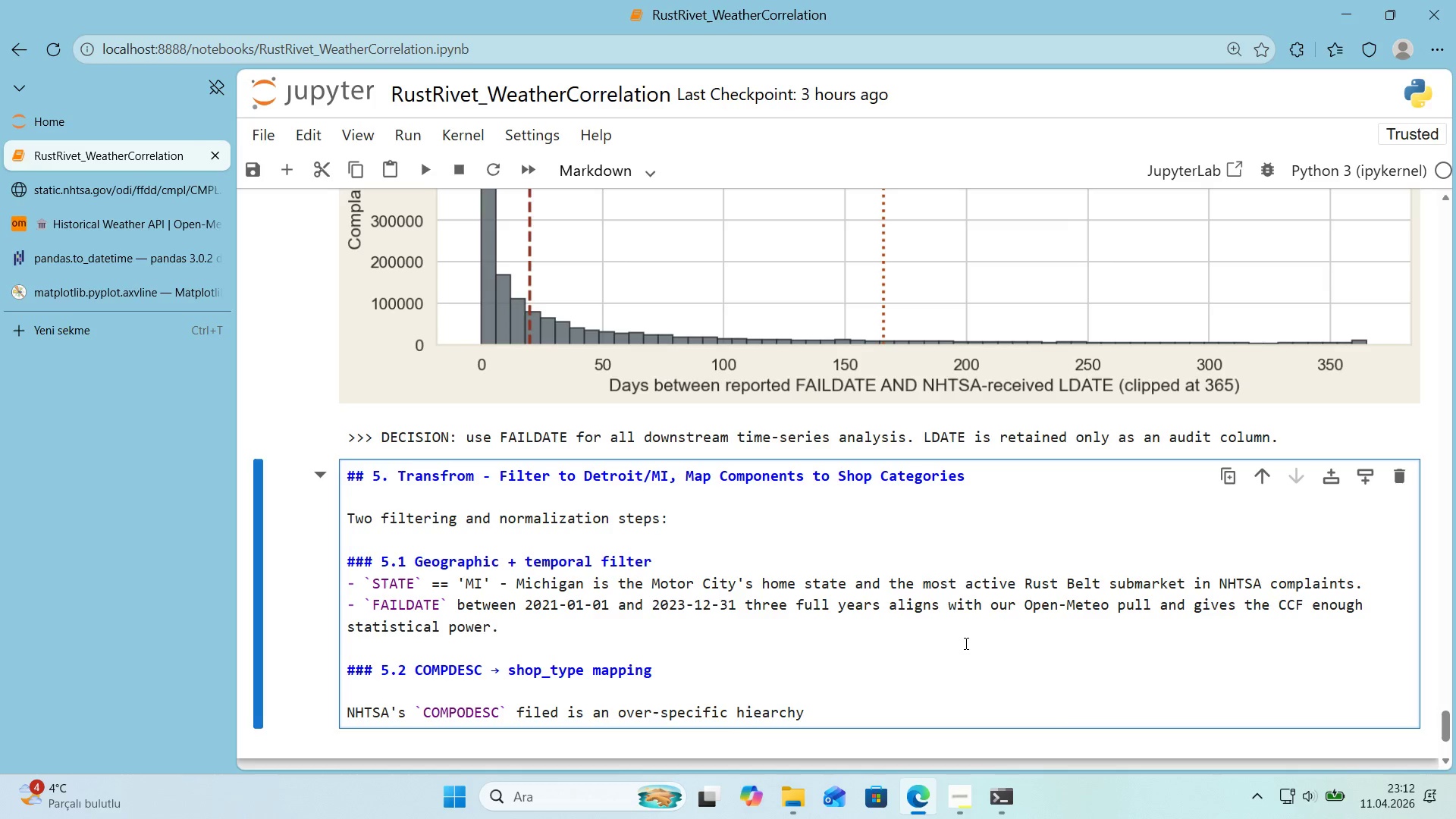 
wait(8.05)
 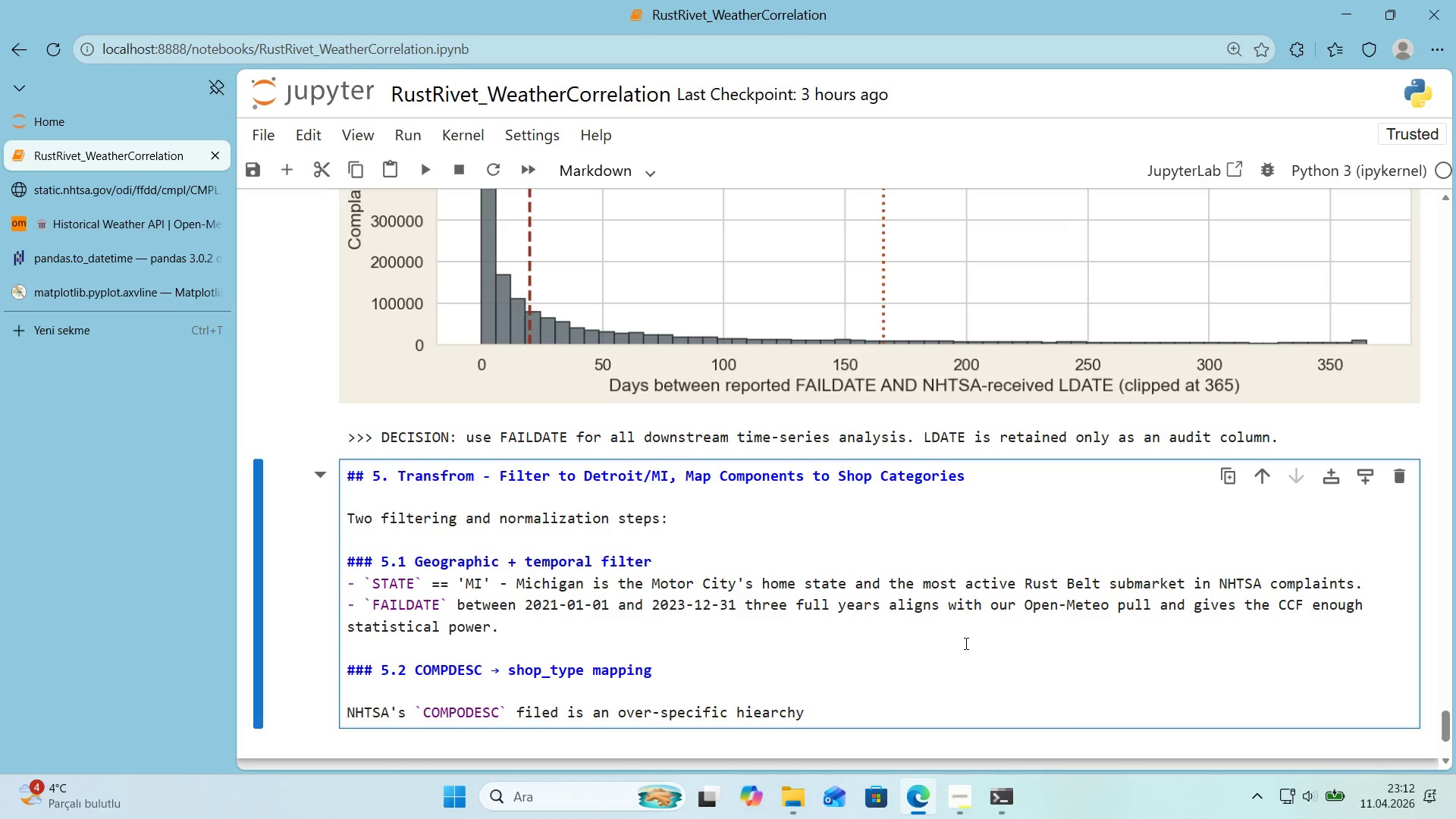 
type( l'ke )
 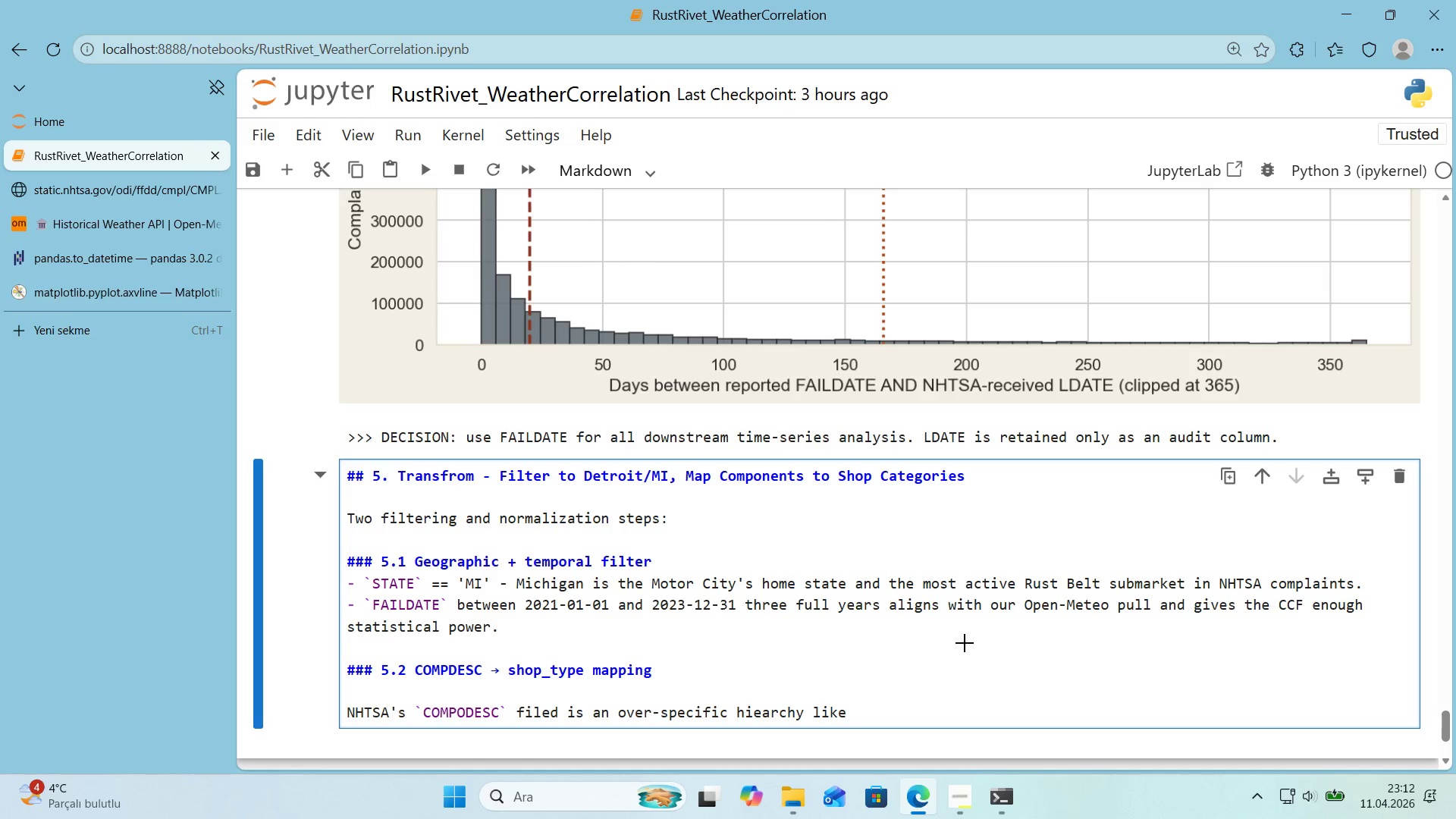 
key(Alt+Control+Comma)
 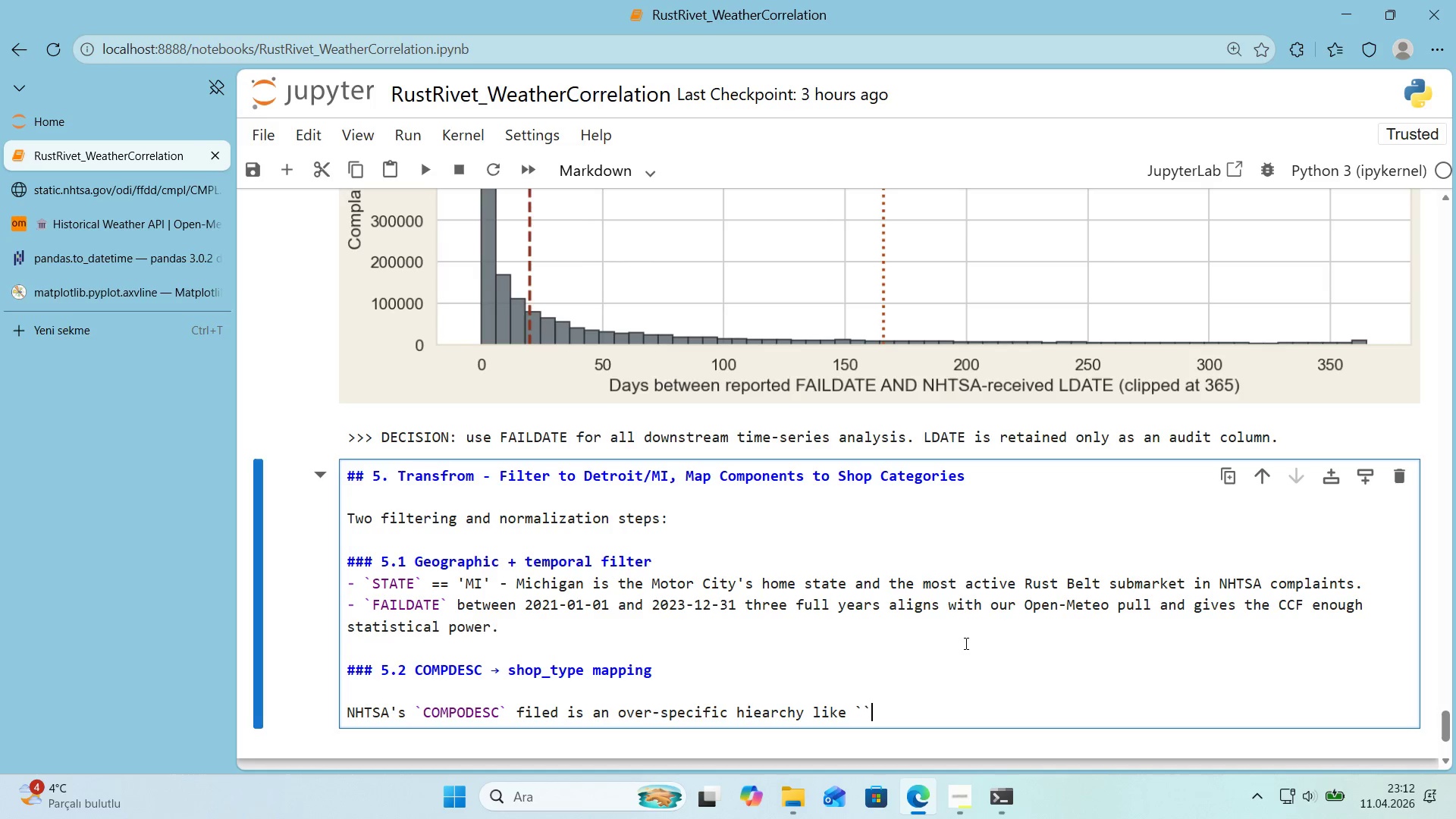 
key(Alt+Control+Comma)
 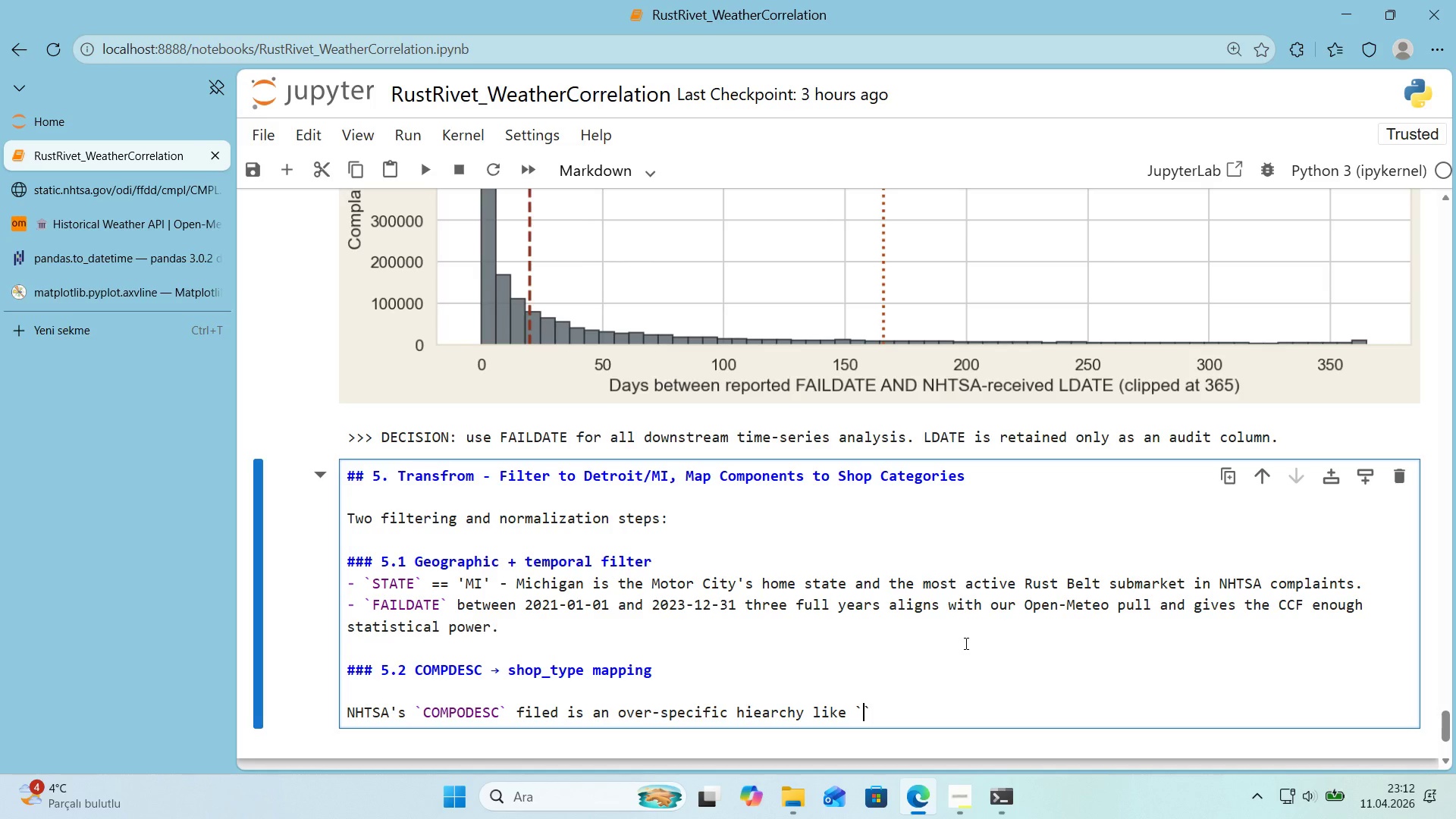 
key(ArrowLeft)
 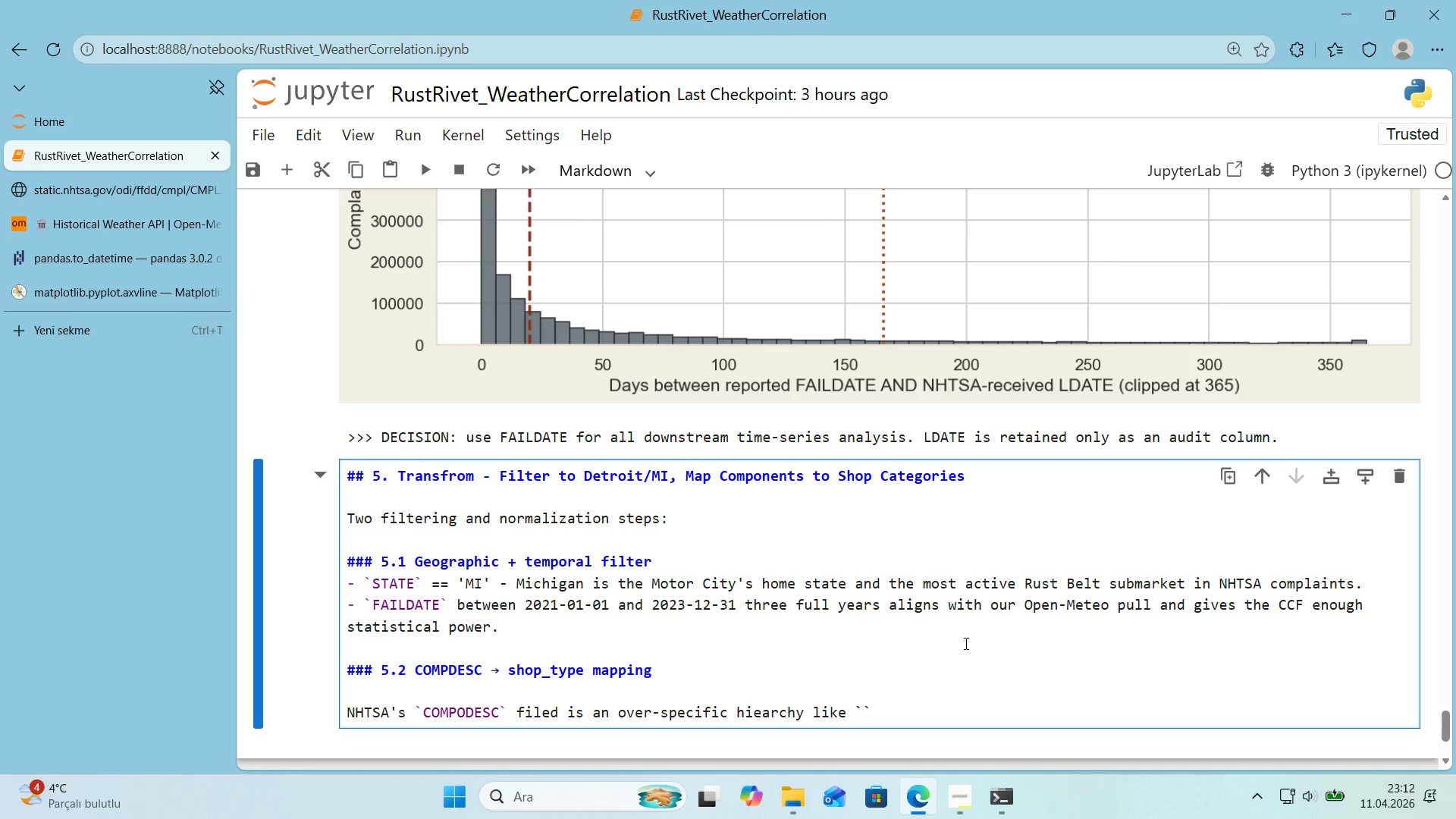 
key(Backquote)
 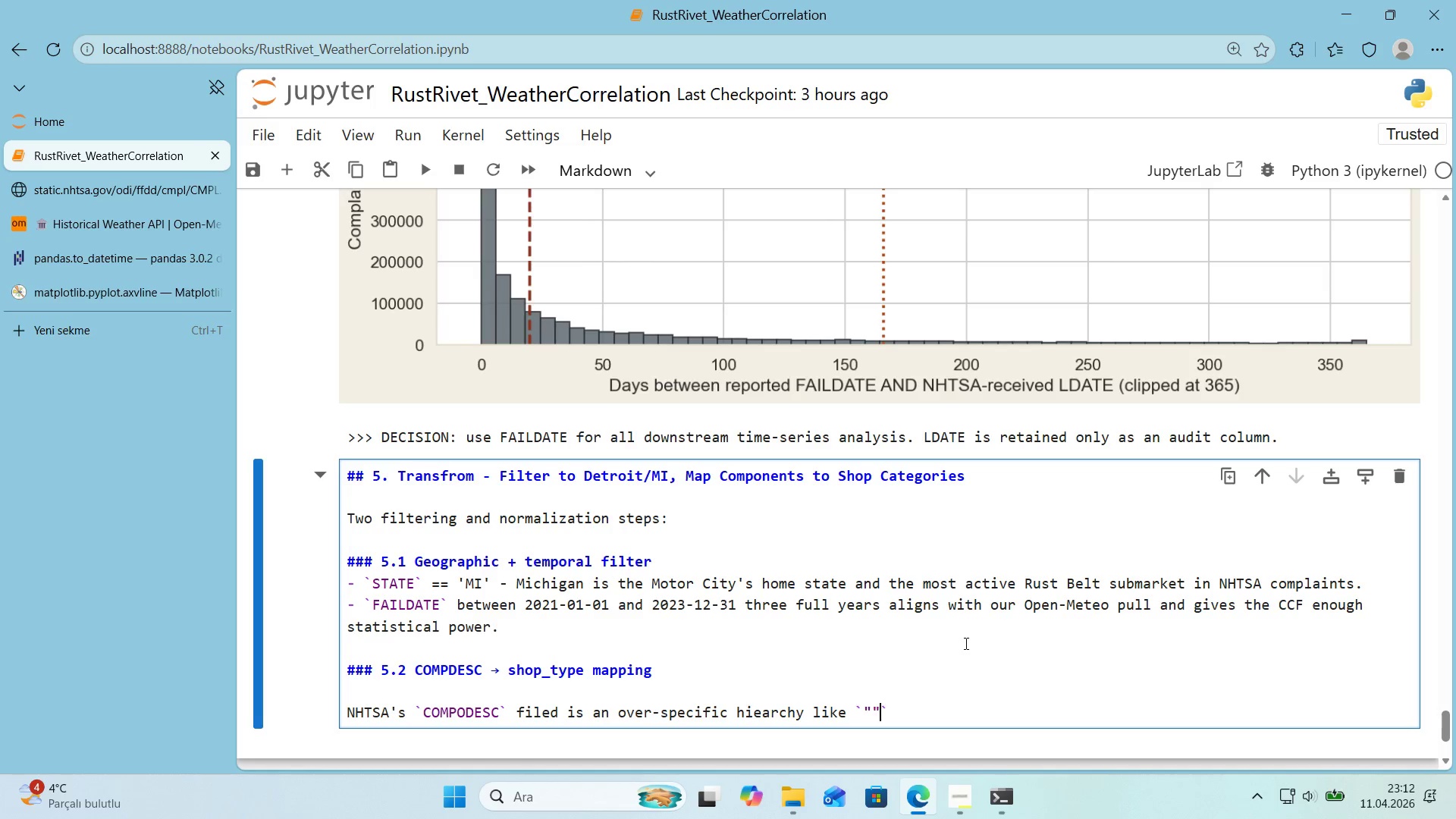 
key(Backquote)
 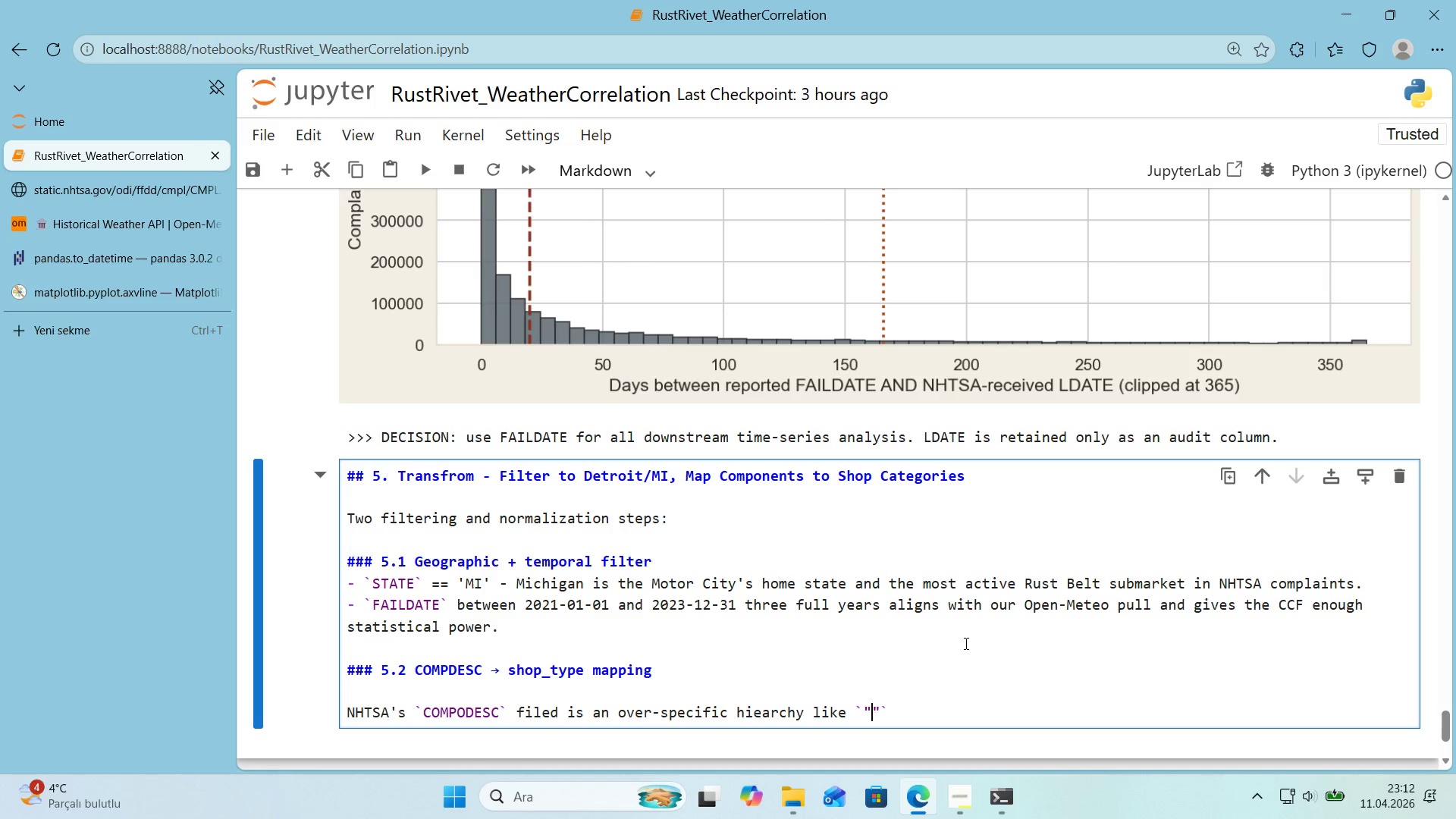 
key(ArrowLeft)
 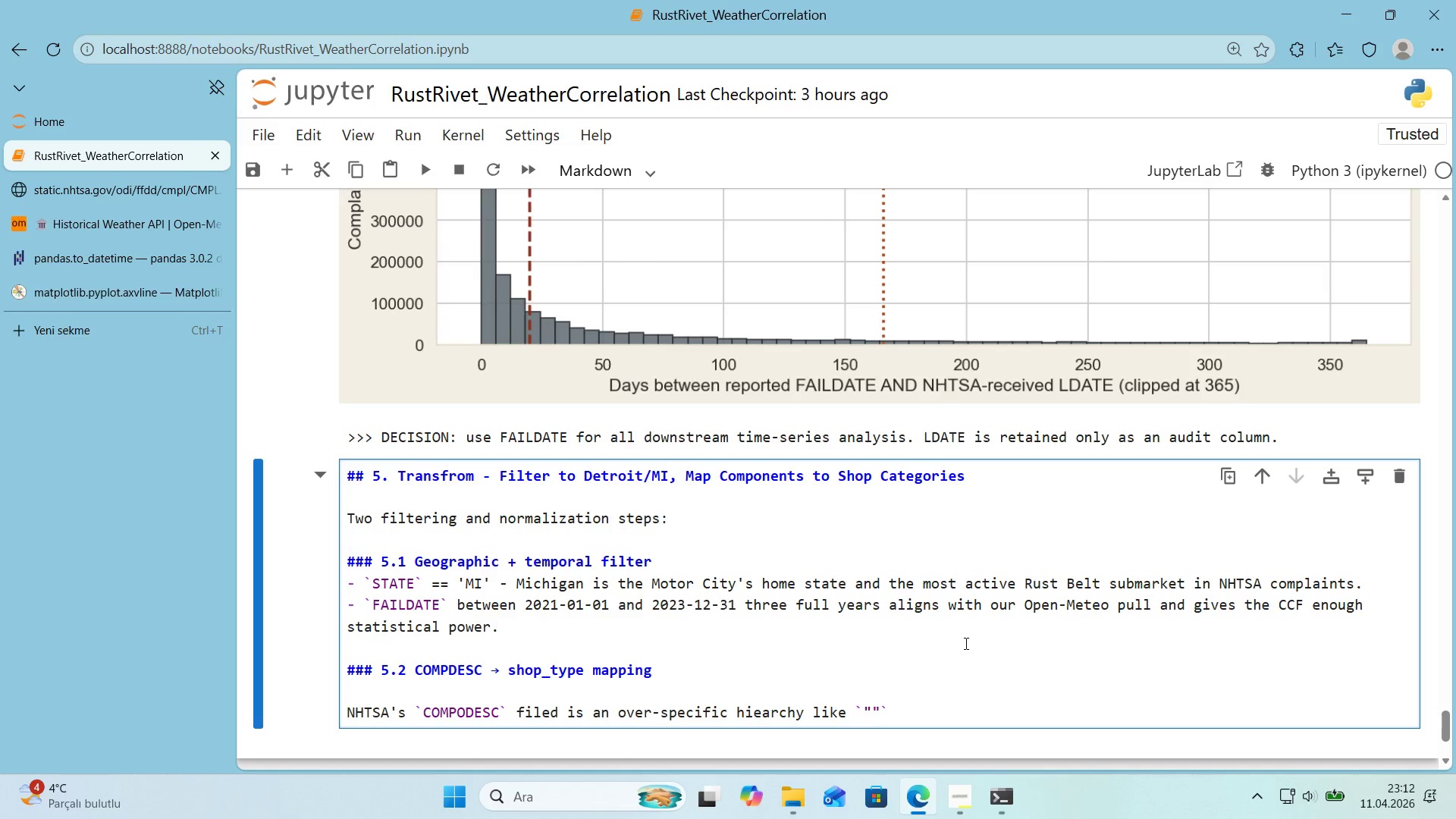 
type(SERVICE_BRAKES)
 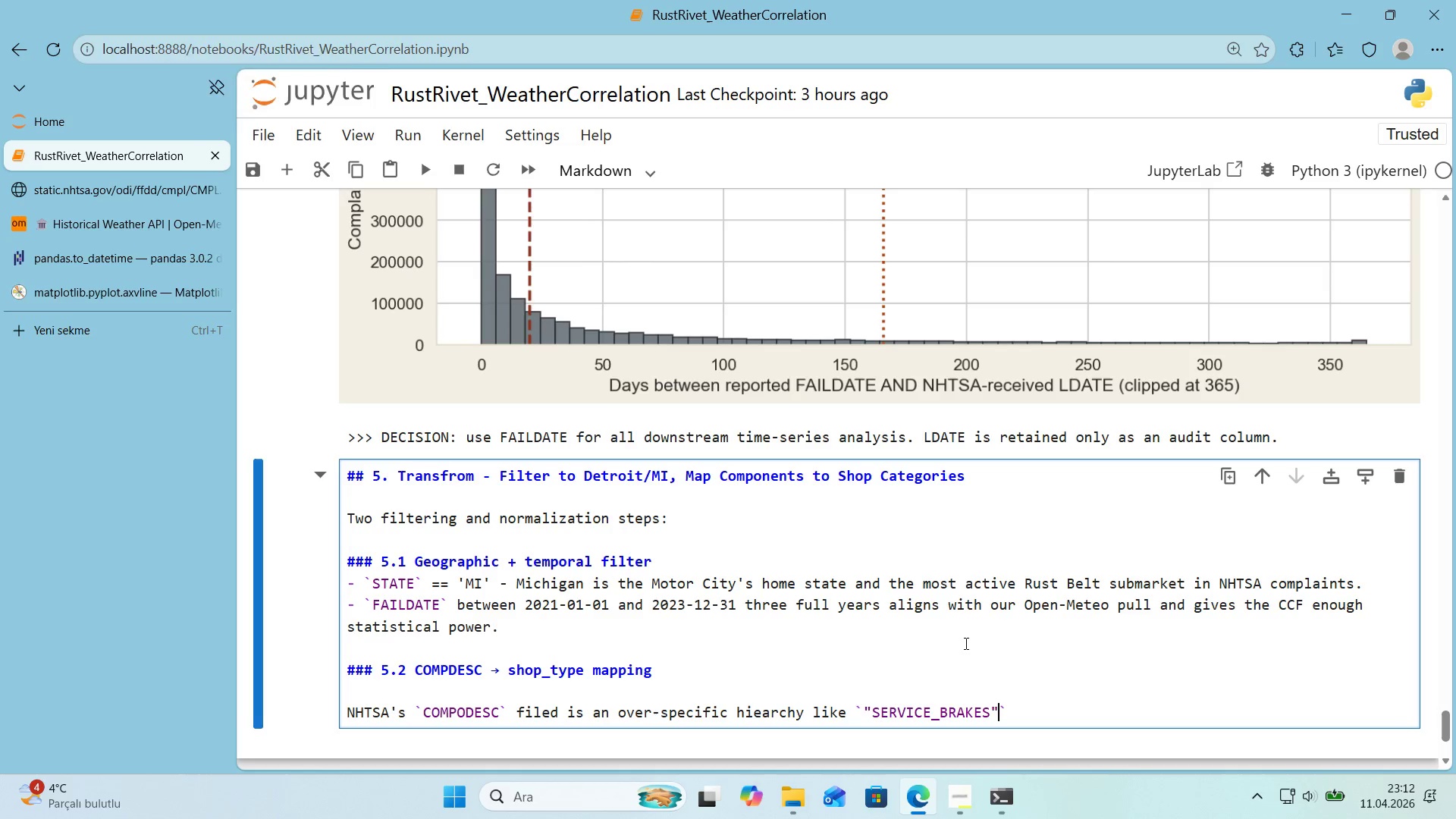 
key(ArrowRight)
 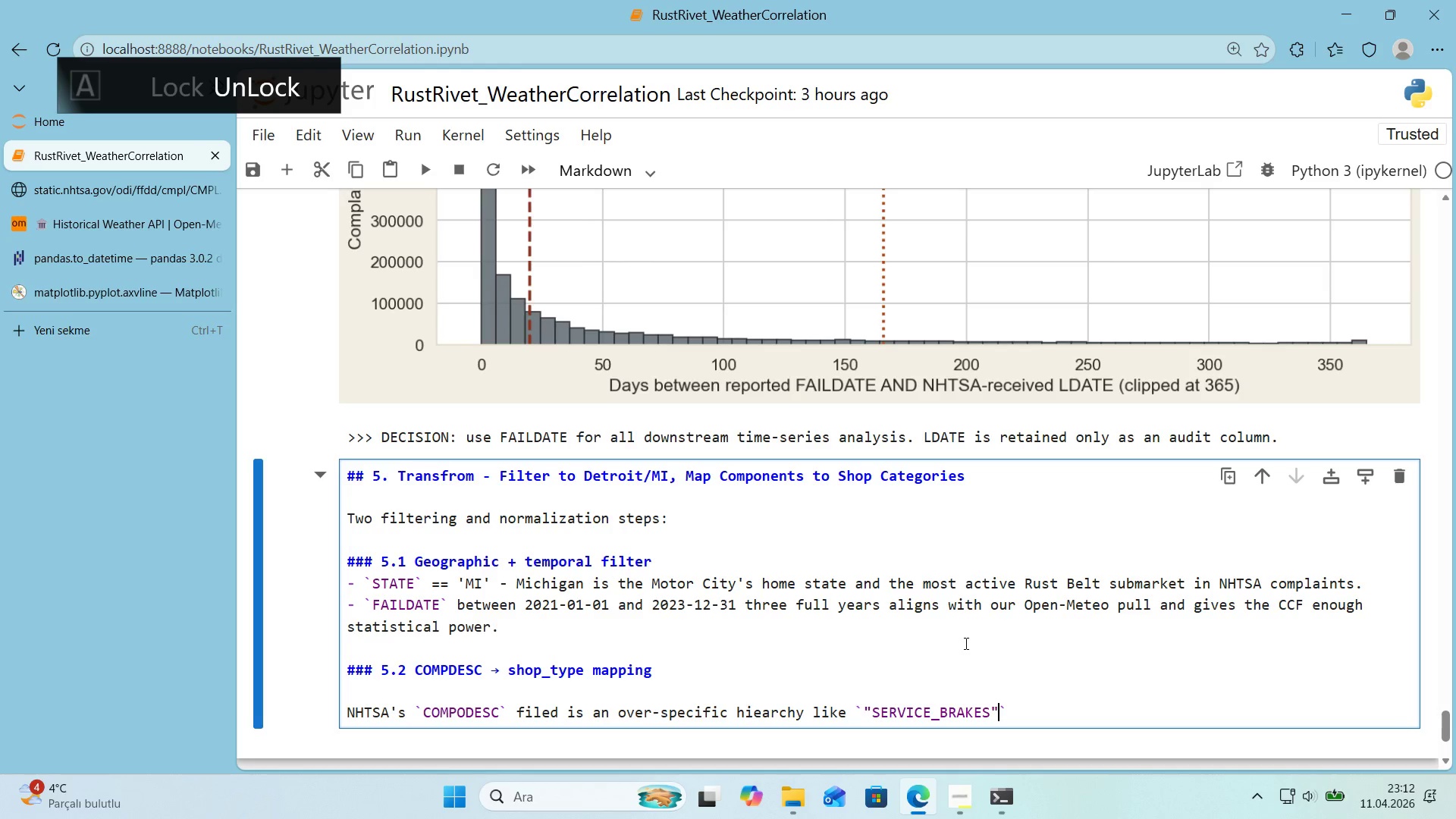 
key(ArrowLeft)
 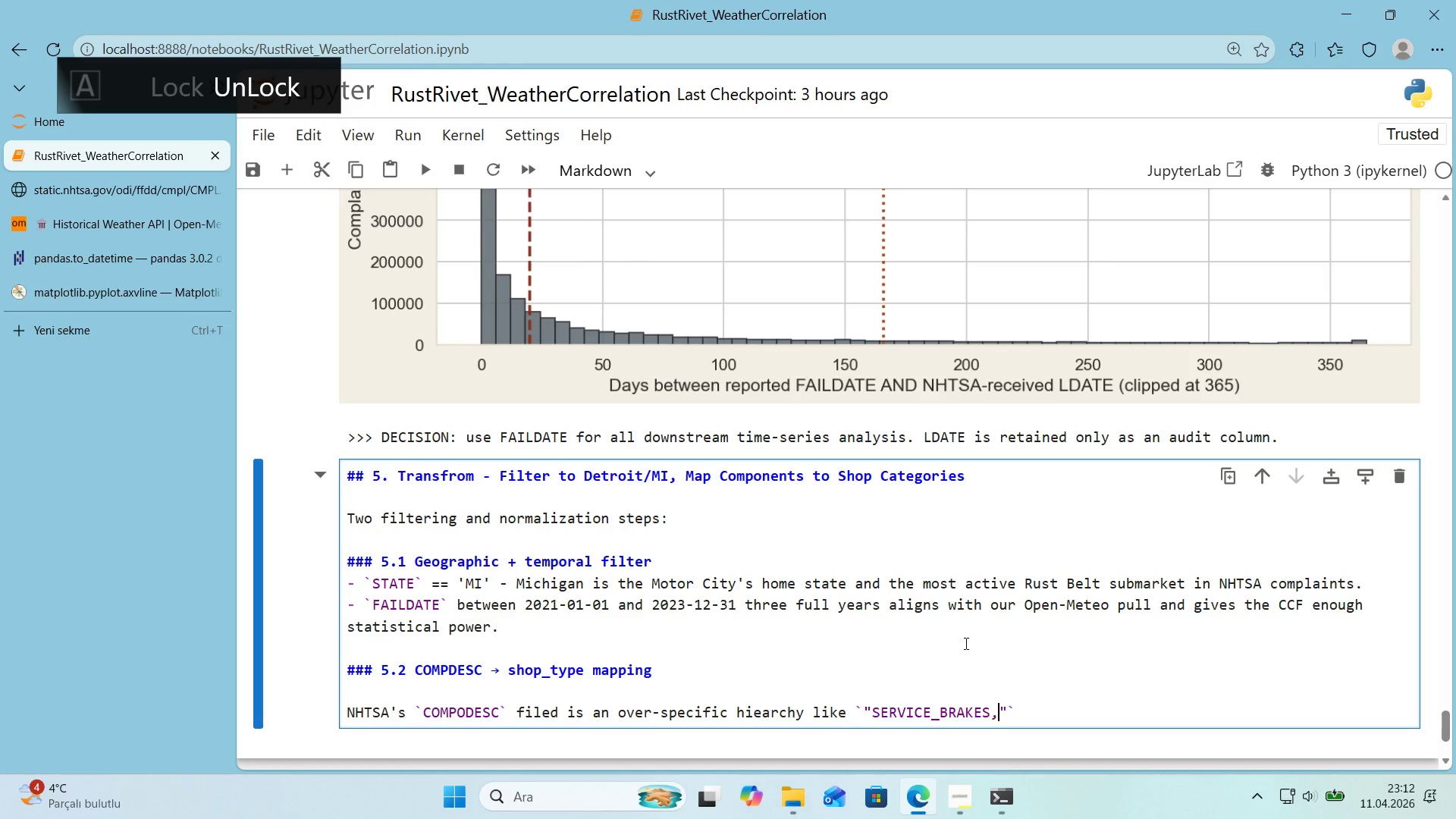 
key(Comma)
 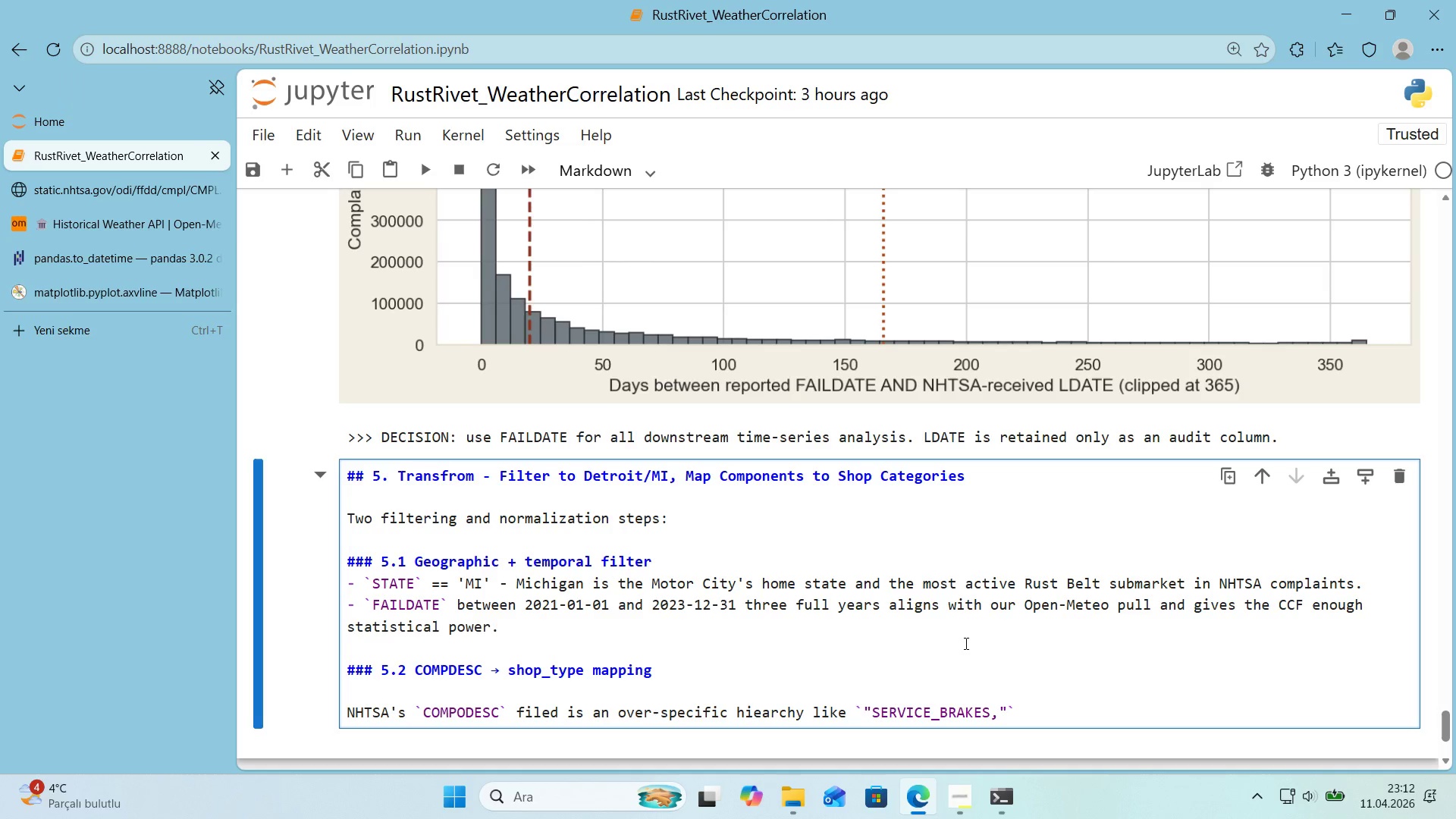 
key(Space)
 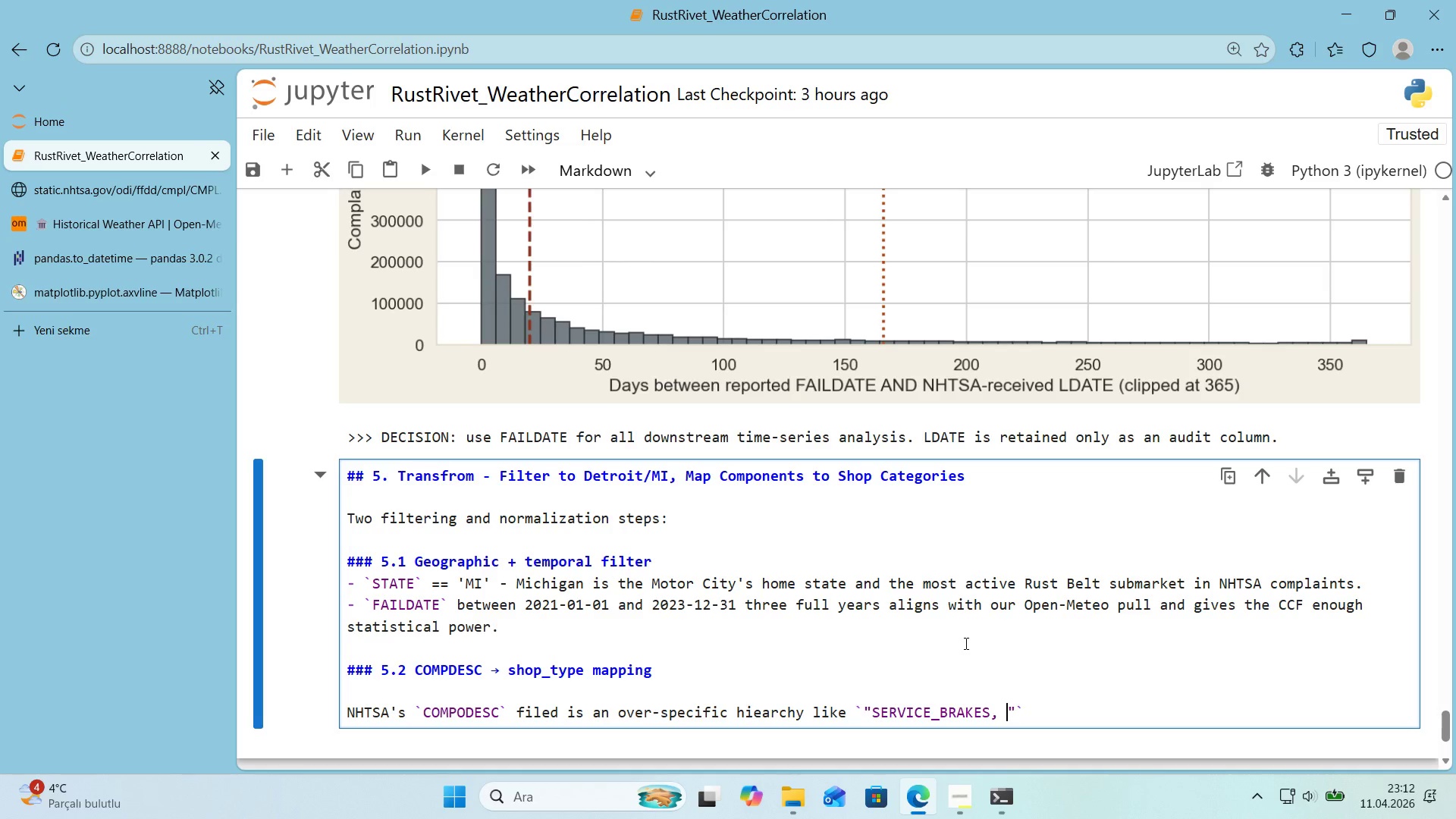 
key(Backquote)
 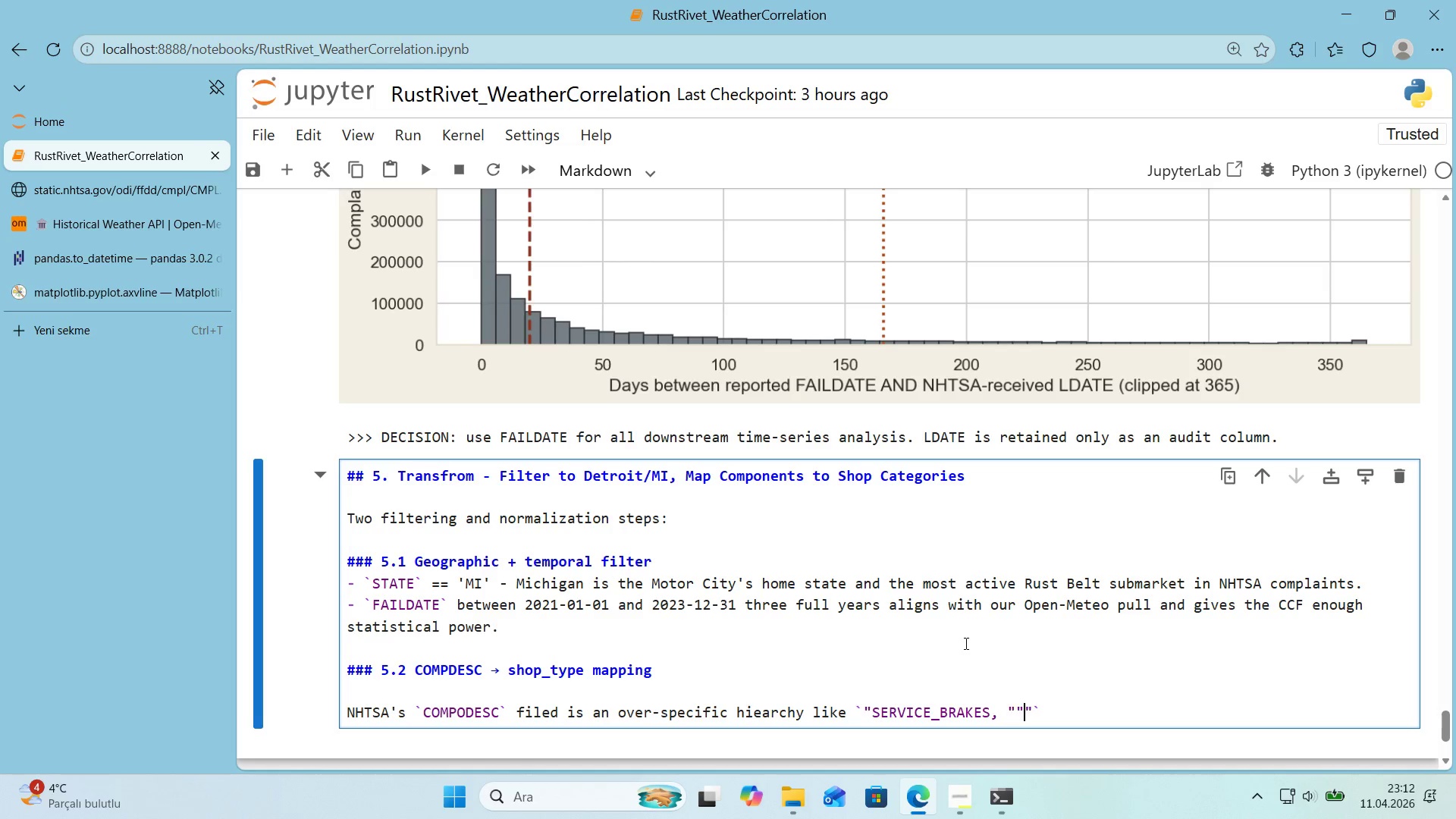 
key(Backquote)
 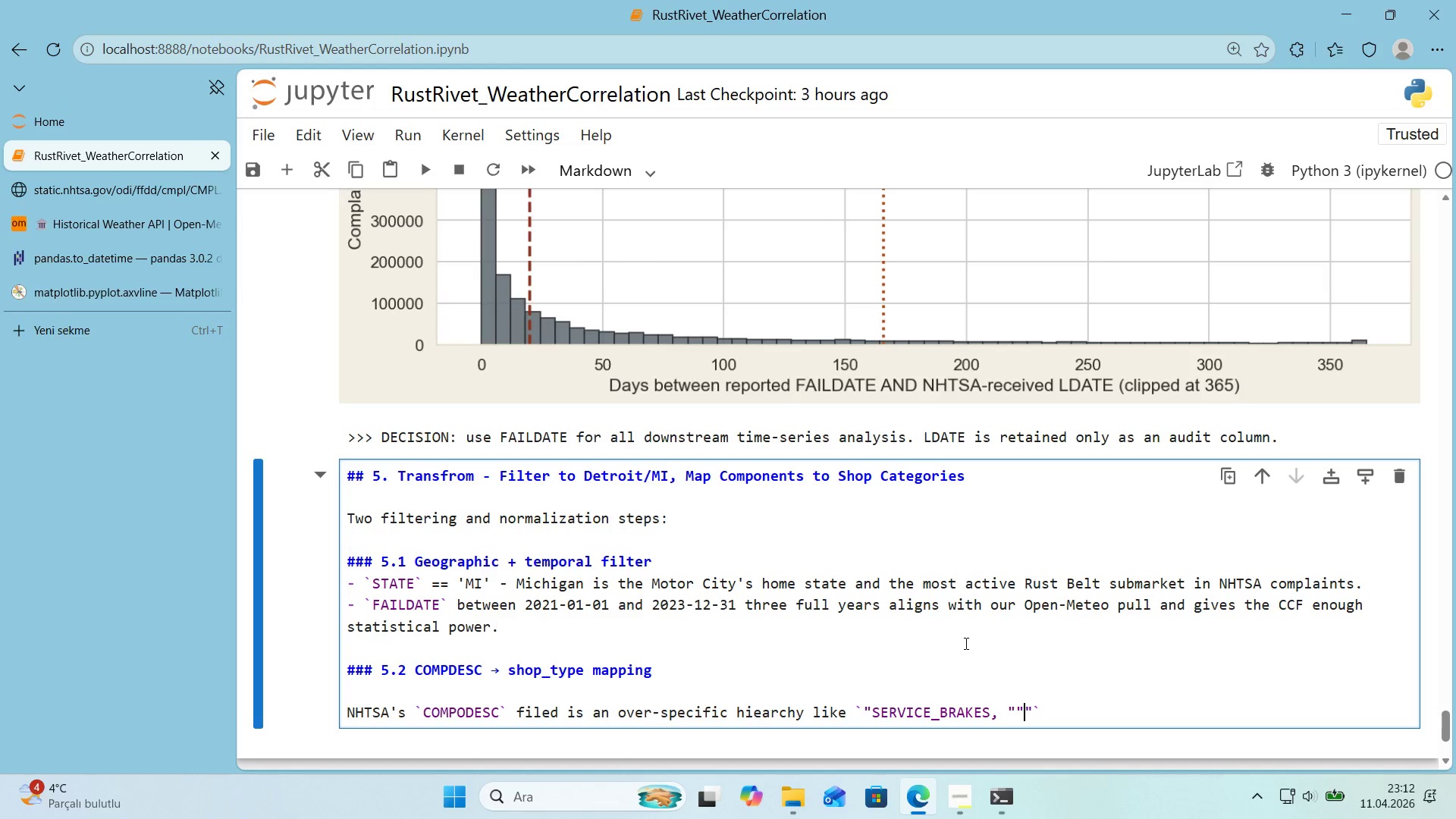 
key(Shift+ShiftRight)
 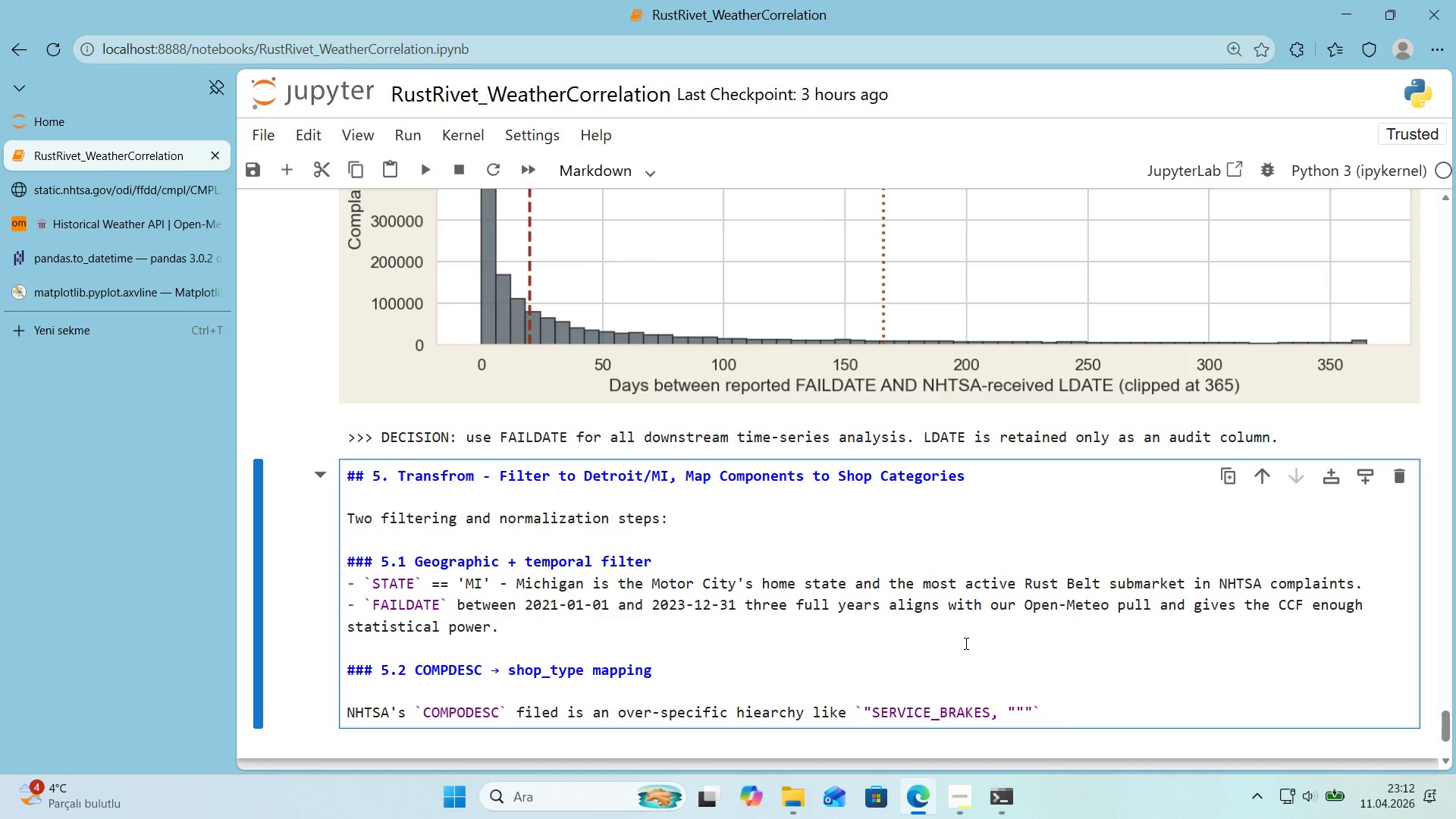 
wait(9.11)
 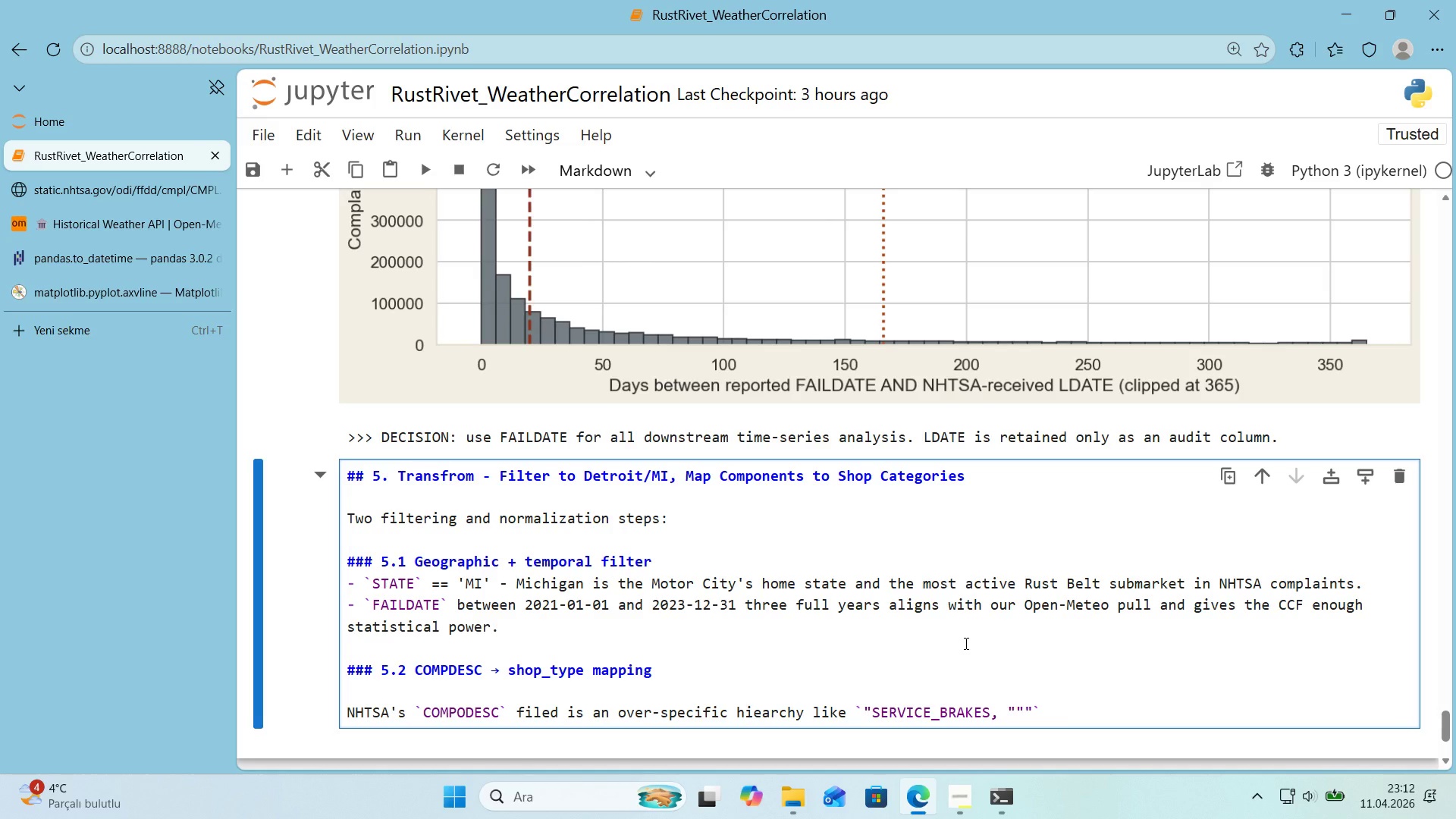 
key(Backspace)
key(Backspace)
key(Backspace)
type( HYDRAULIC>FOUNDATION COMPONENTS>HOSES, LINES&PIPING)
 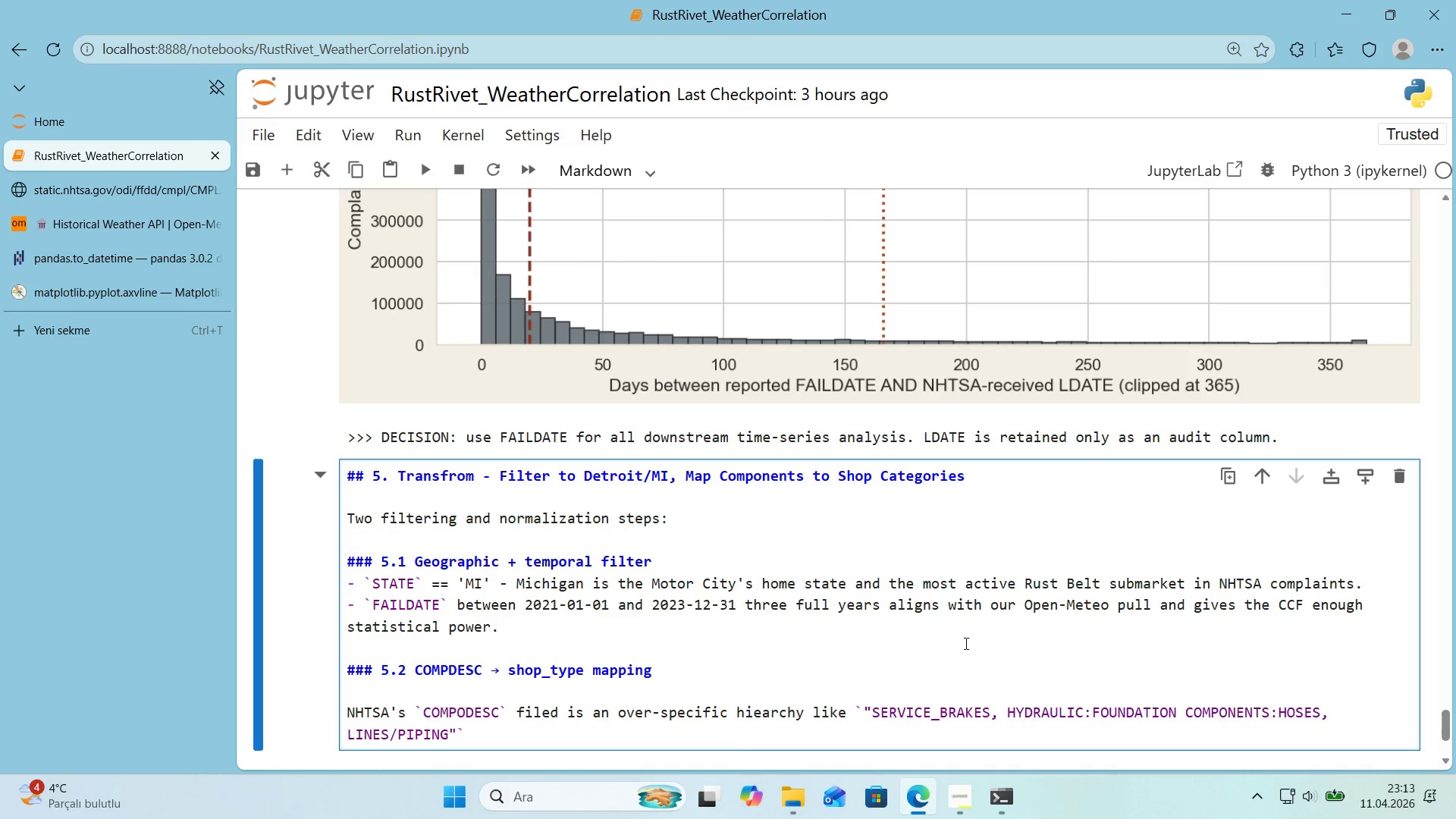 
wait(5.58)
 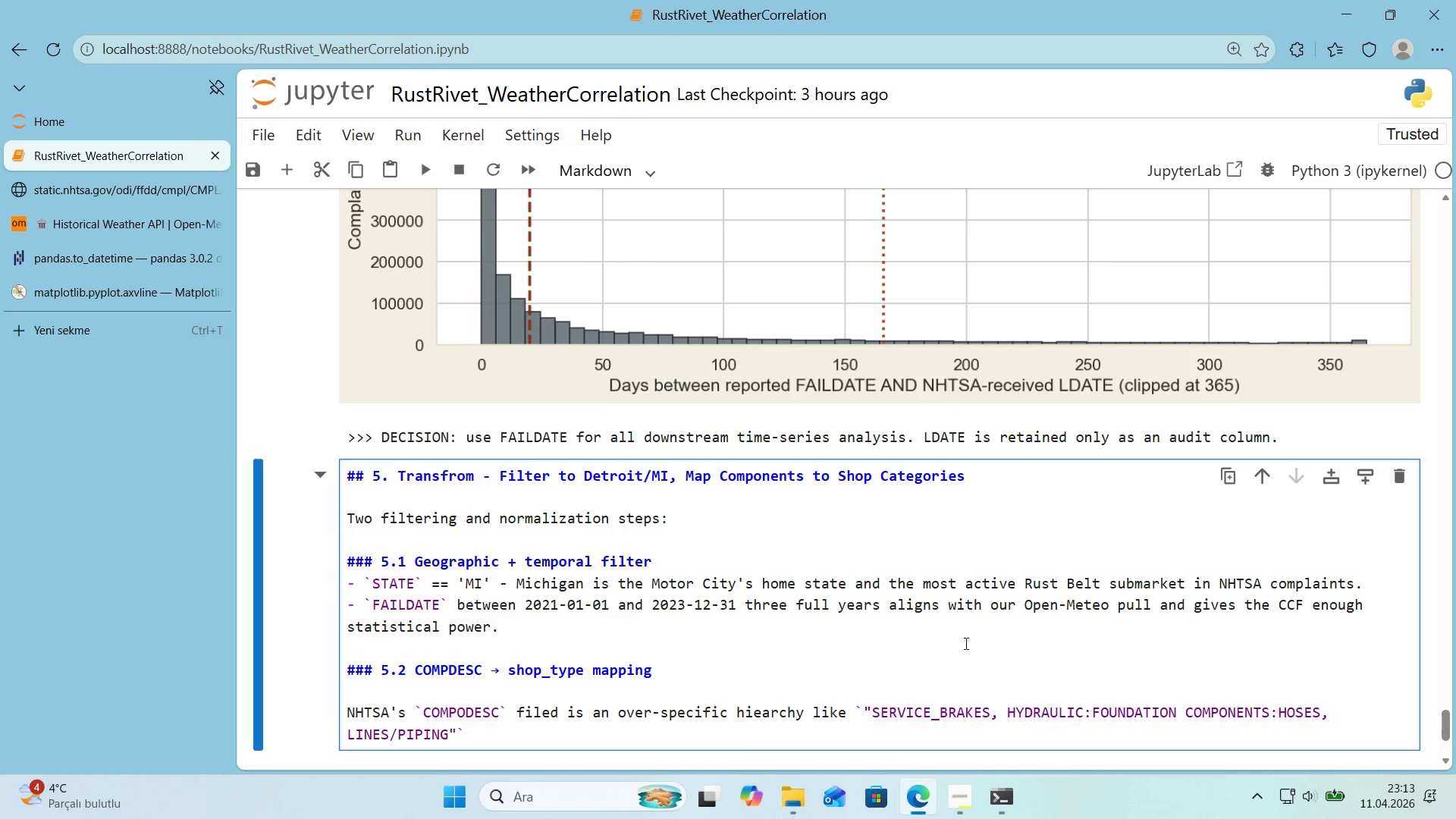 
key(ArrowRight)
 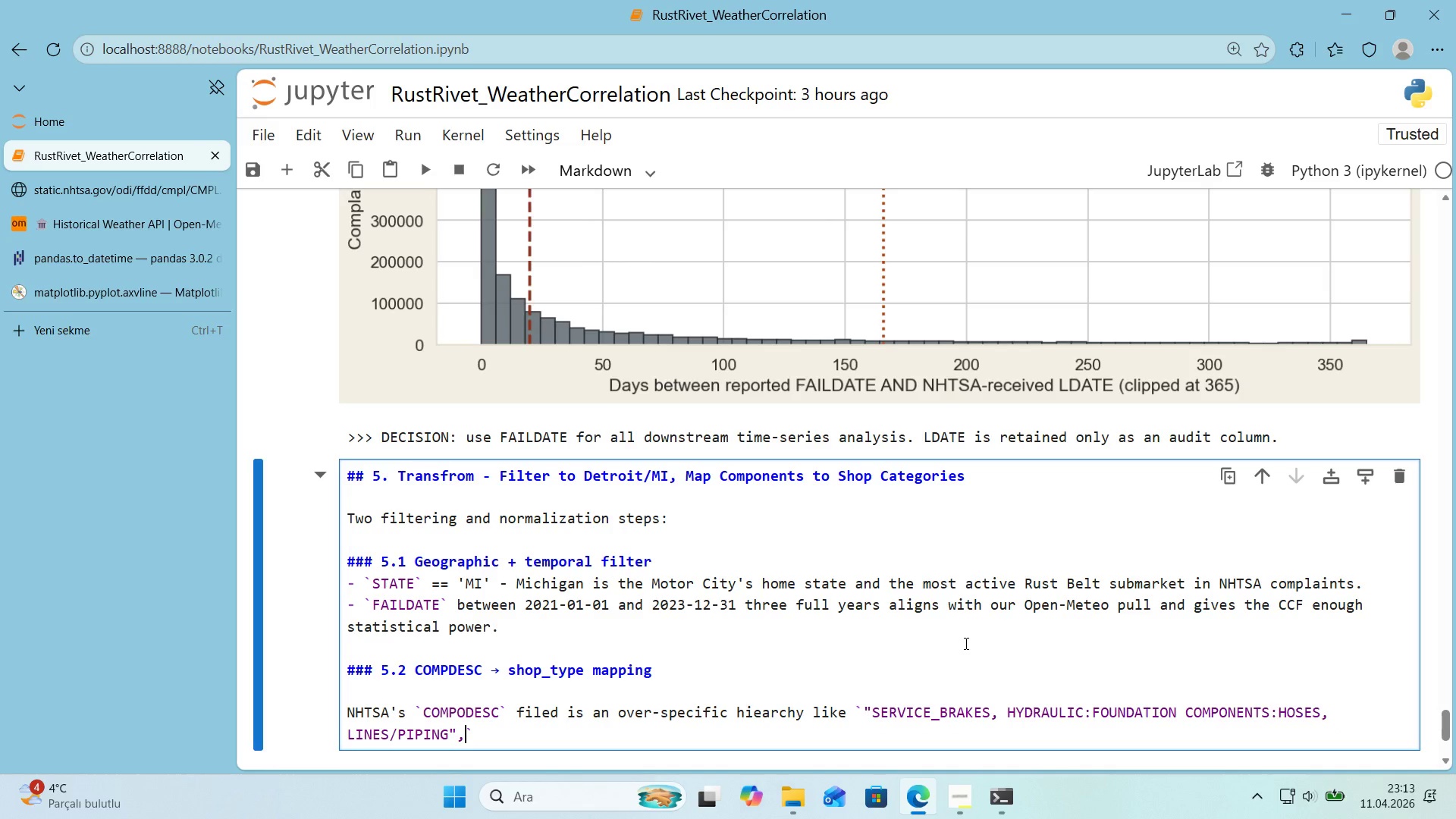 
type(, )
key(Backspace)
key(Backspace)
type(. rUST ^ r'VE)
key(Backspace)
key(Backspace)
key(Backspace)
key(Backspace)
key(Backspace)
key(Backspace)
key(Backspace)
key(Backspace)
key(Backspace)
key(Backspace)
key(Backspace)
type(Rust ^ R')
key(Backspace)
type('VET)
key(Backspace)
key(Backspace)
key(Backspace)
key(Backspace)
type('vet@s cl'ents don@t segment that f')
 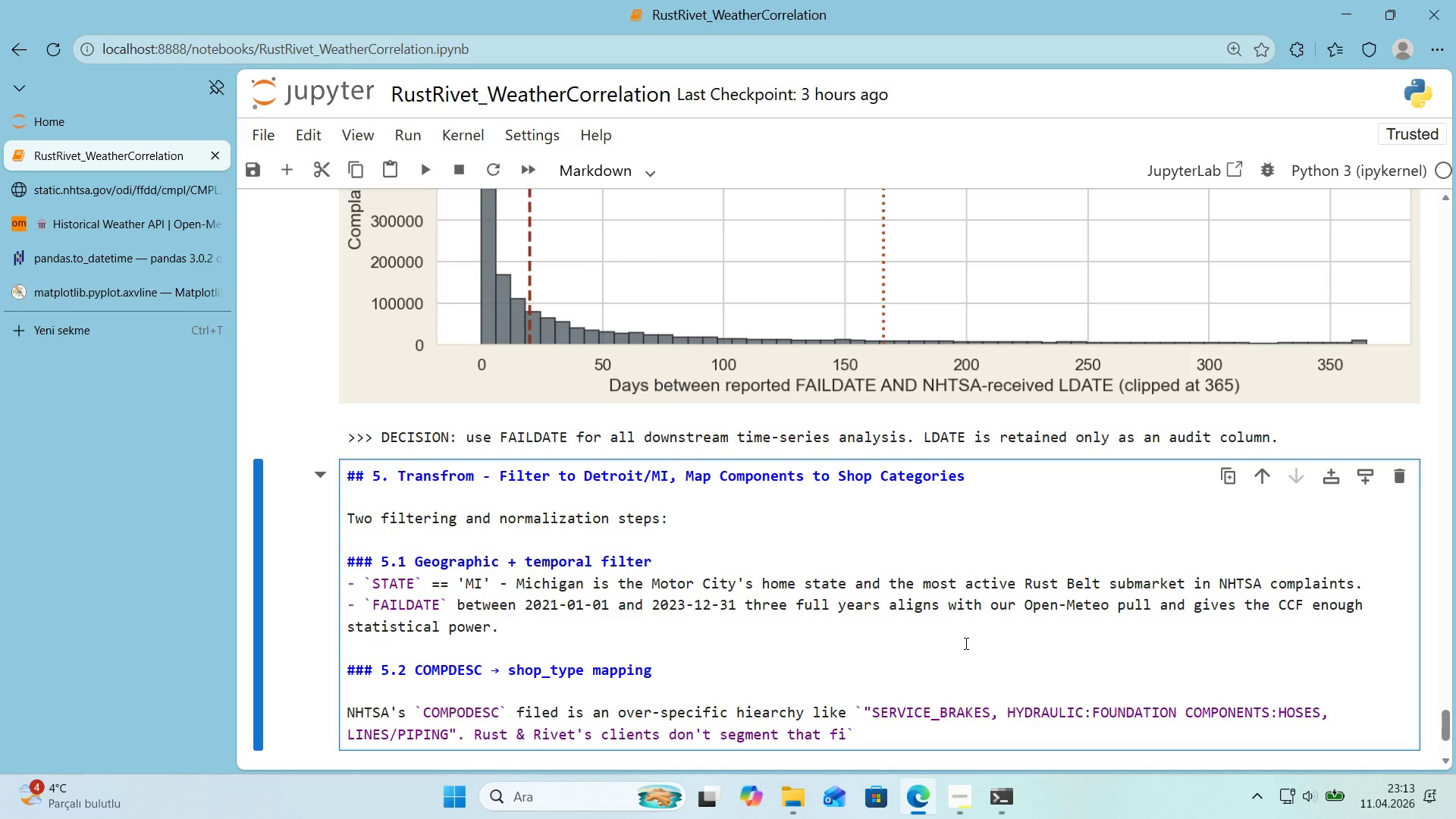 
wait(40.19)
 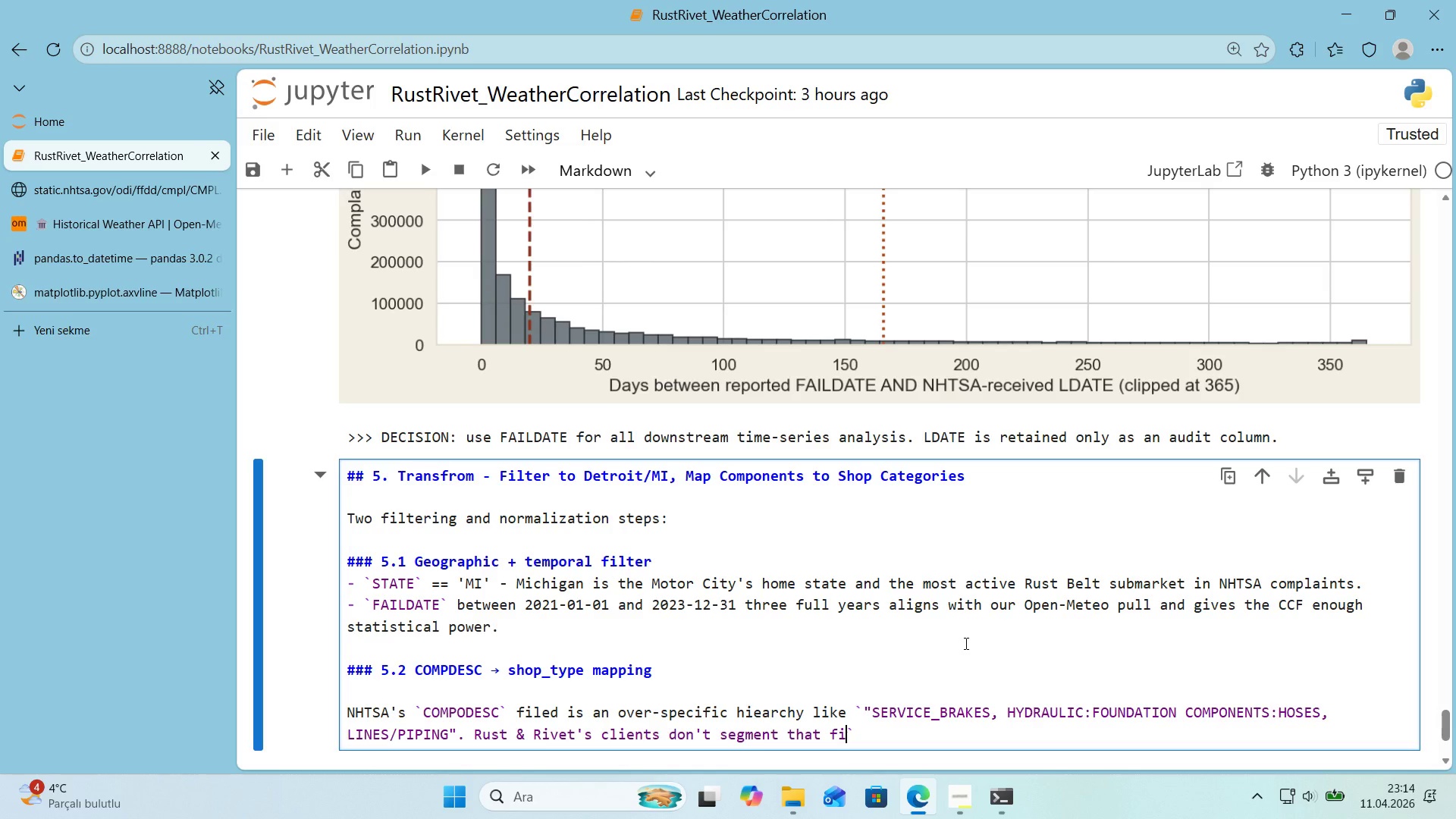 
left_click([1324, 484])
 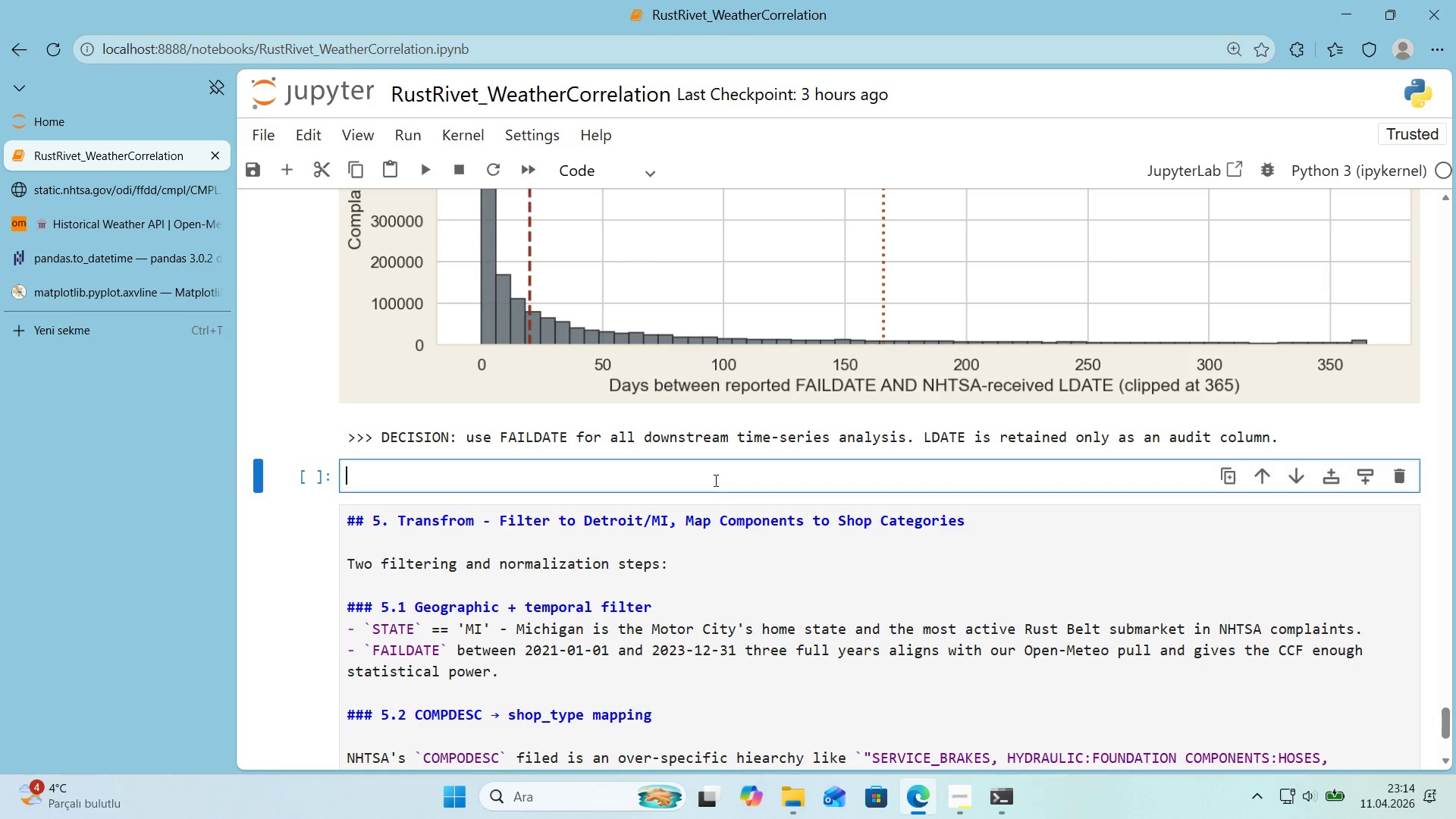 
left_click([714, 480])
 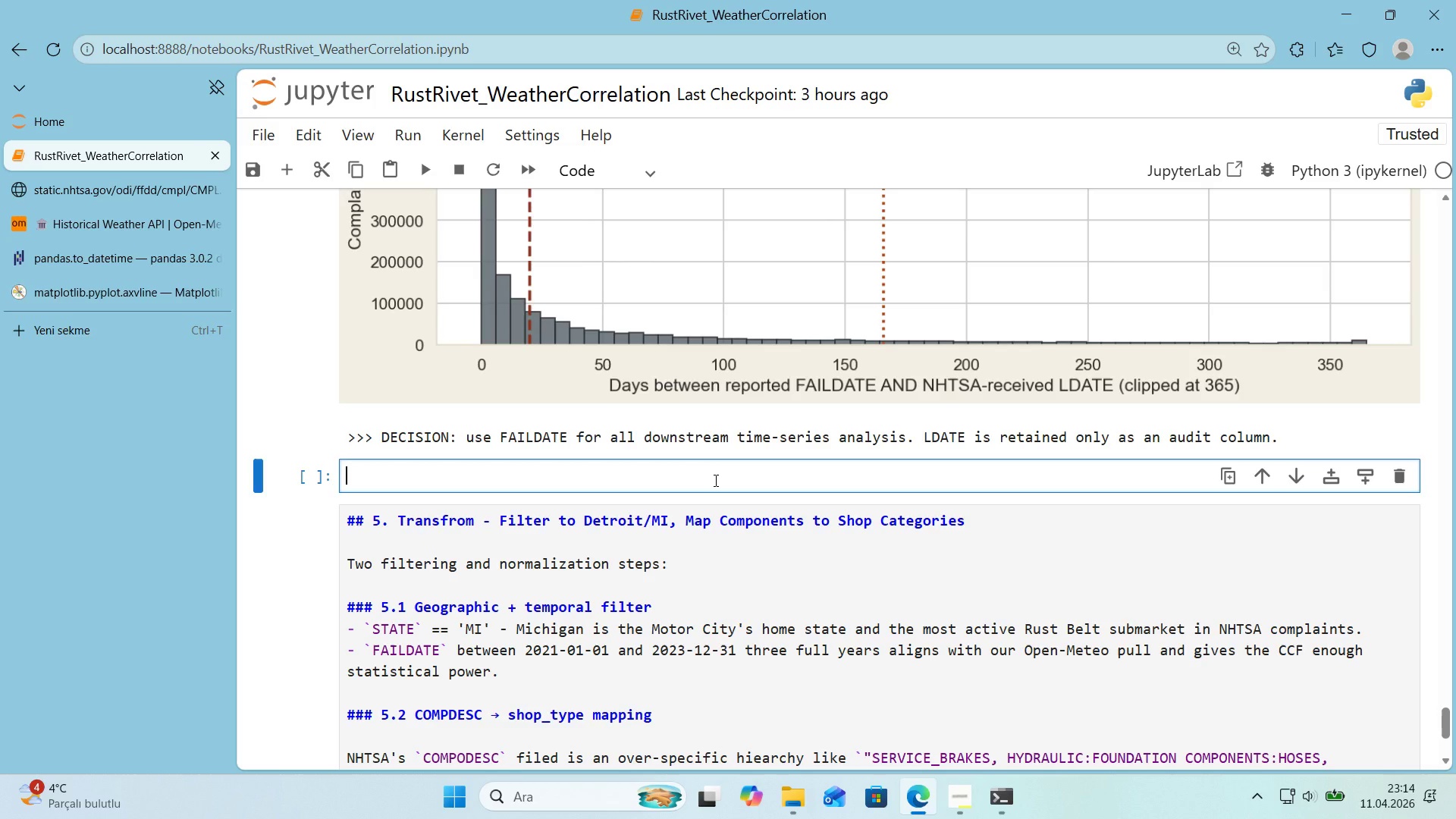 
wait(6.47)
 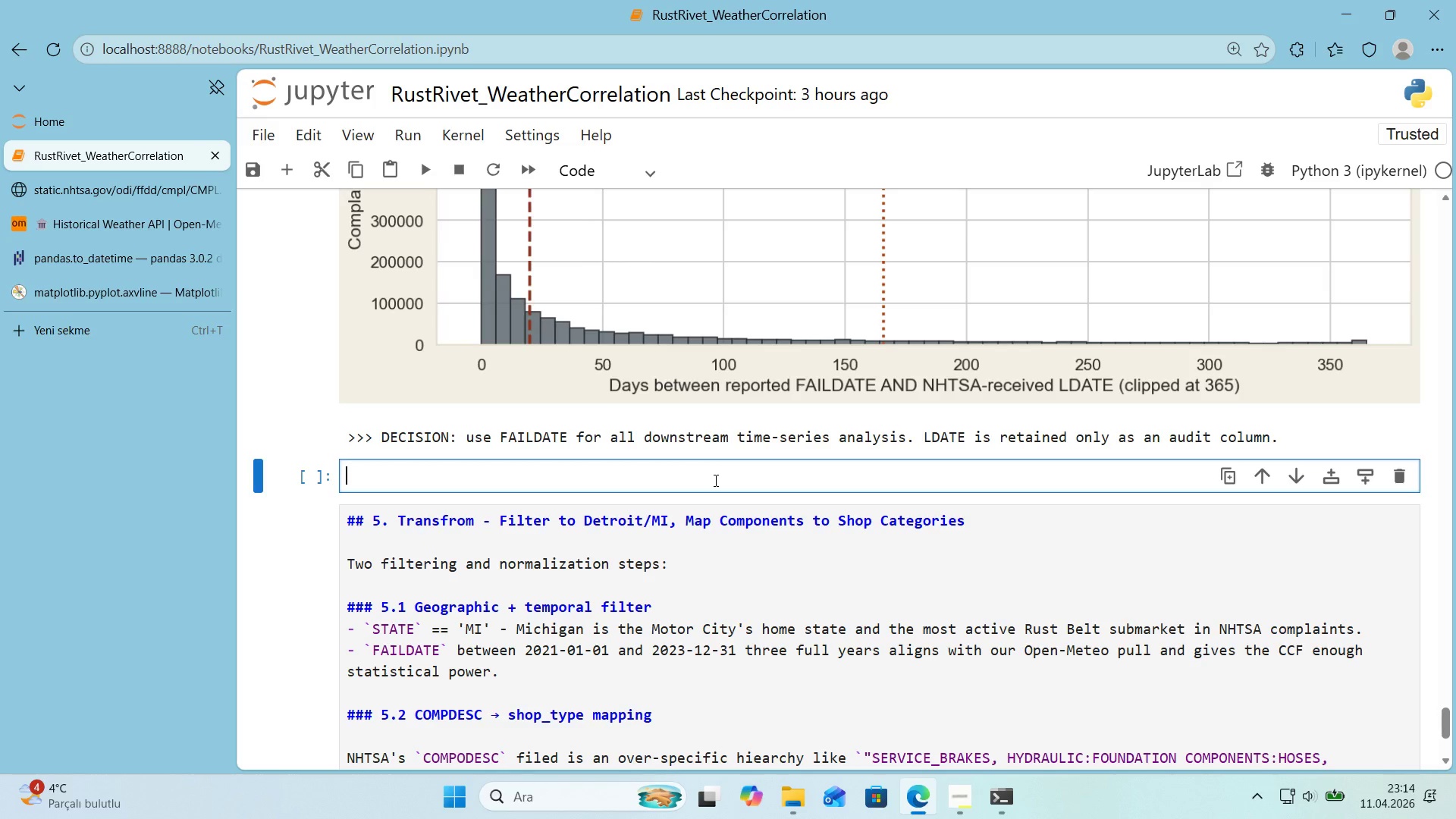 
scroll: coordinate [775, 452], scroll_direction: down, amount: 2.0
 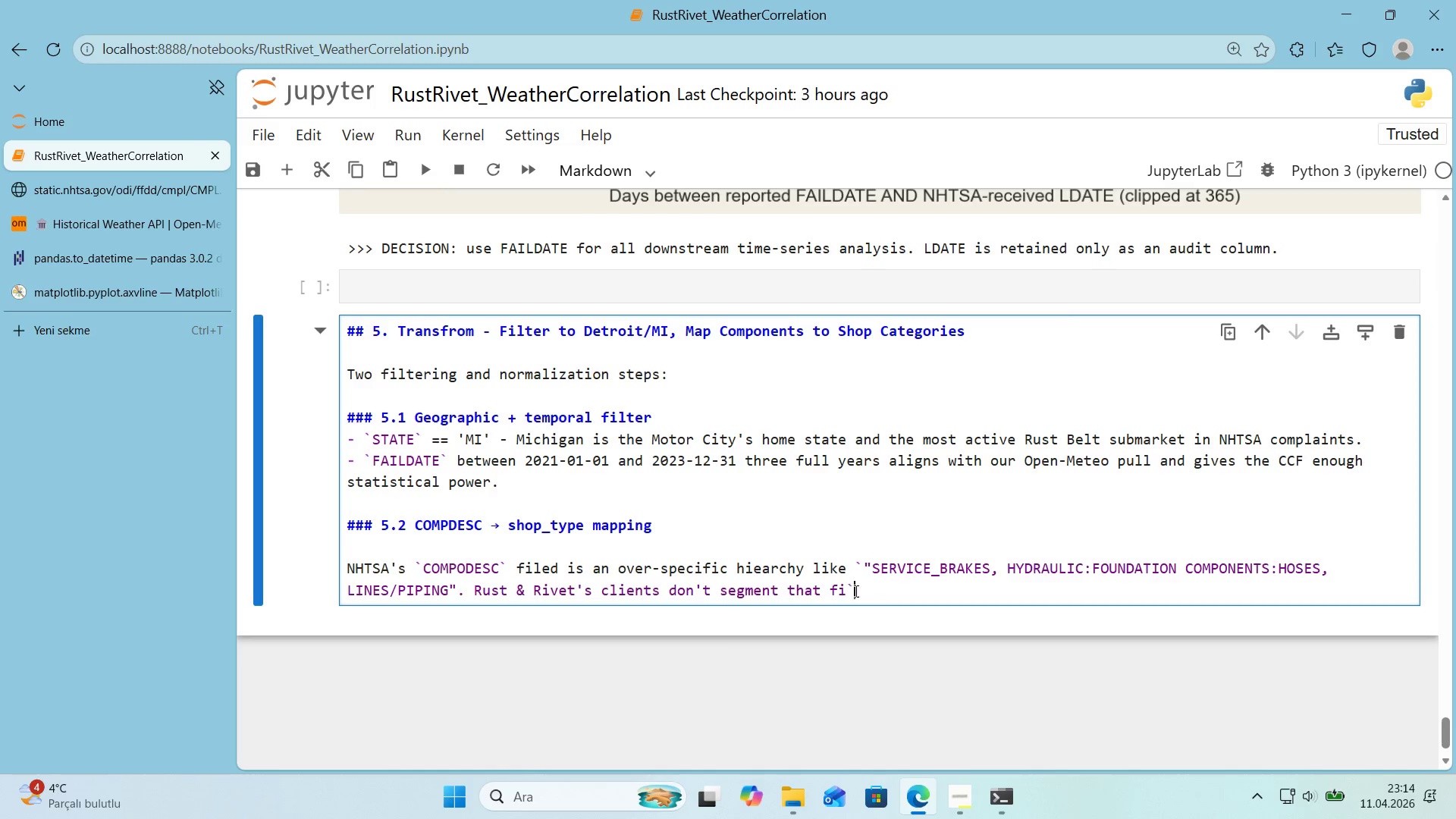 
double_click([852, 591])
 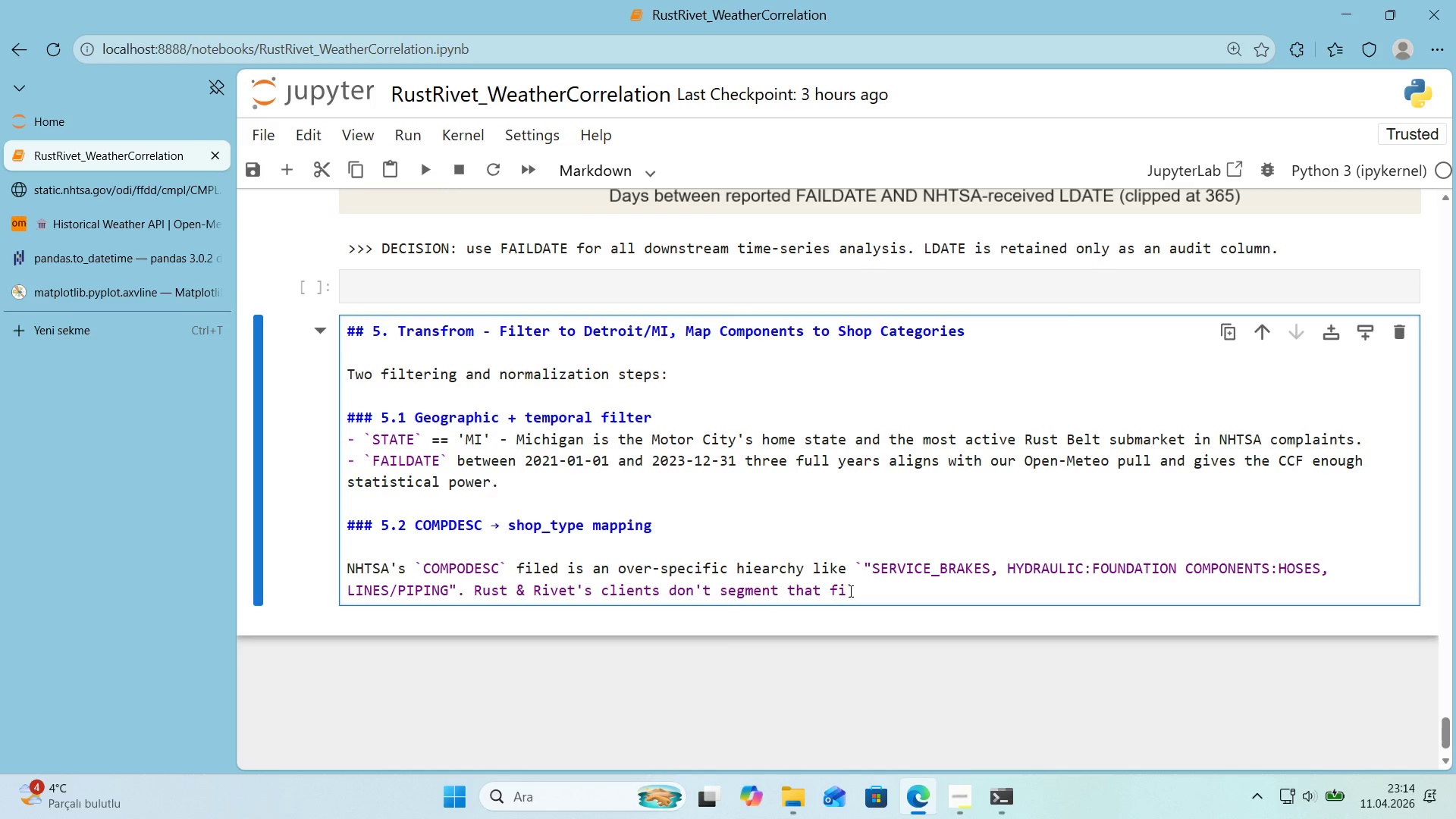 
triple_click([849, 591])
 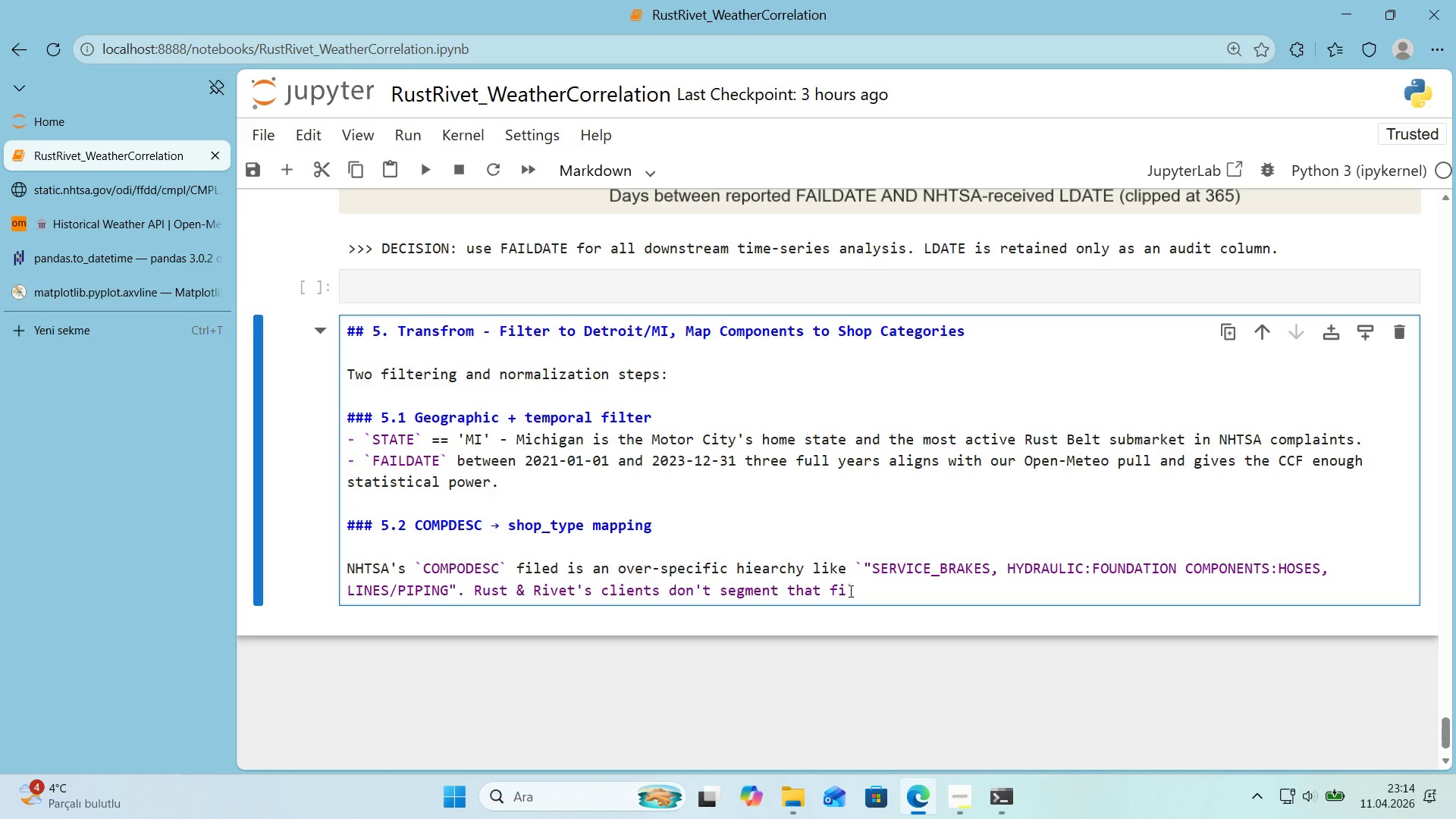 
wait(11.89)
 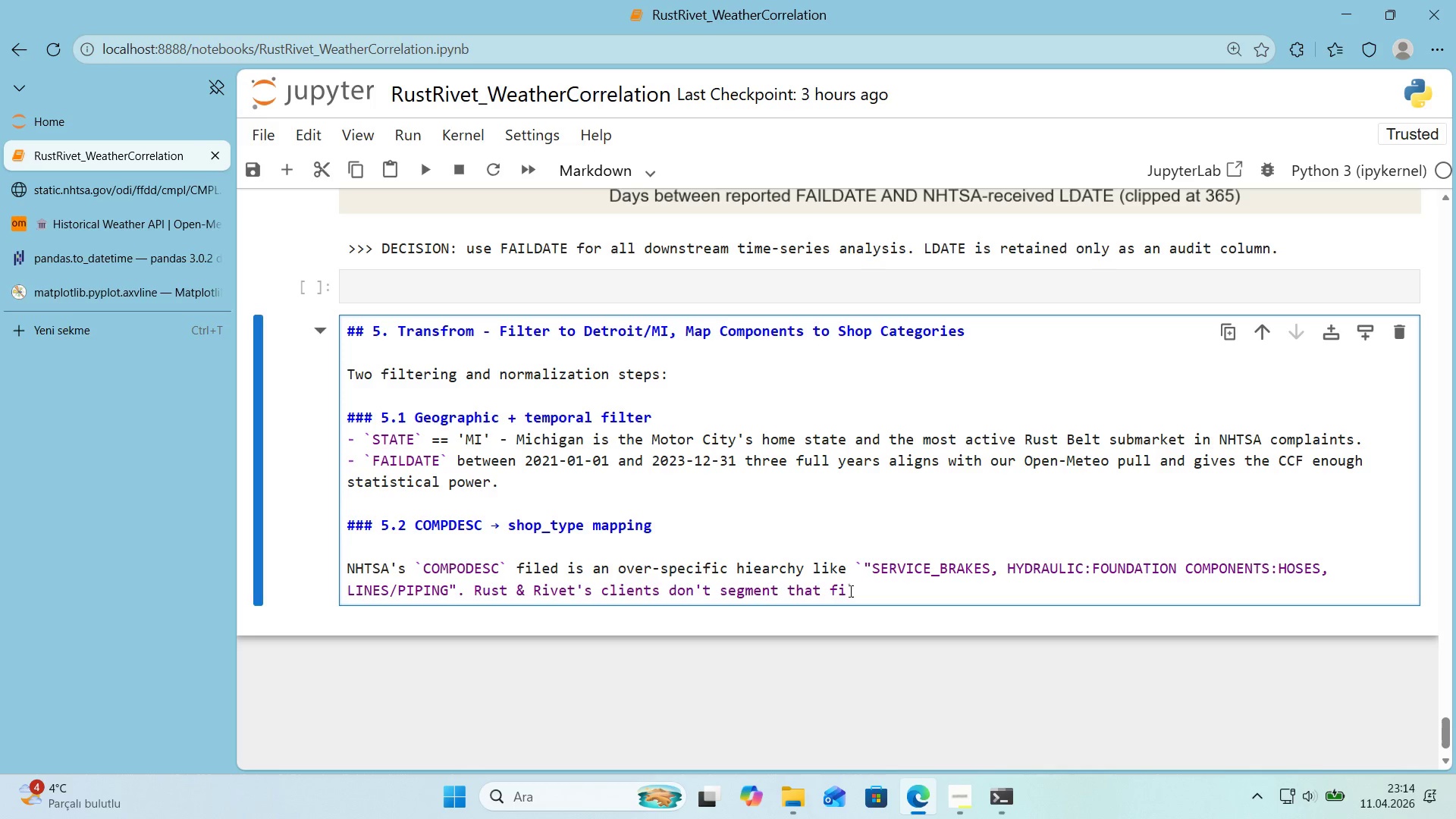 
key(Alt+Control+AltRight)
 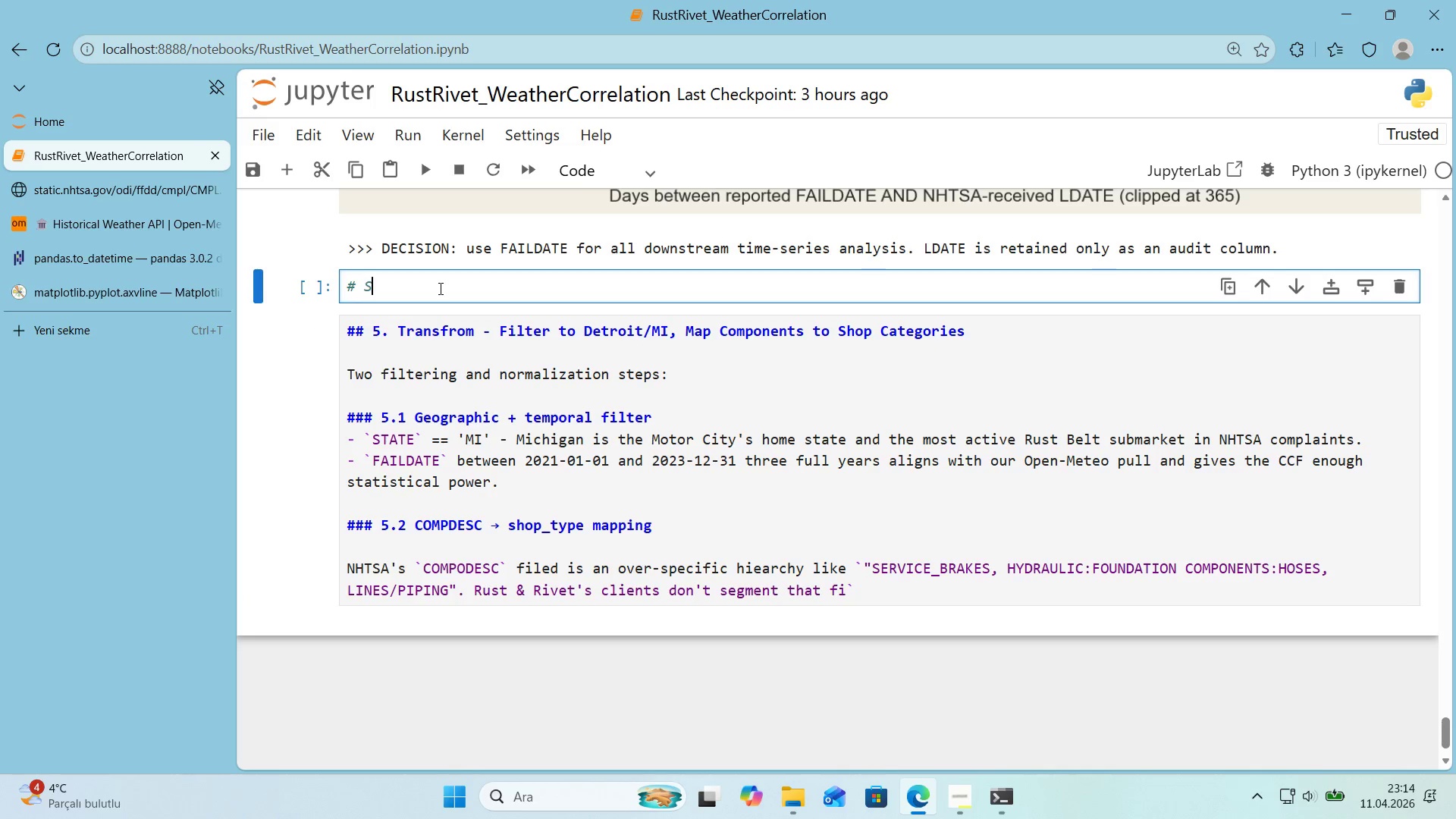 
key(Control+ControlLeft)
 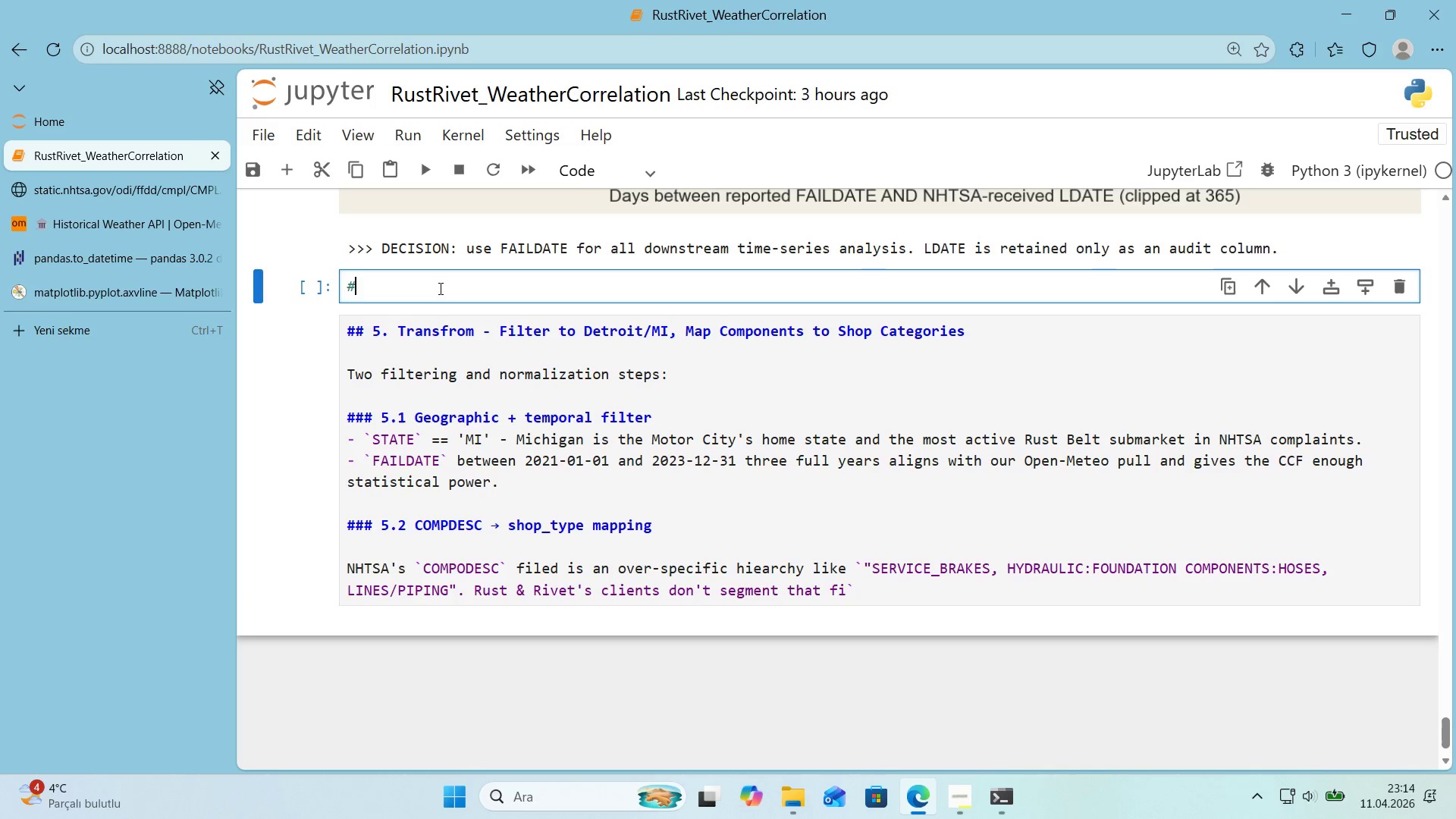 
key(Alt+Control+3)
 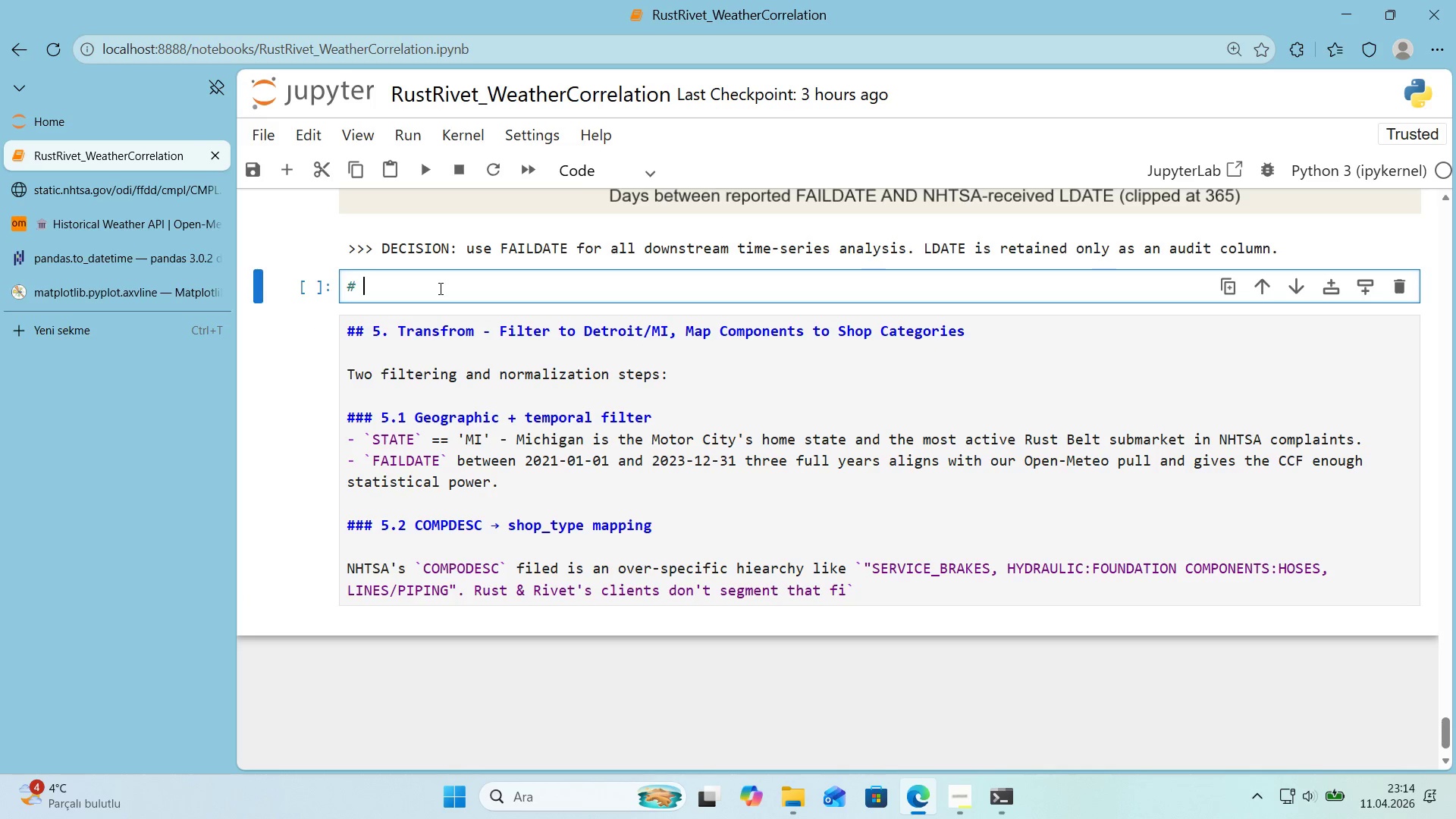 
type( San'ty check> ho ma)
key(Backspace)
key(Backspace)
key(Backspace)
type(w many ros)
key(Backspace)
type(ws m'ss'ng FAILDATE 'n our target w'ndow)
 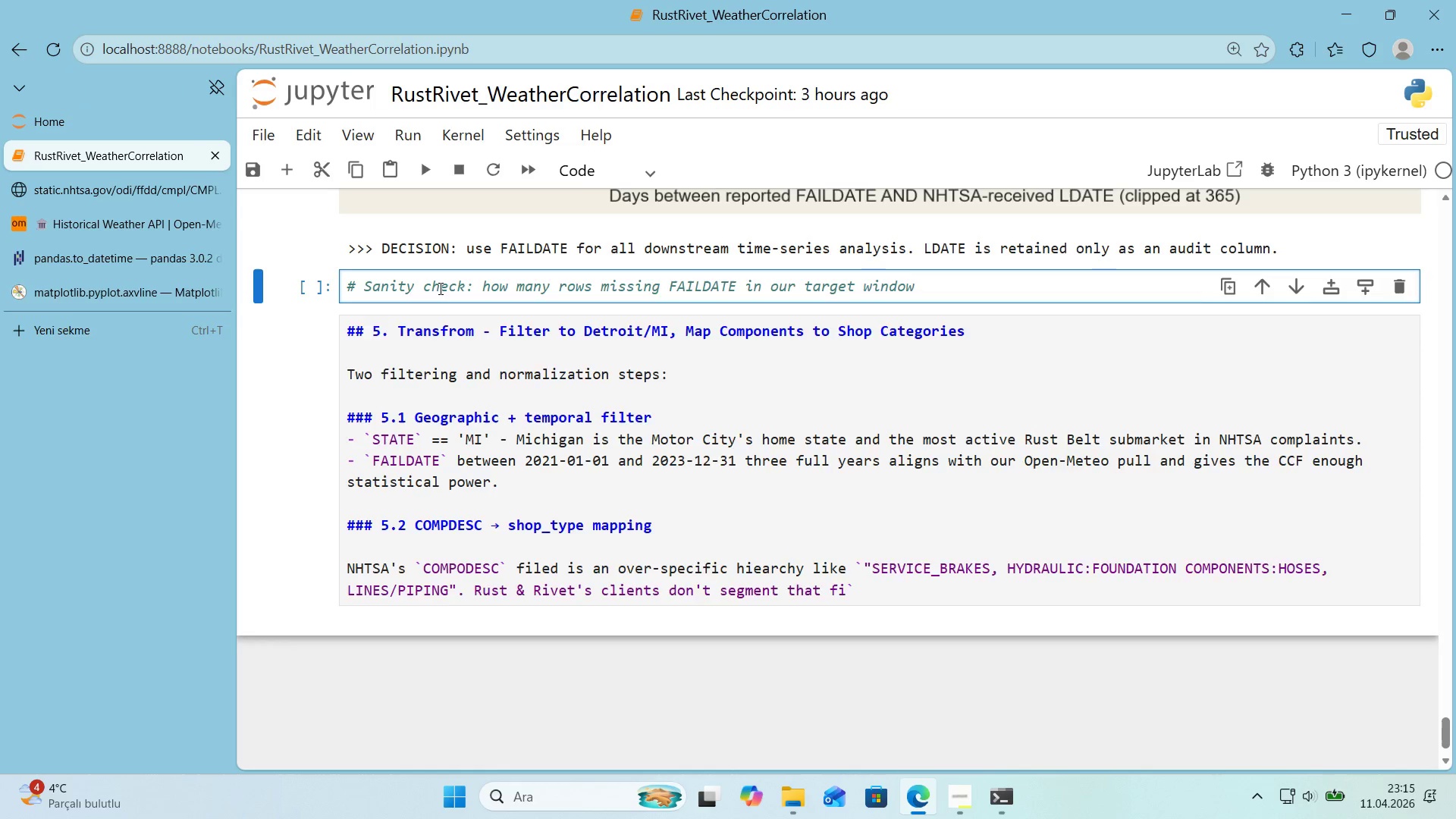 
key(Enter)
 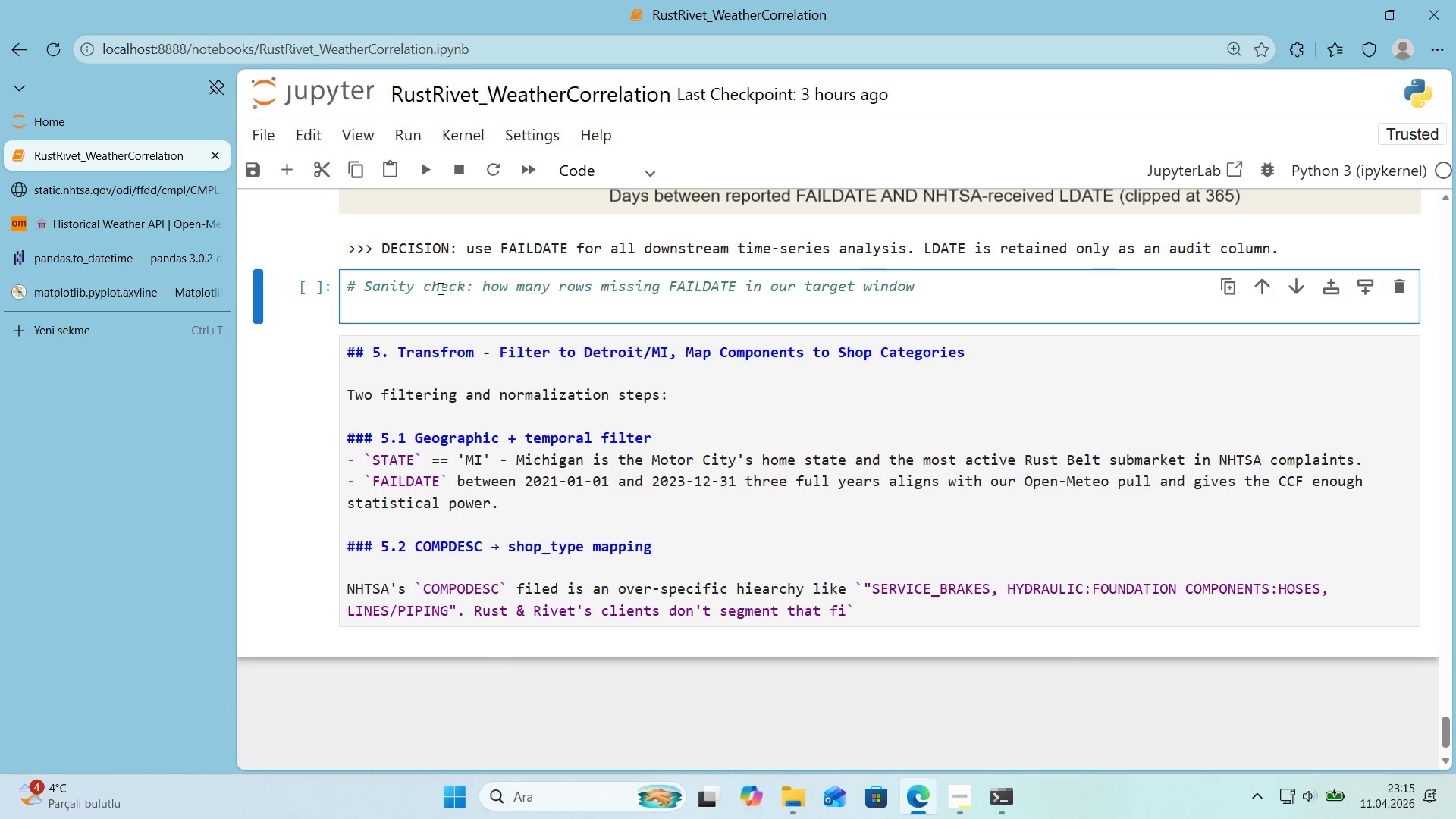 
type(n_total ) len*()
 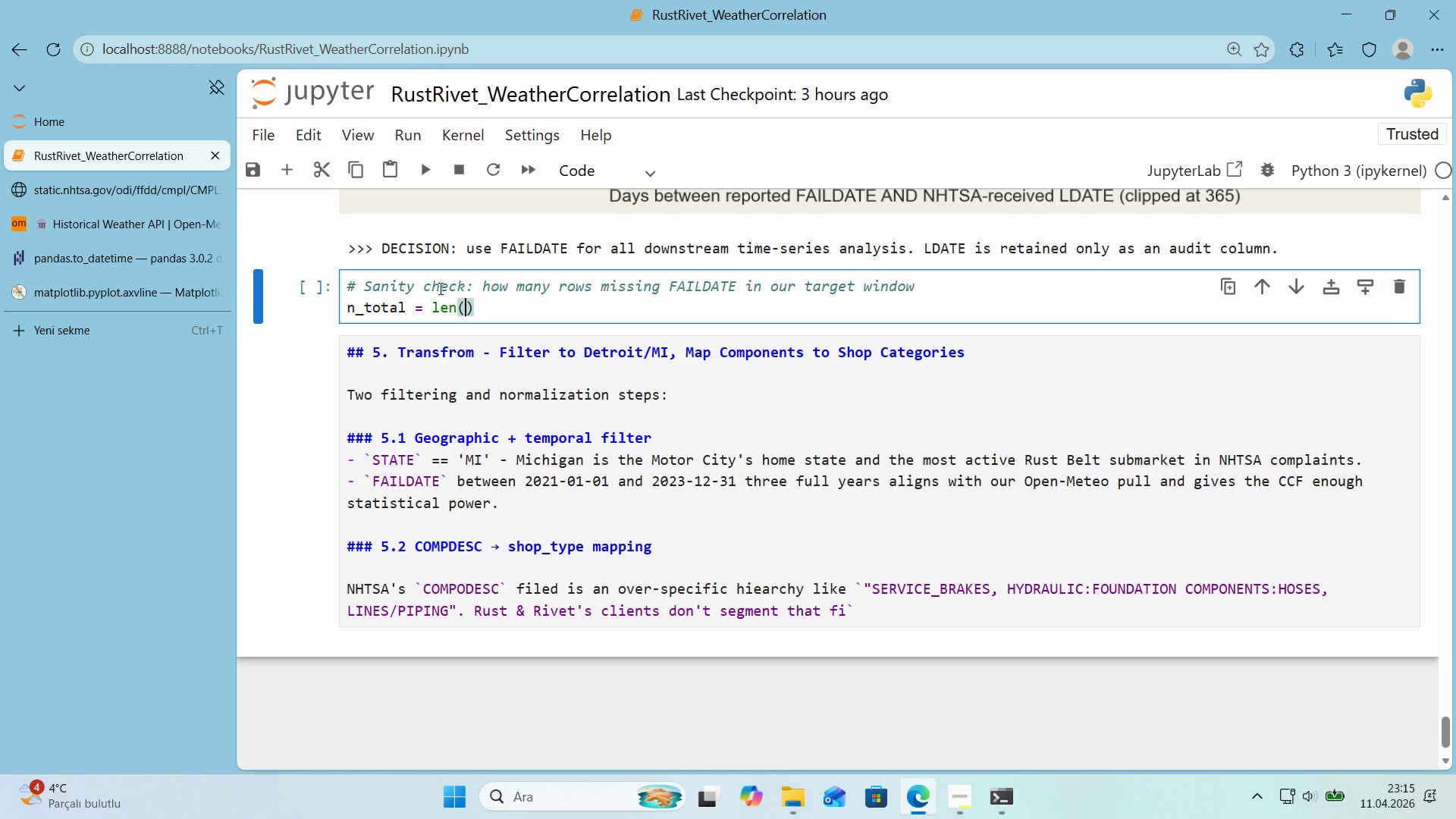 
 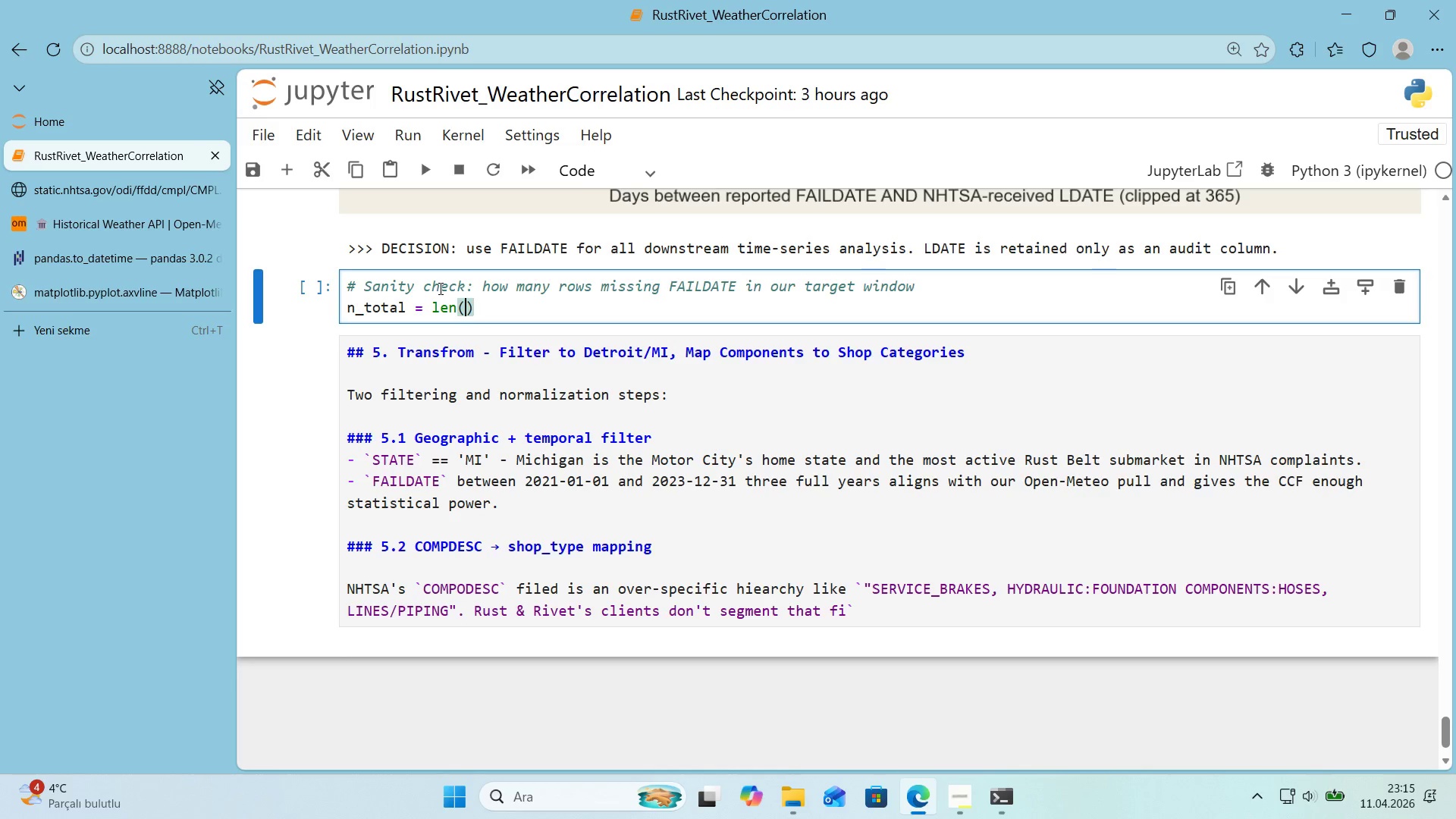 
key(ArrowLeft)
 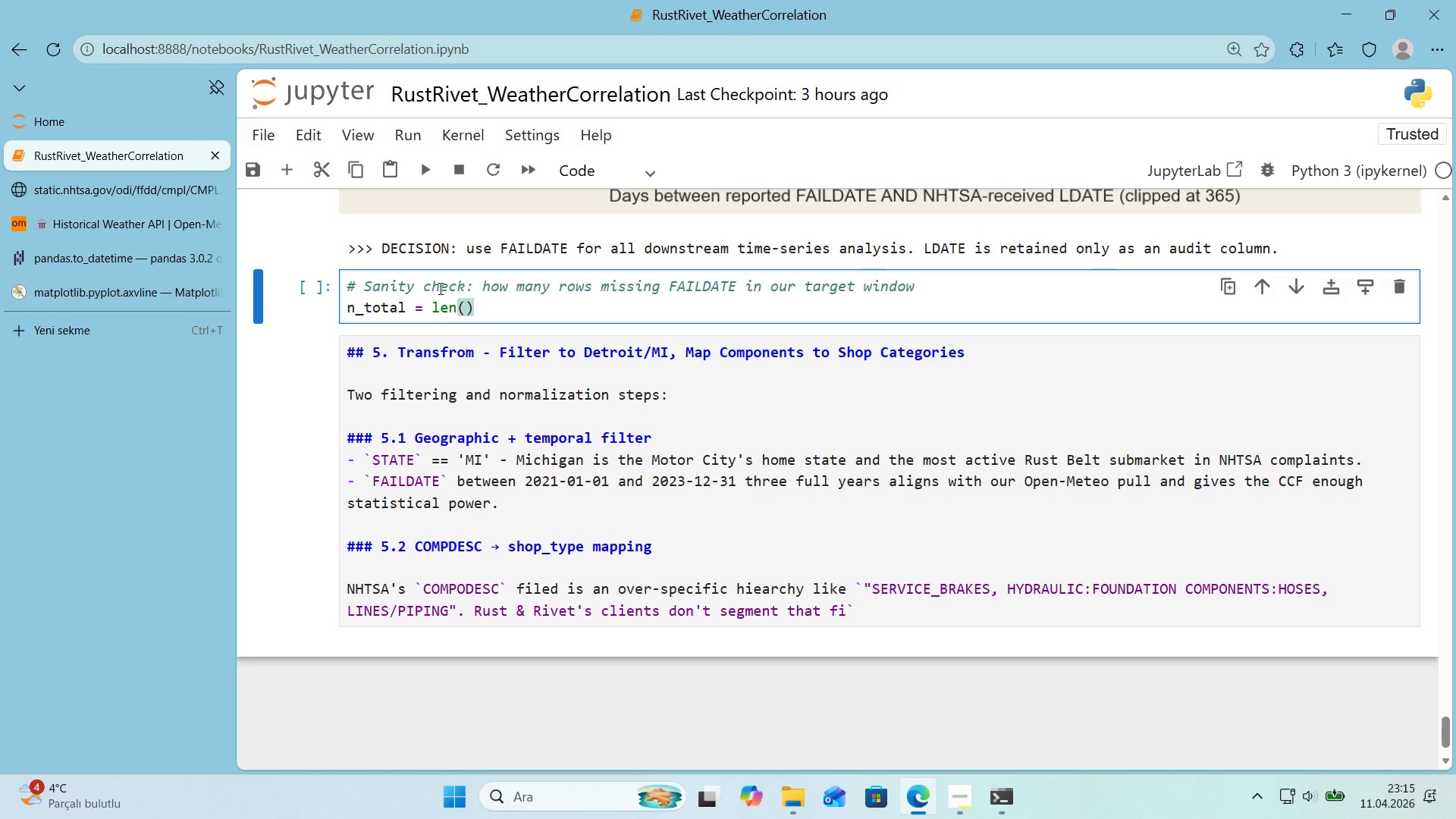 
type(nhtsa_raw)
 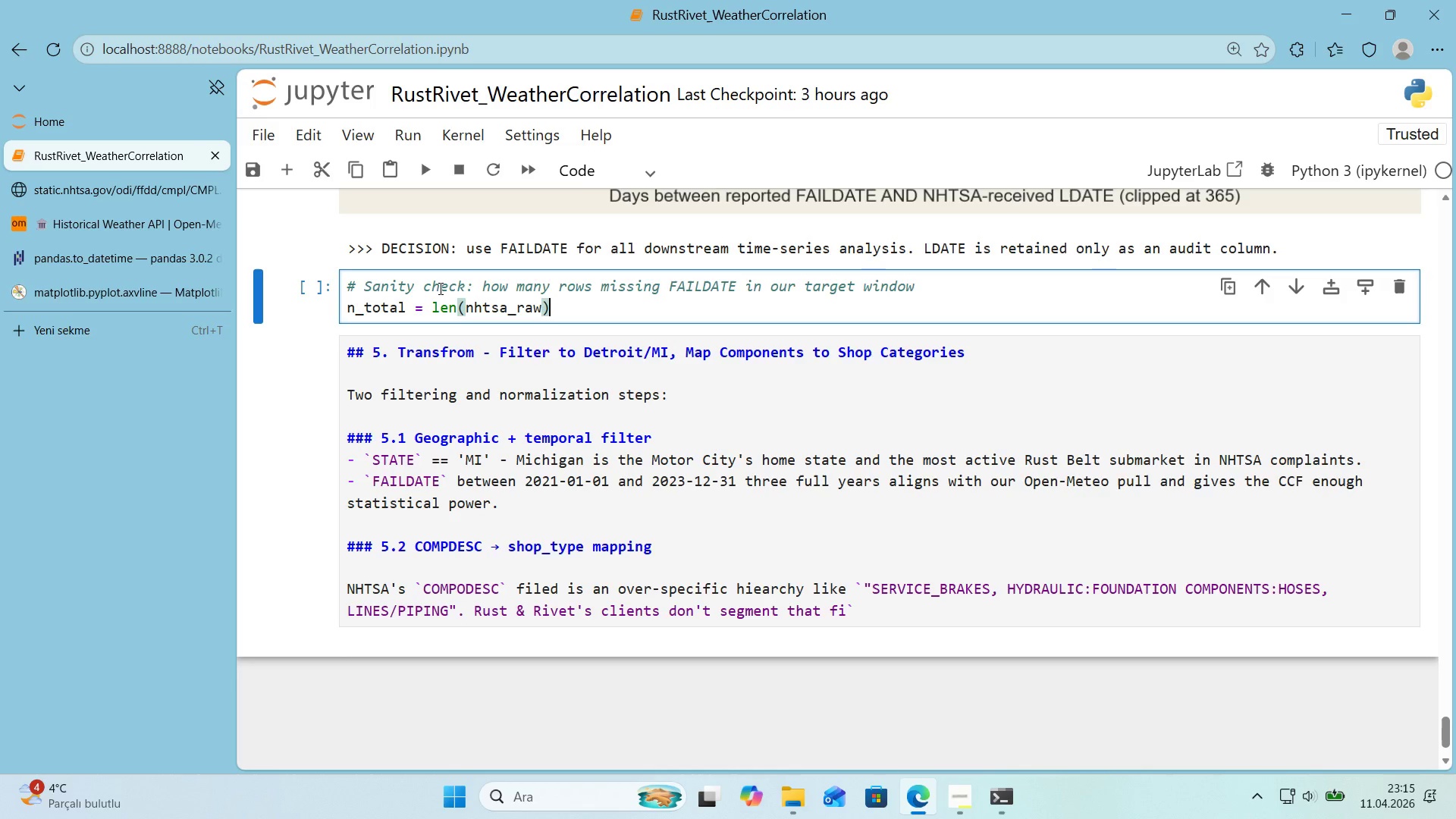 
key(ArrowRight)
 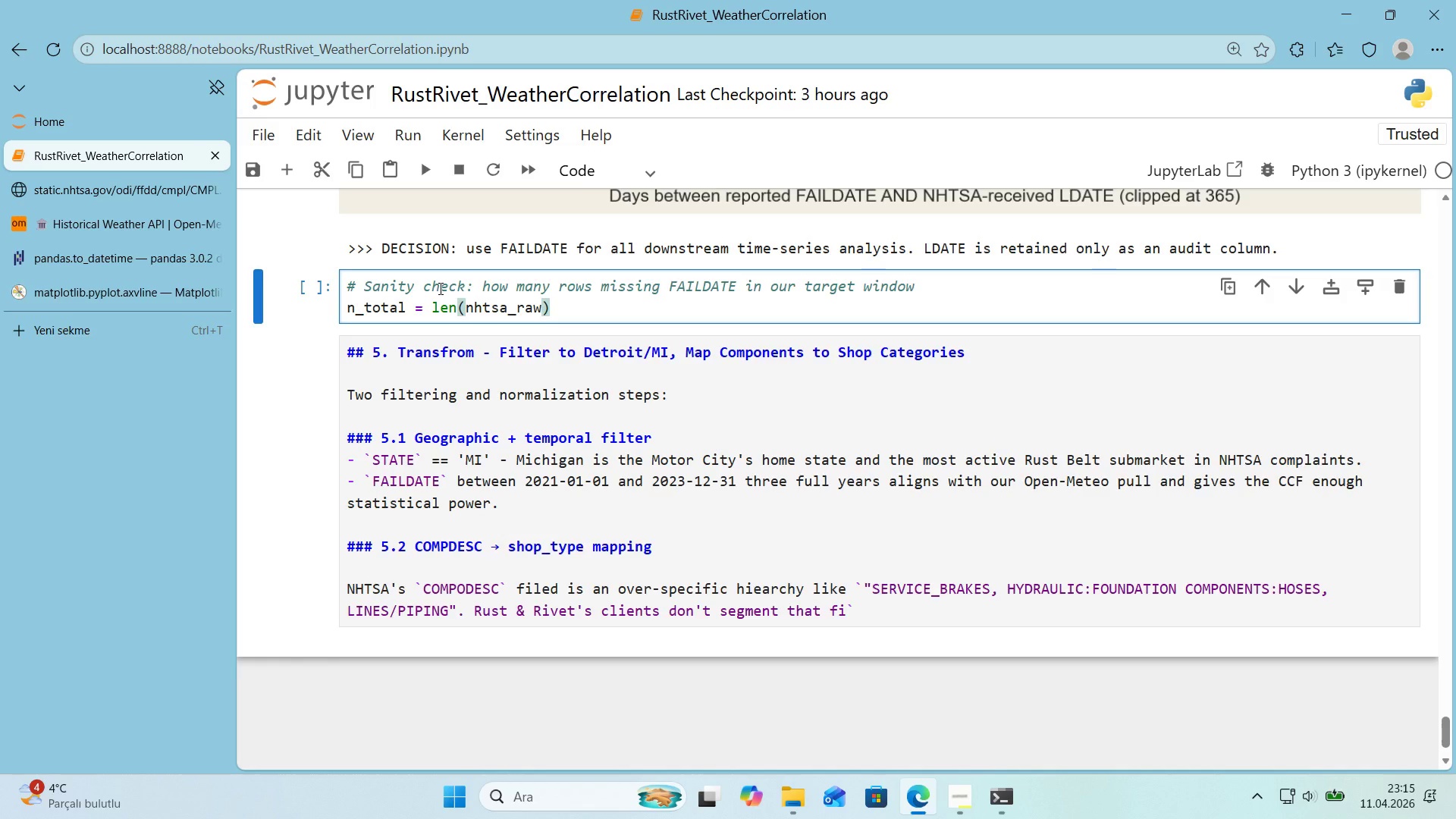 
key(Enter)
 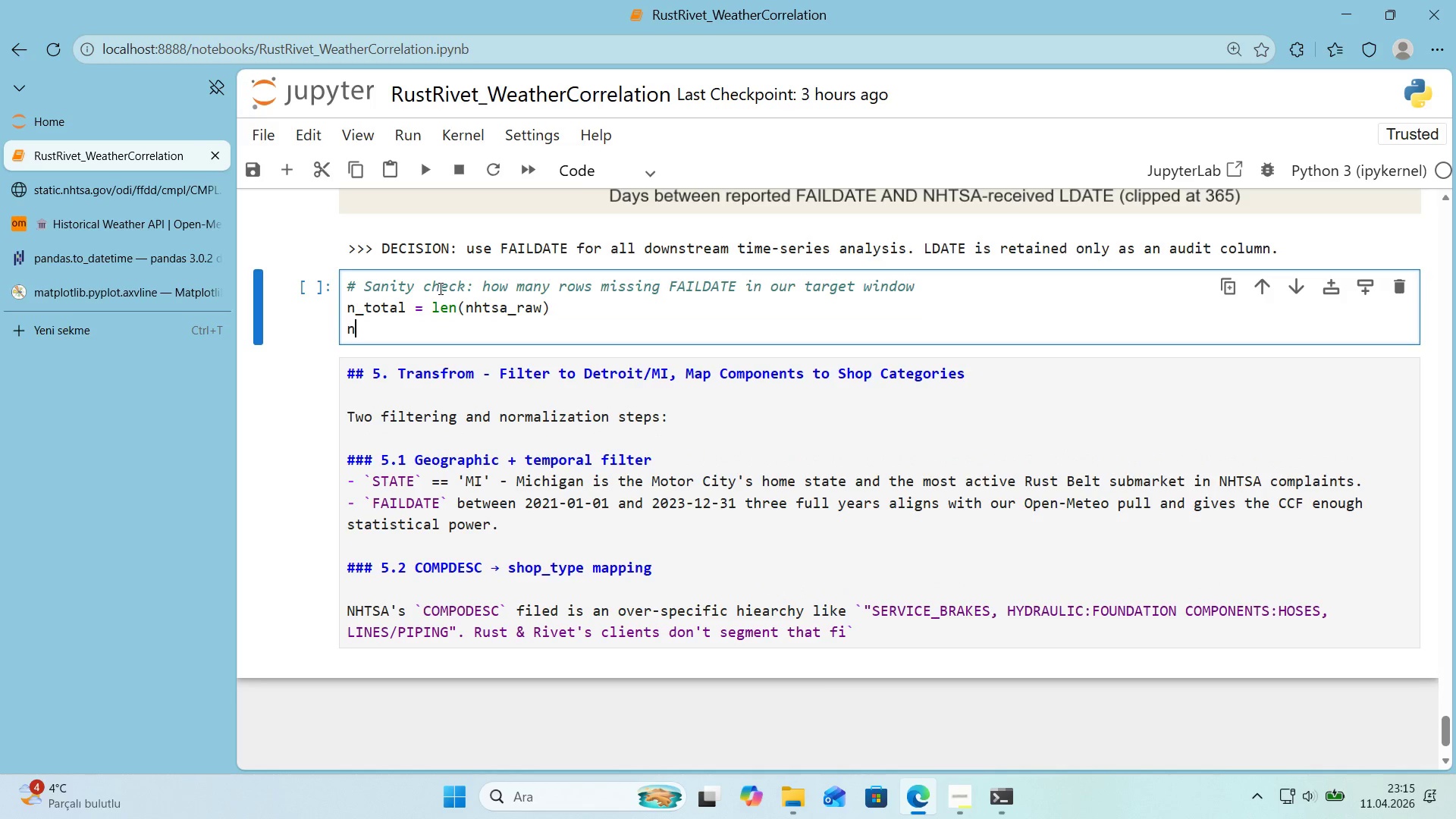 
type(n_no_fa'la)
key(Backspace)
type(date ) nhtsa_raw)
 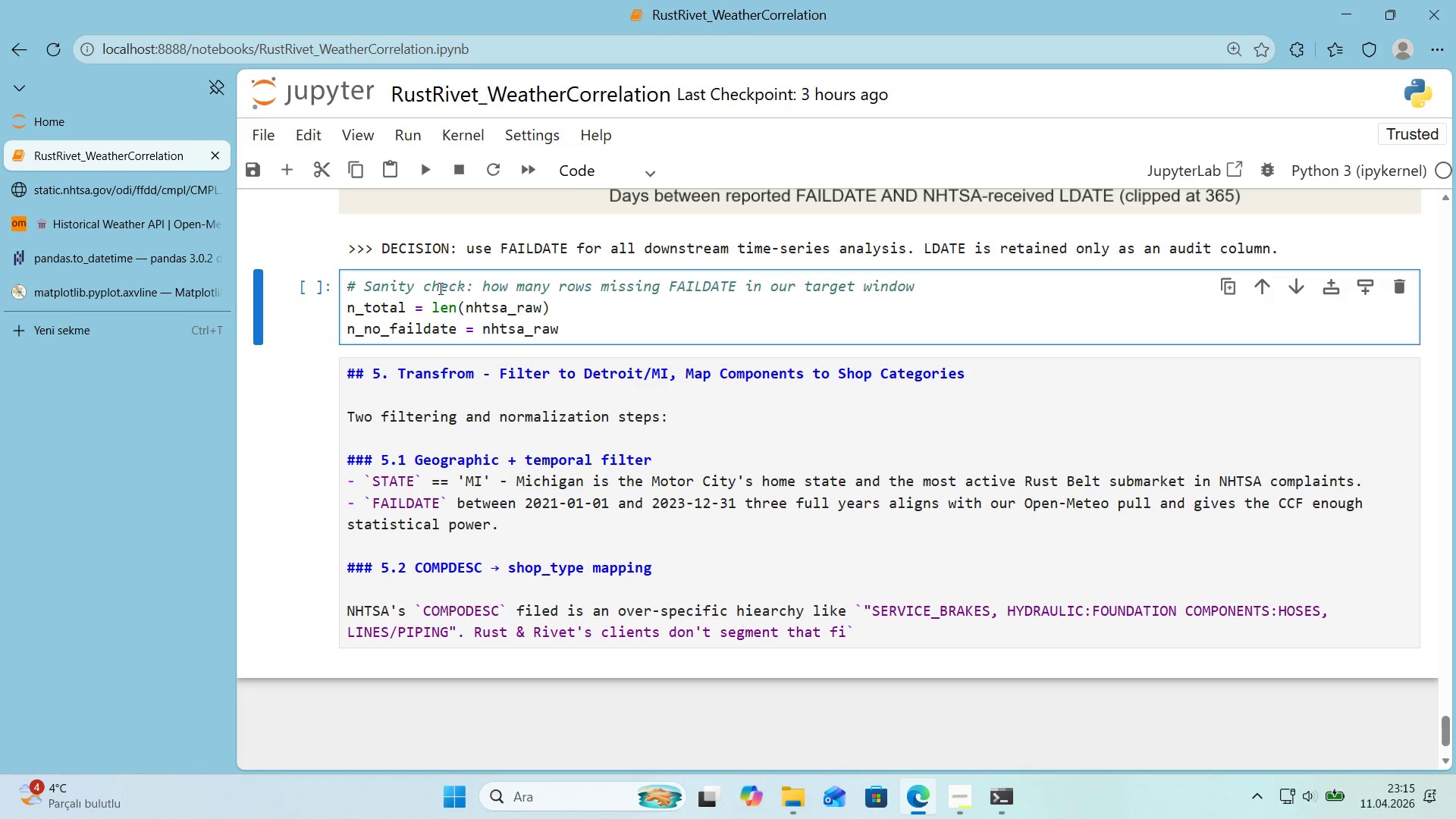 
key(Alt+Control+8)
 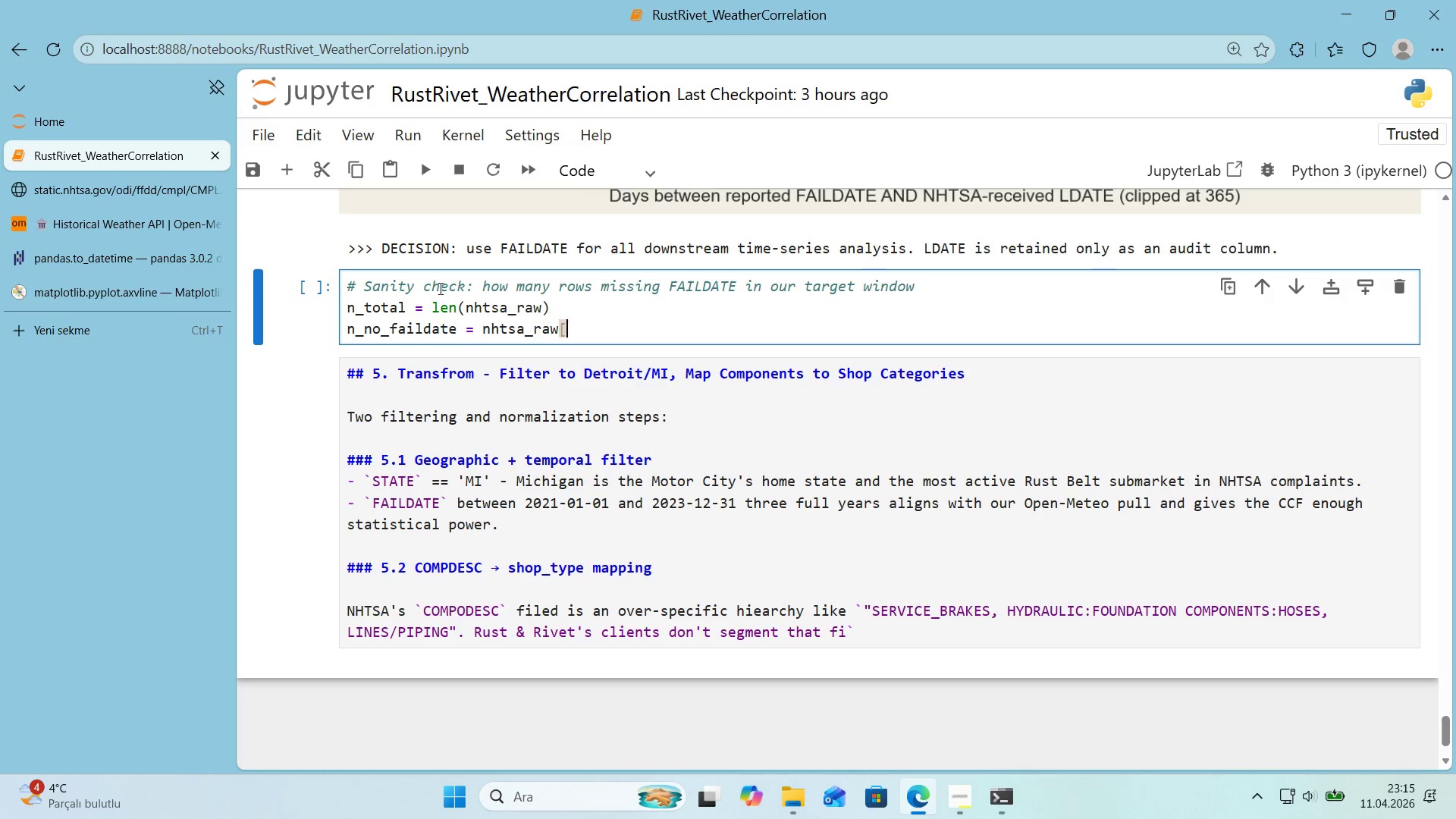 
key(Alt+Control+9)
 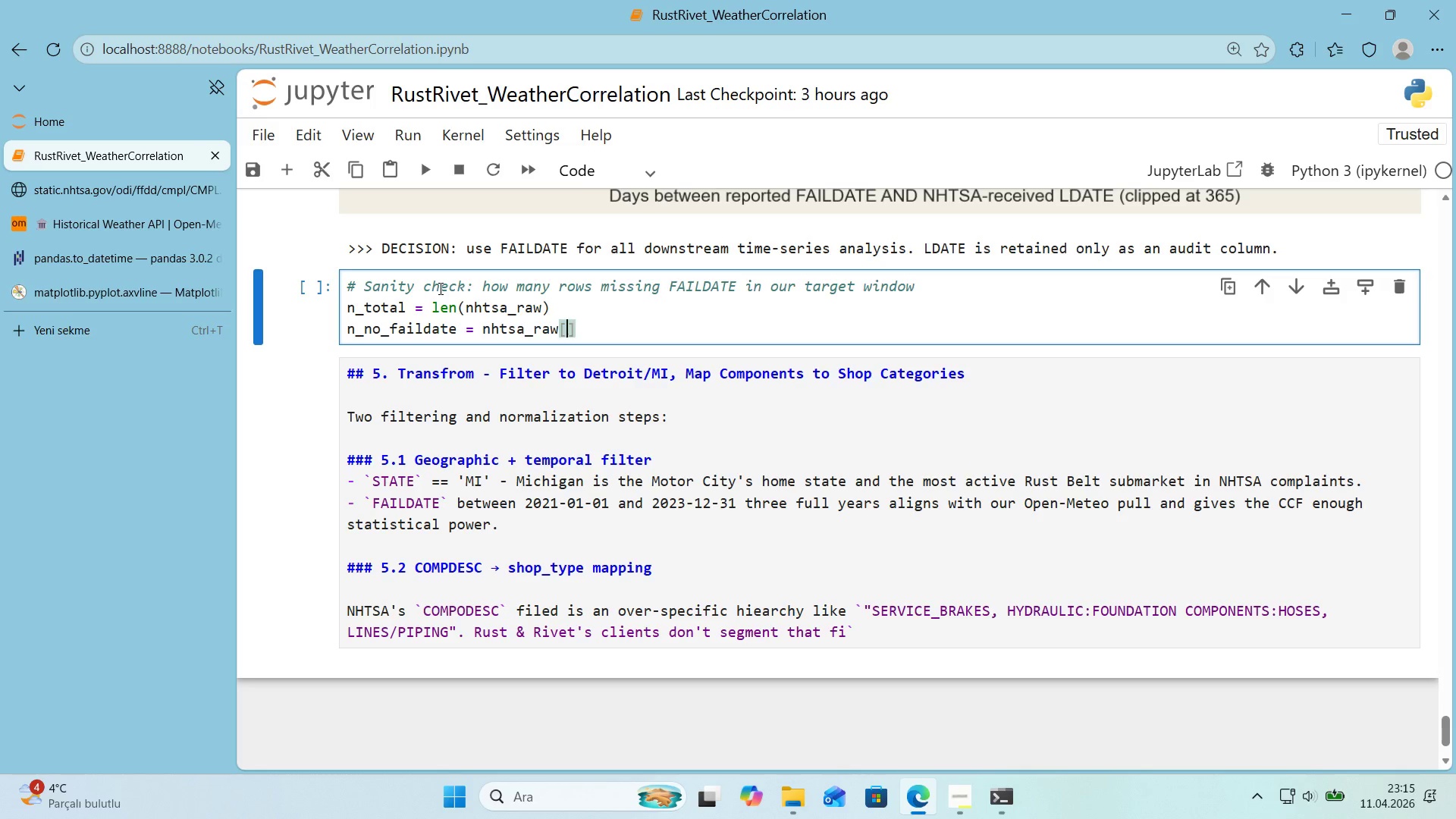 
key(ArrowLeft)
 